 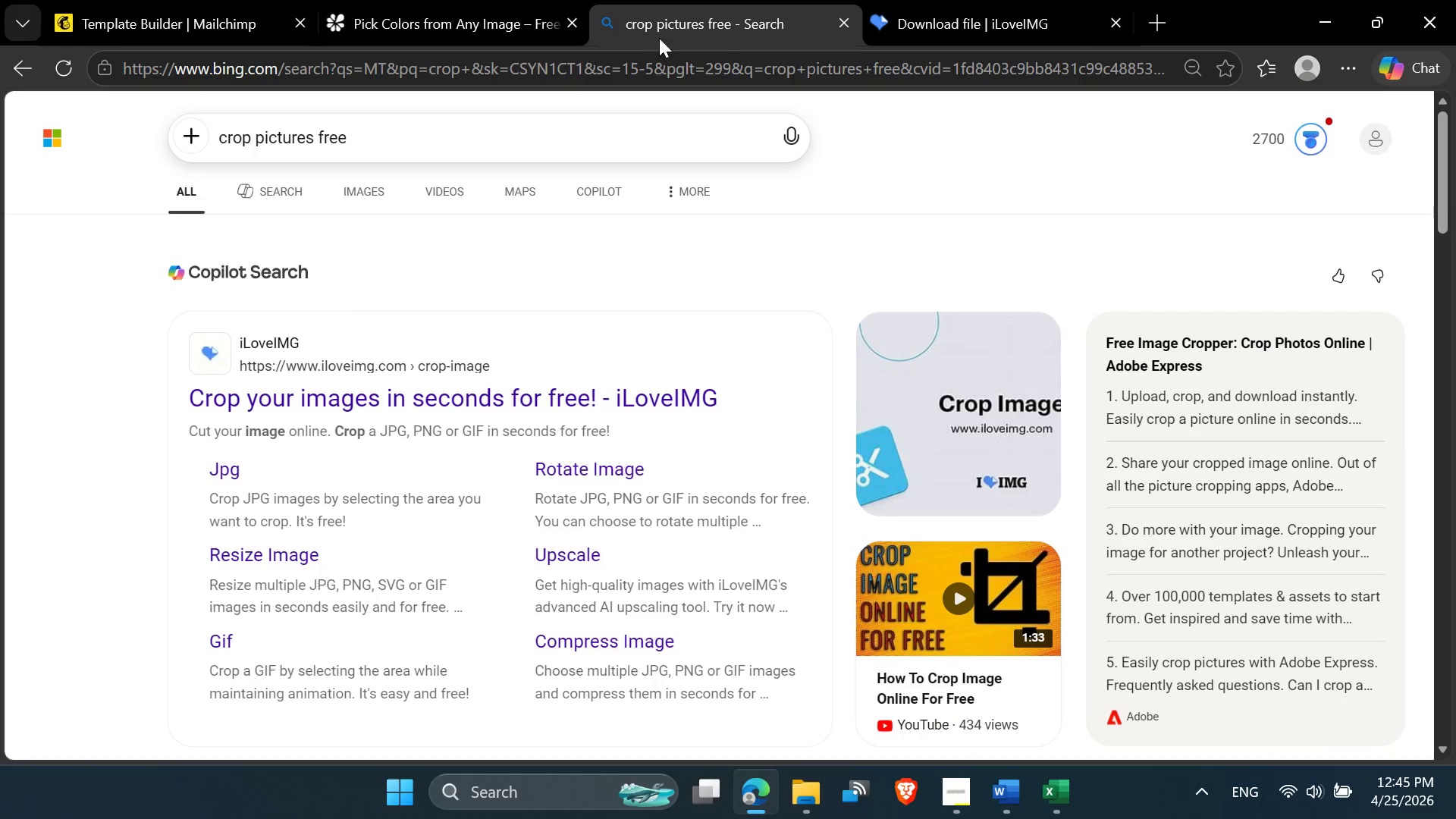 
left_click([609, 50])
 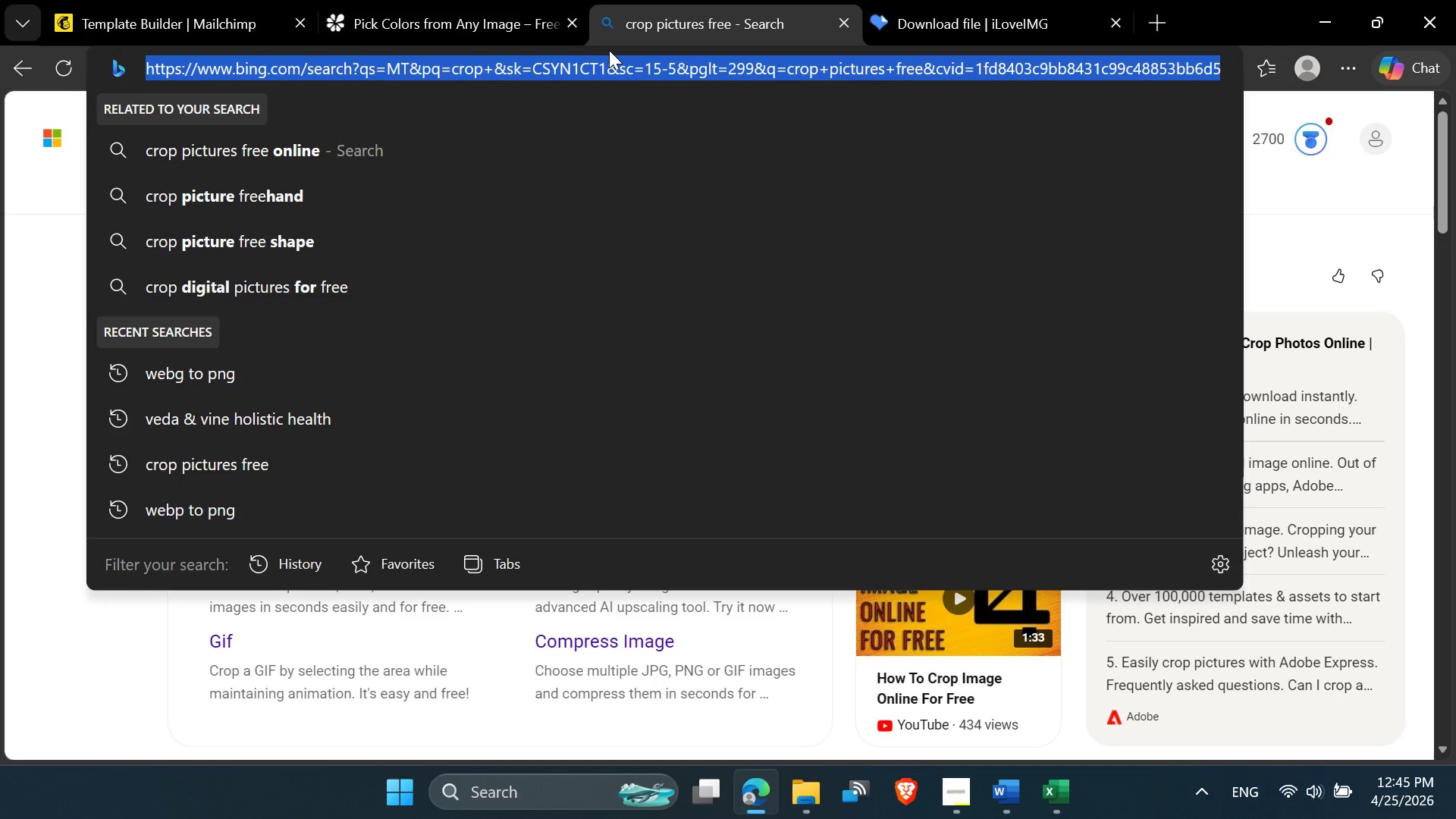 
key(Control+V)
 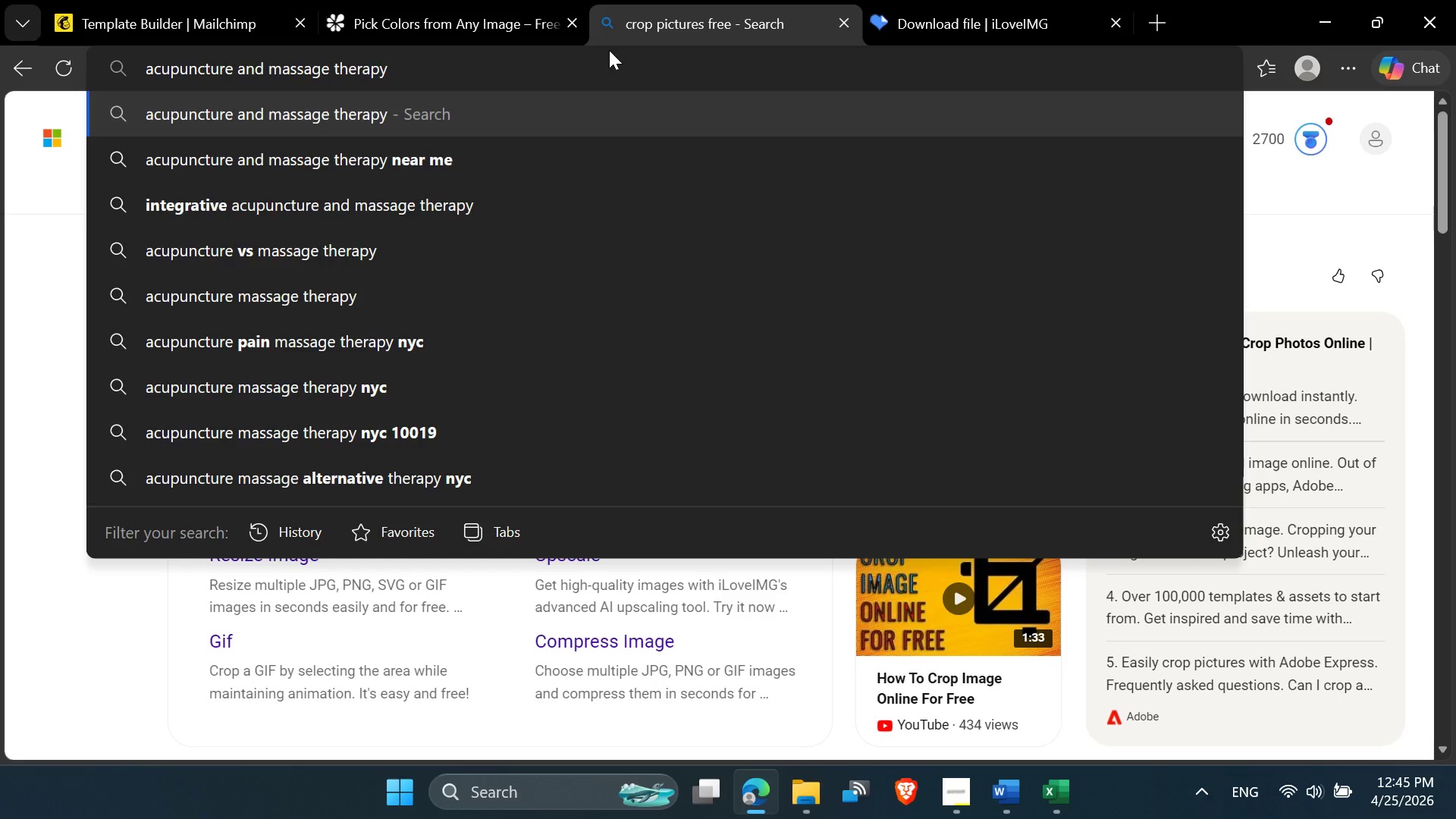 
key(Enter)
 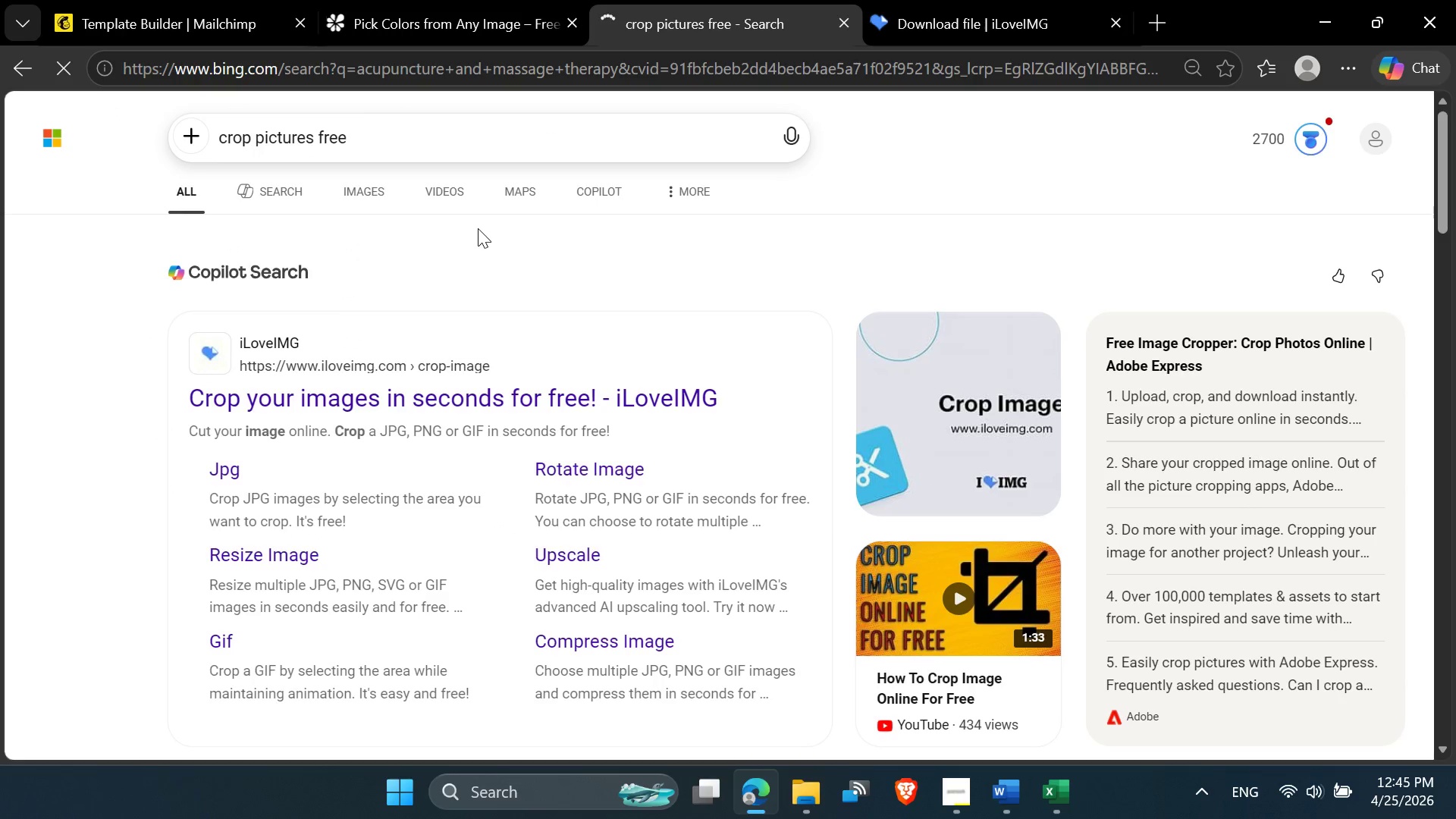 
mouse_move([397, 199])
 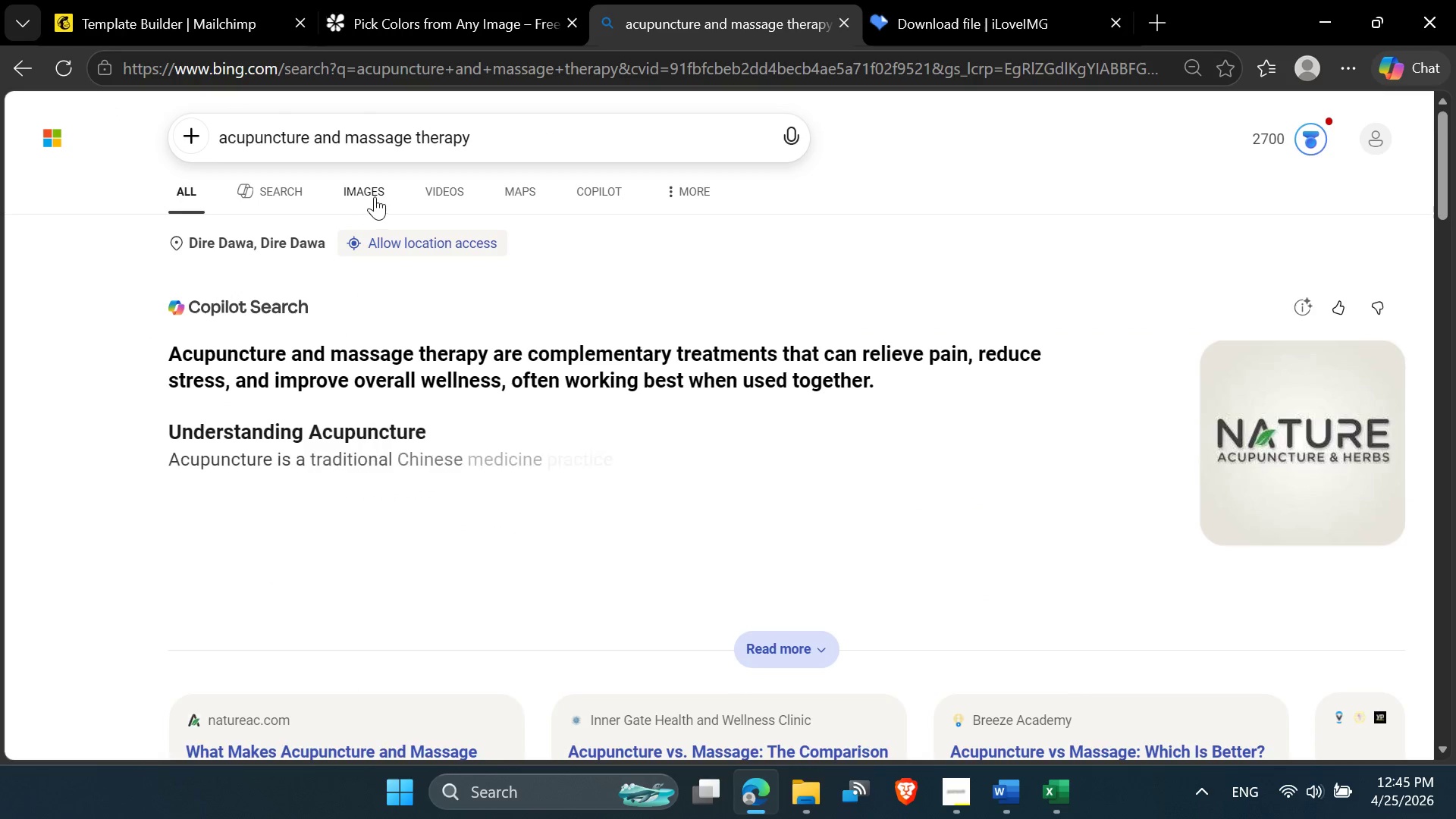 
left_click([375, 196])
 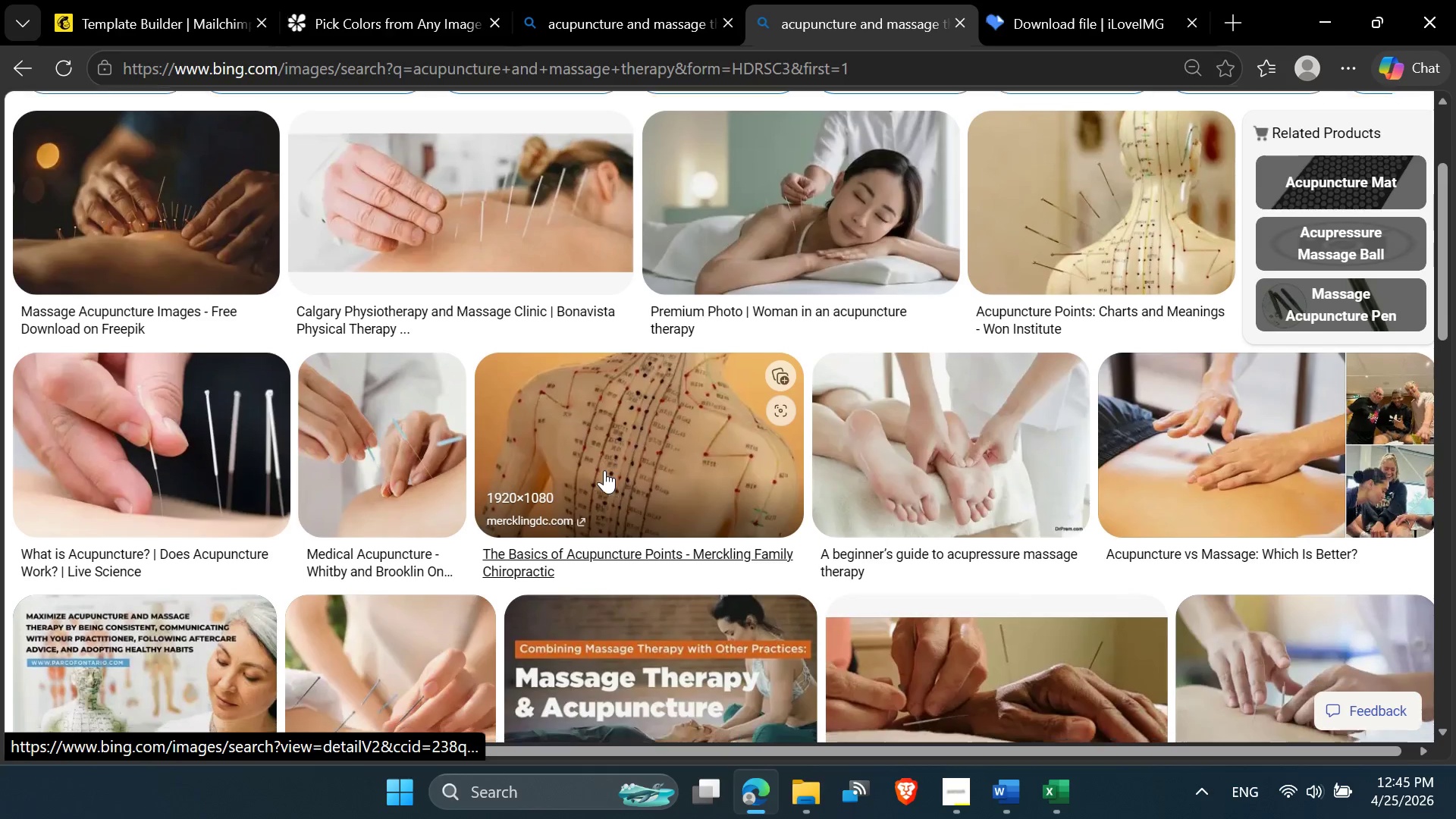 
wait(7.1)
 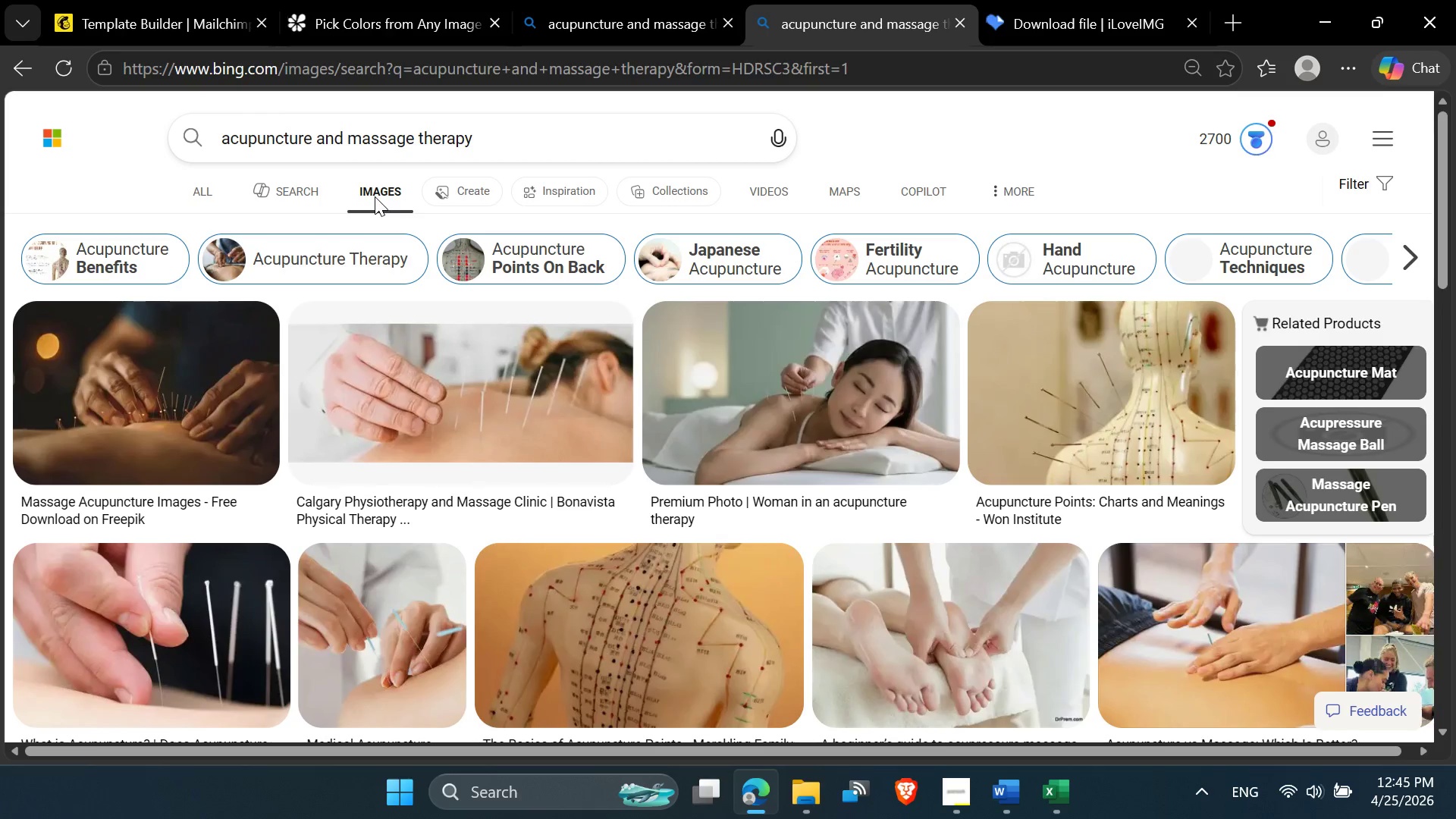 
mouse_move([692, 526])
 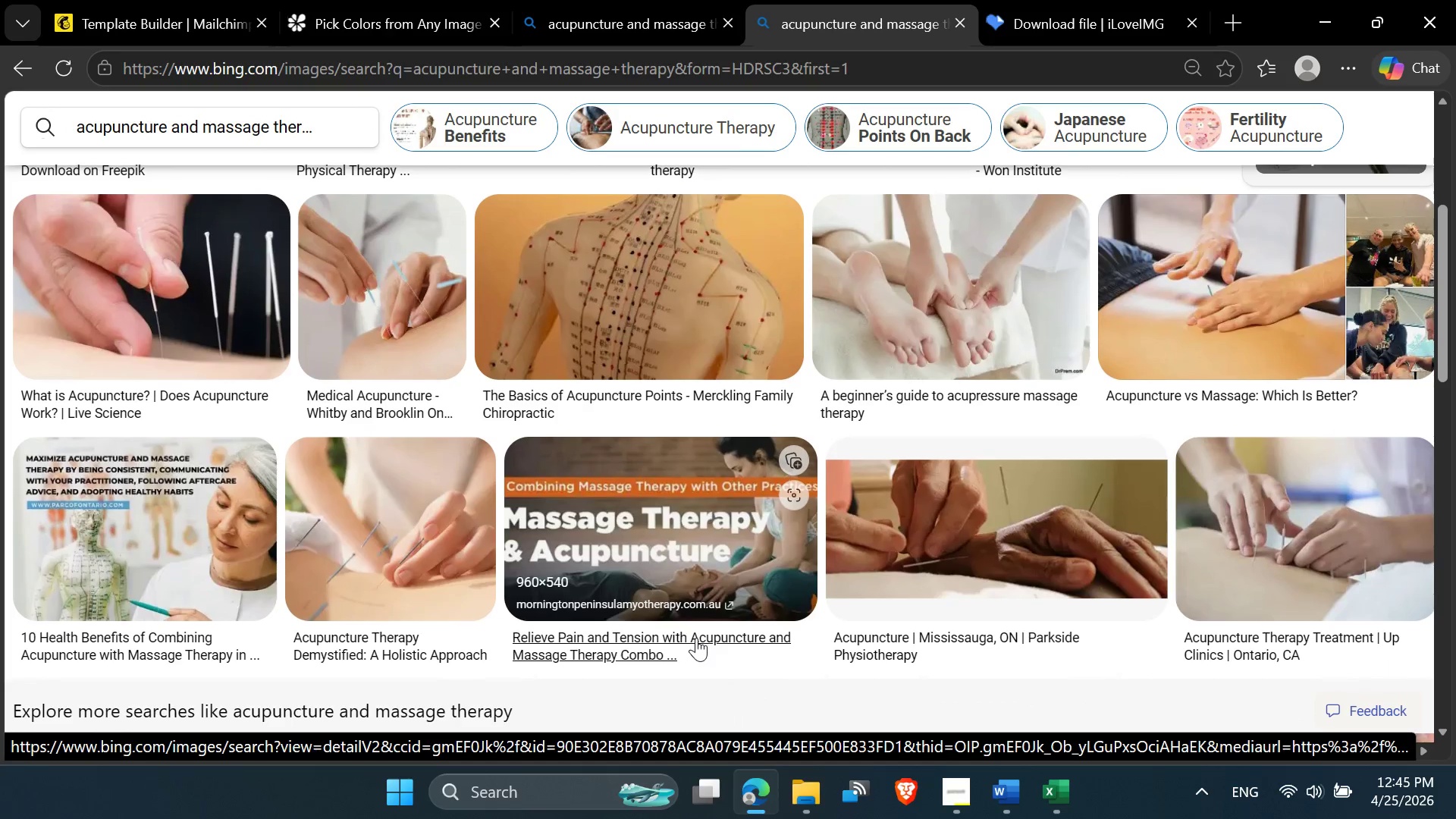 
left_click([667, 553])
 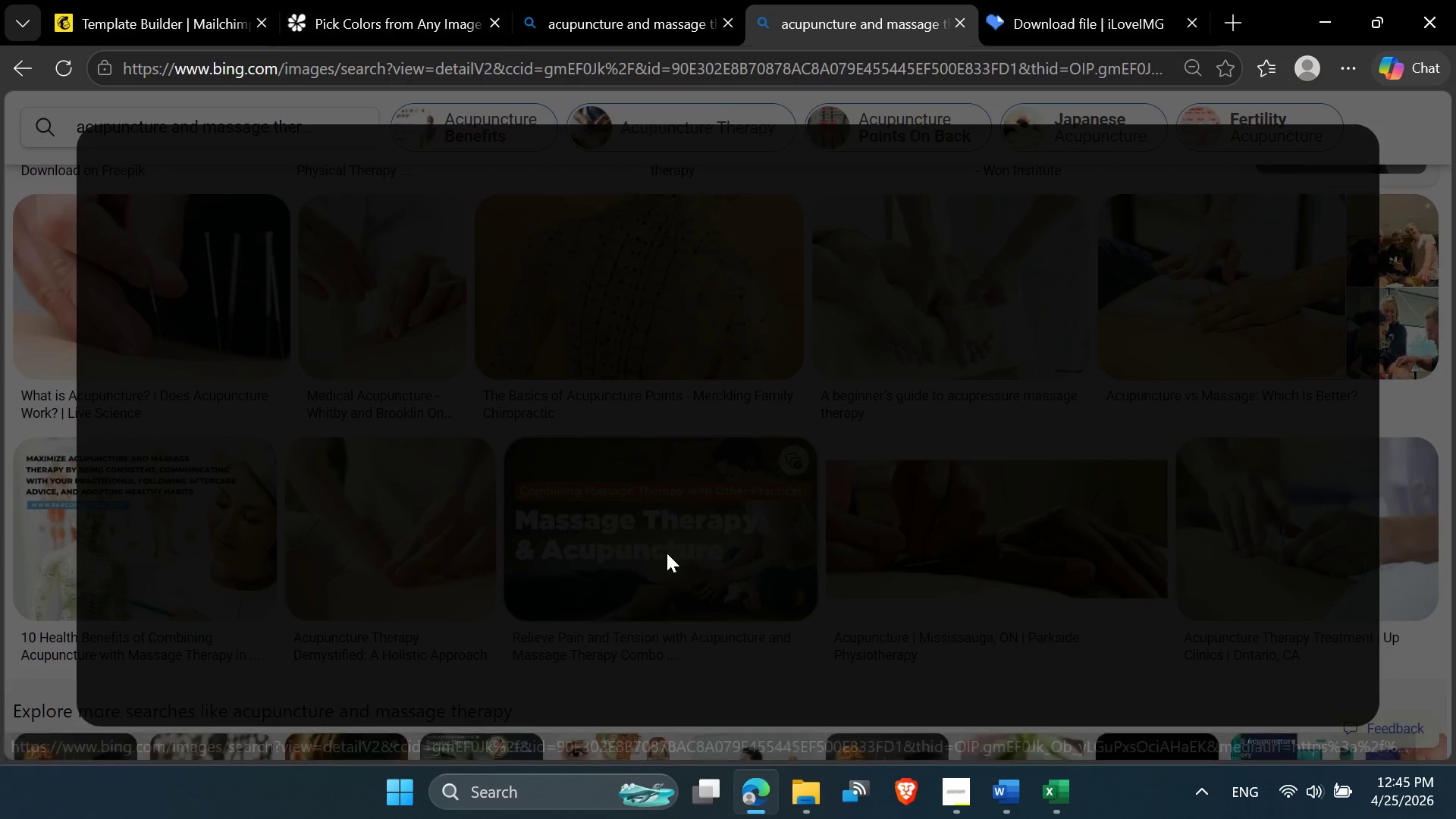 
mouse_move([692, 460])
 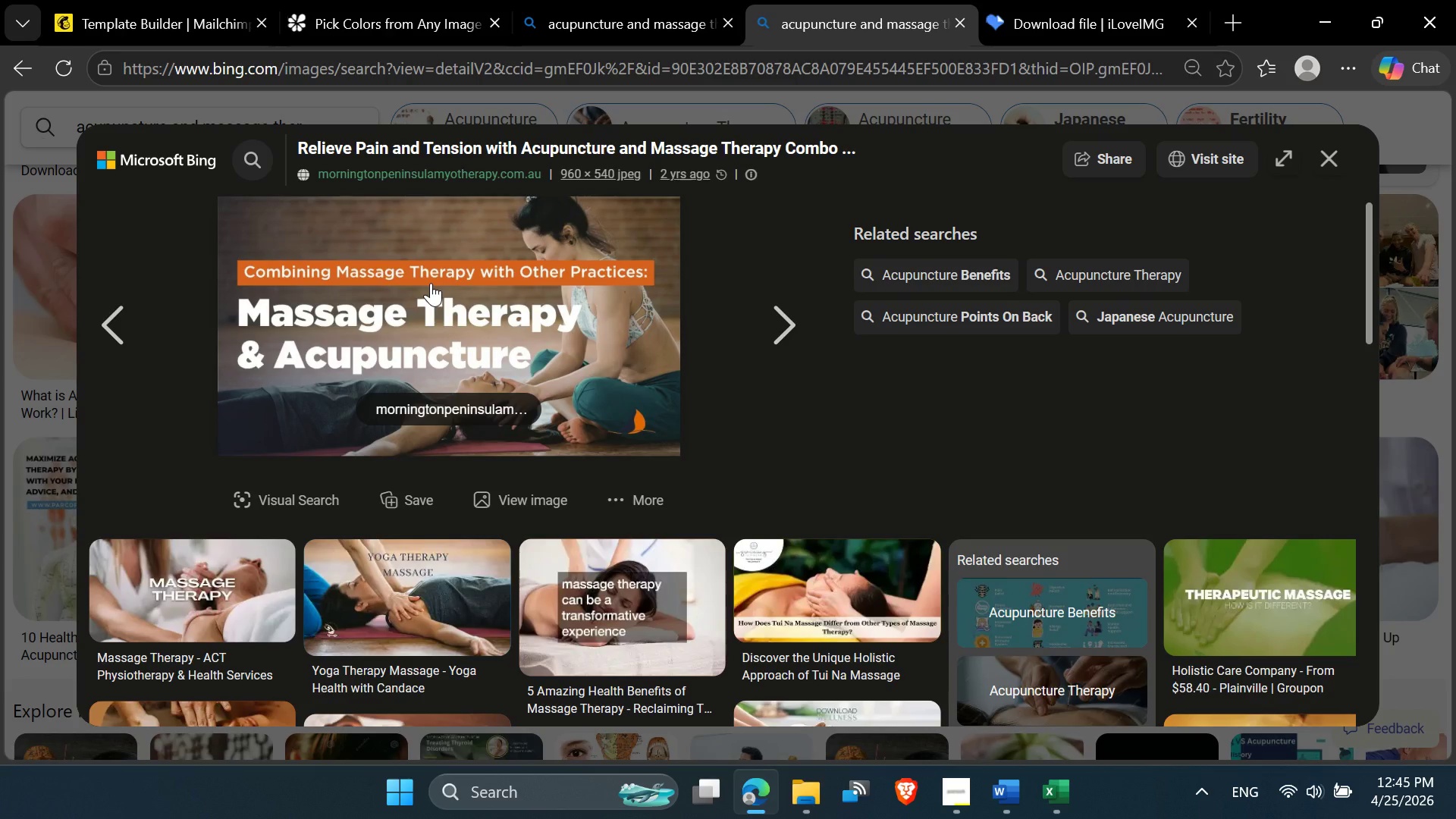 
wait(5.01)
 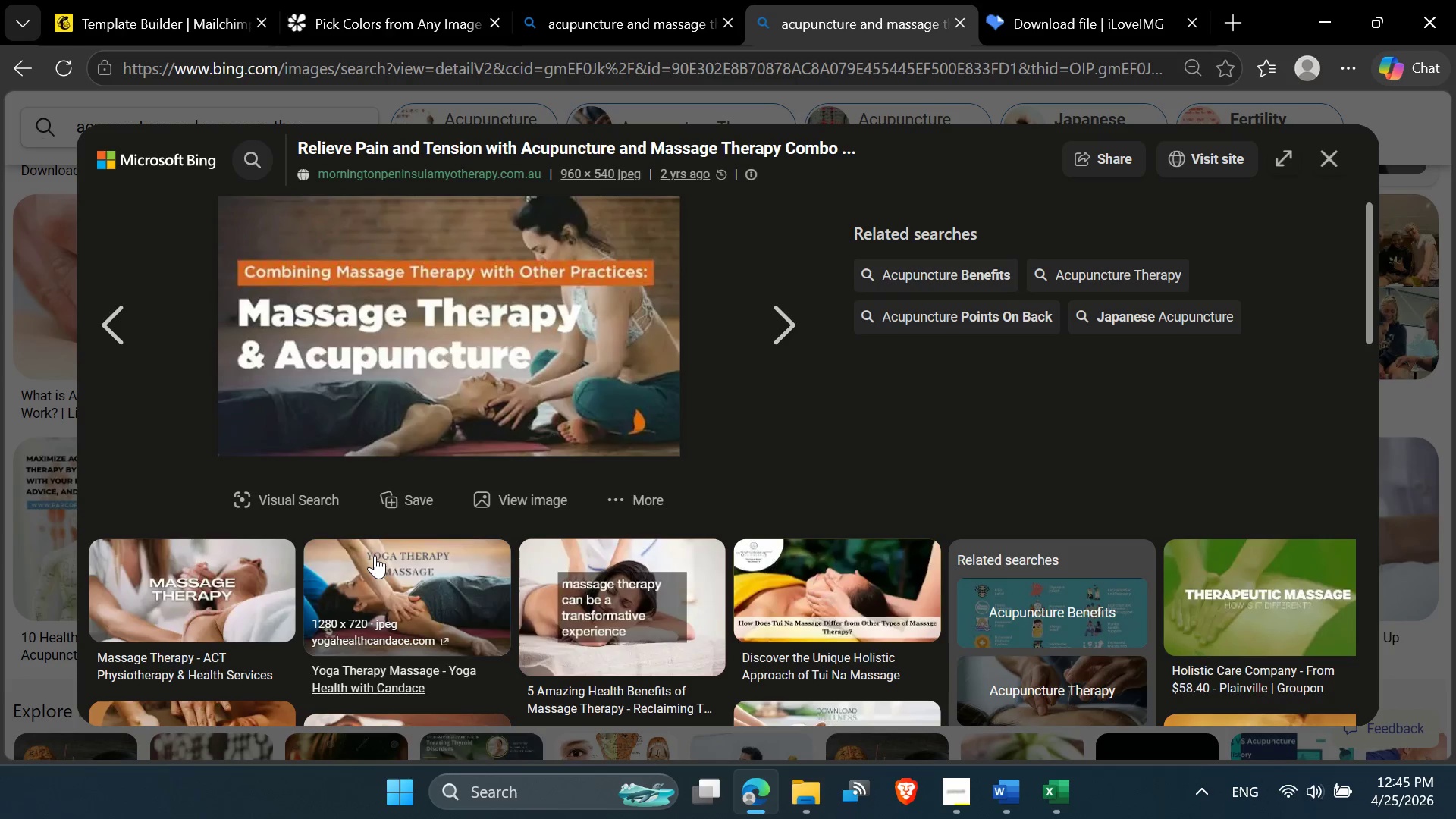 
right_click([446, 263])
 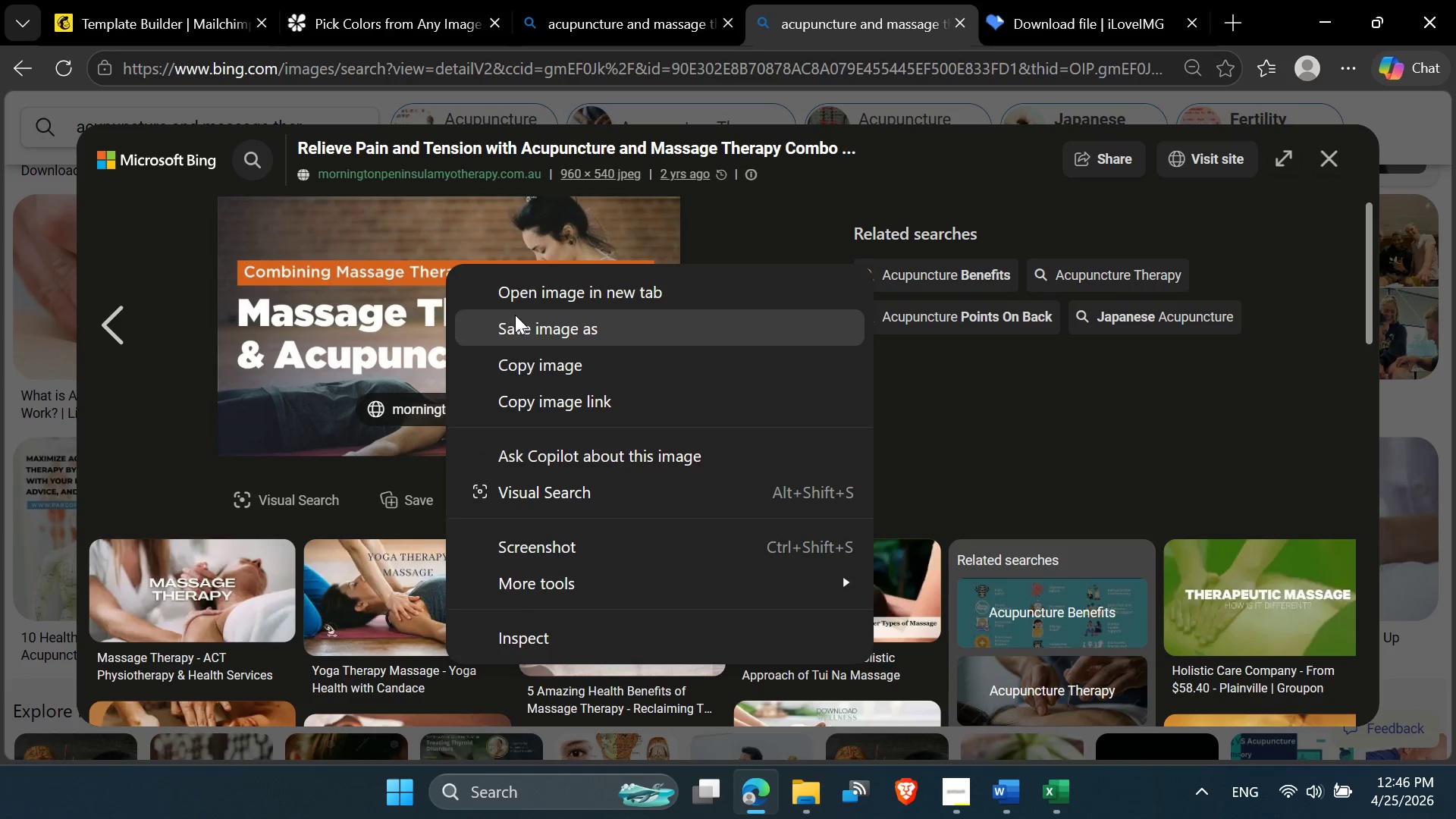 
left_click([519, 322])
 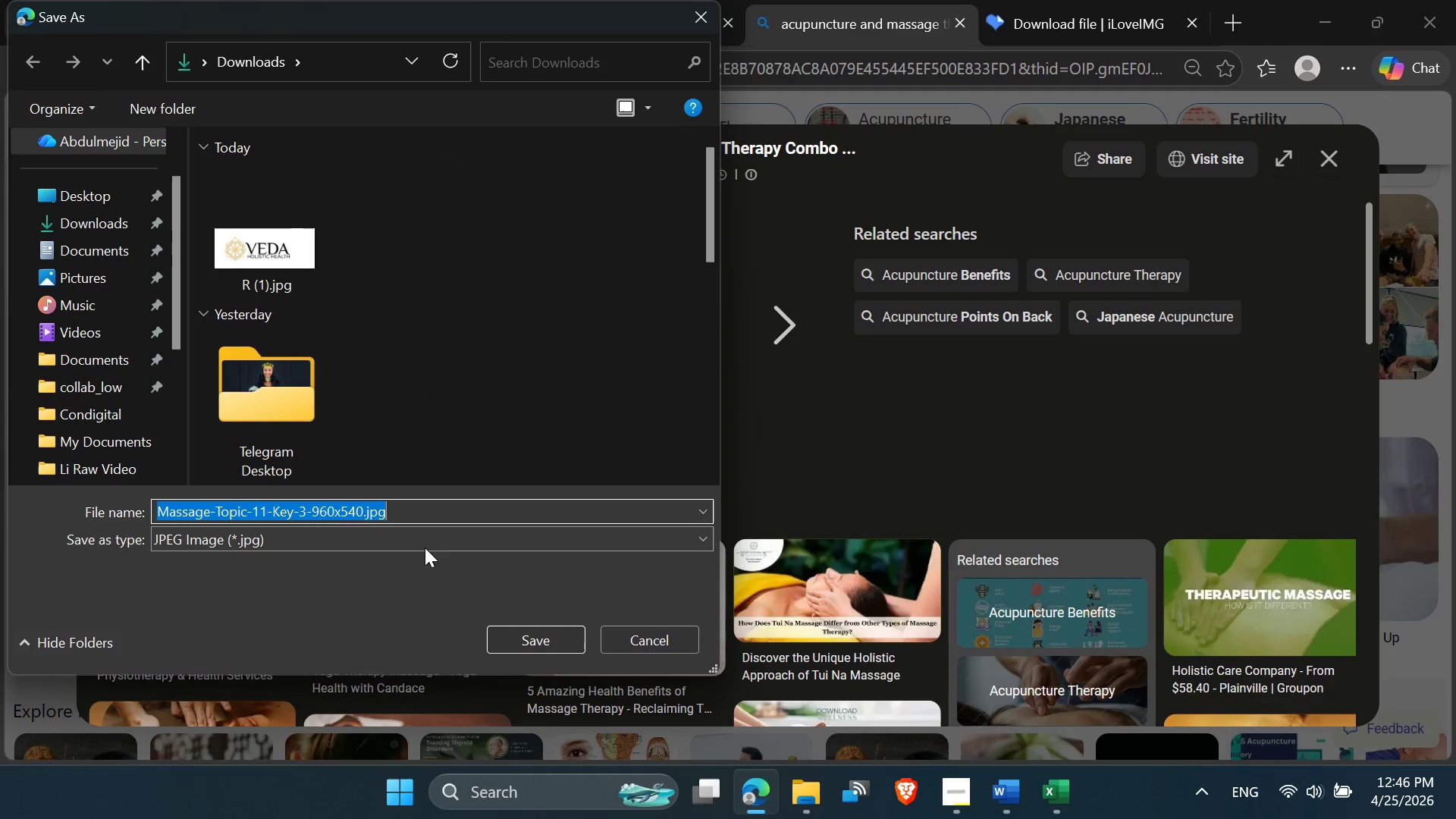 
left_click([508, 630])
 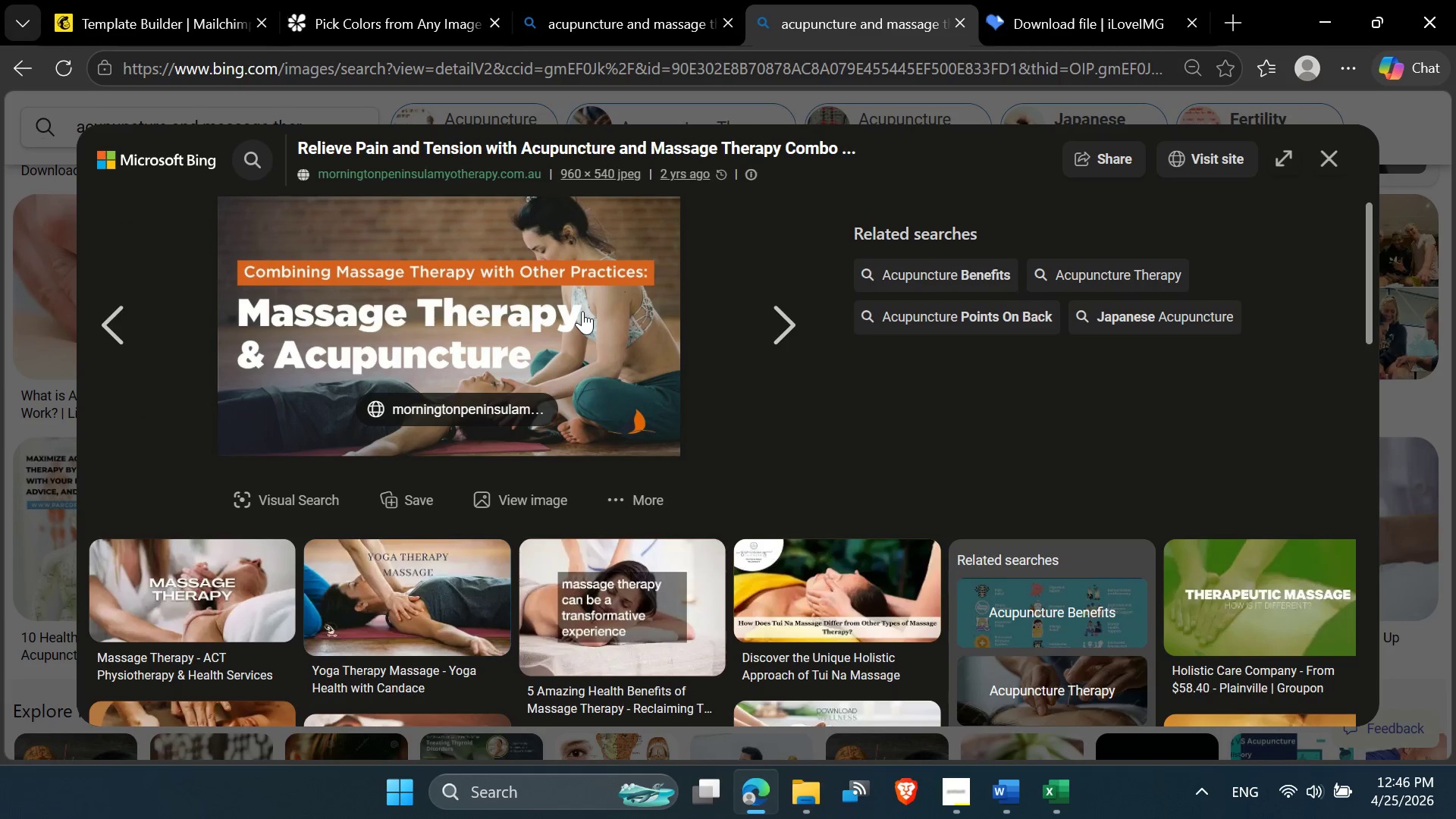 
mouse_move([677, 398])
 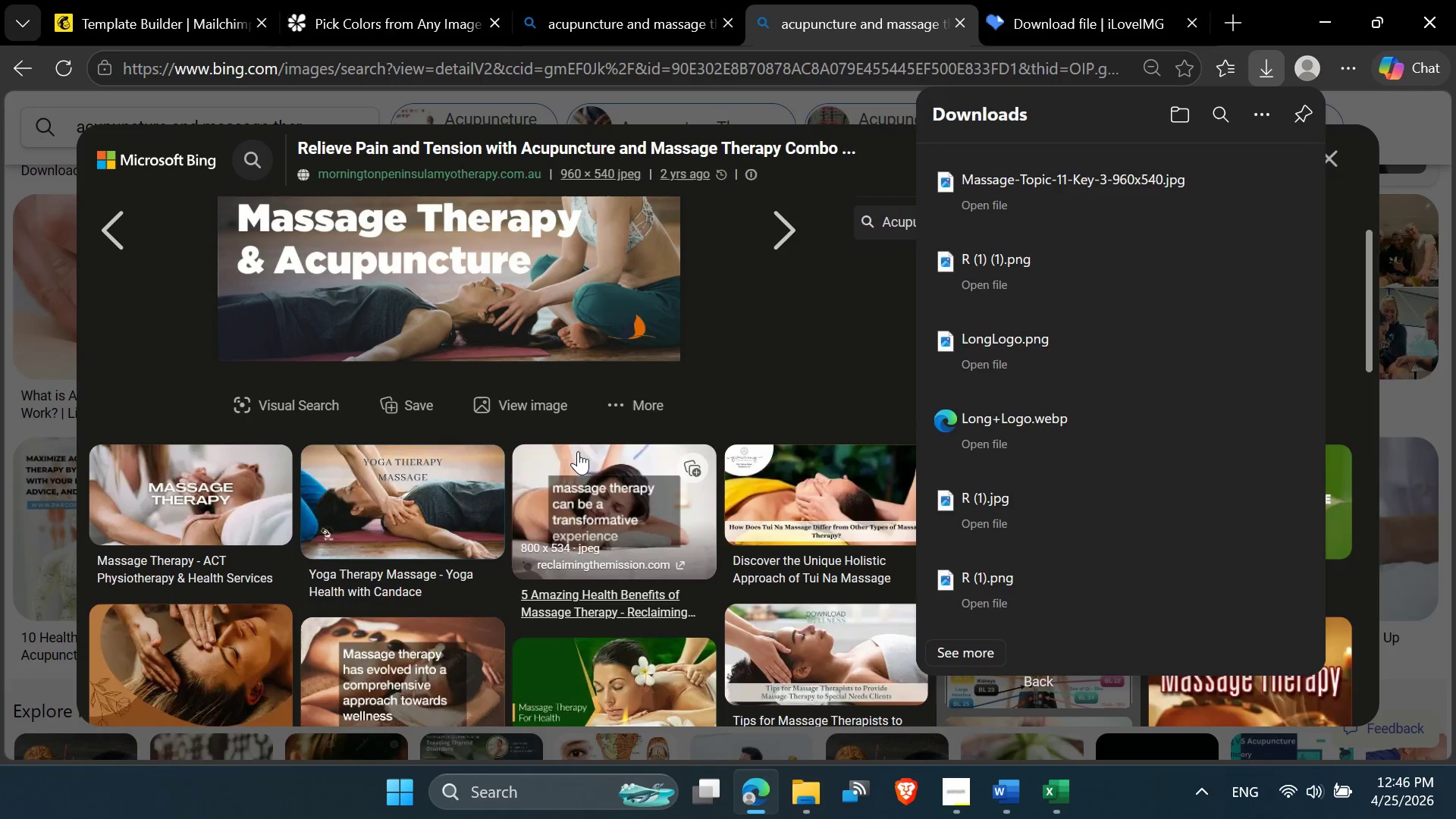 
mouse_move([431, 334])
 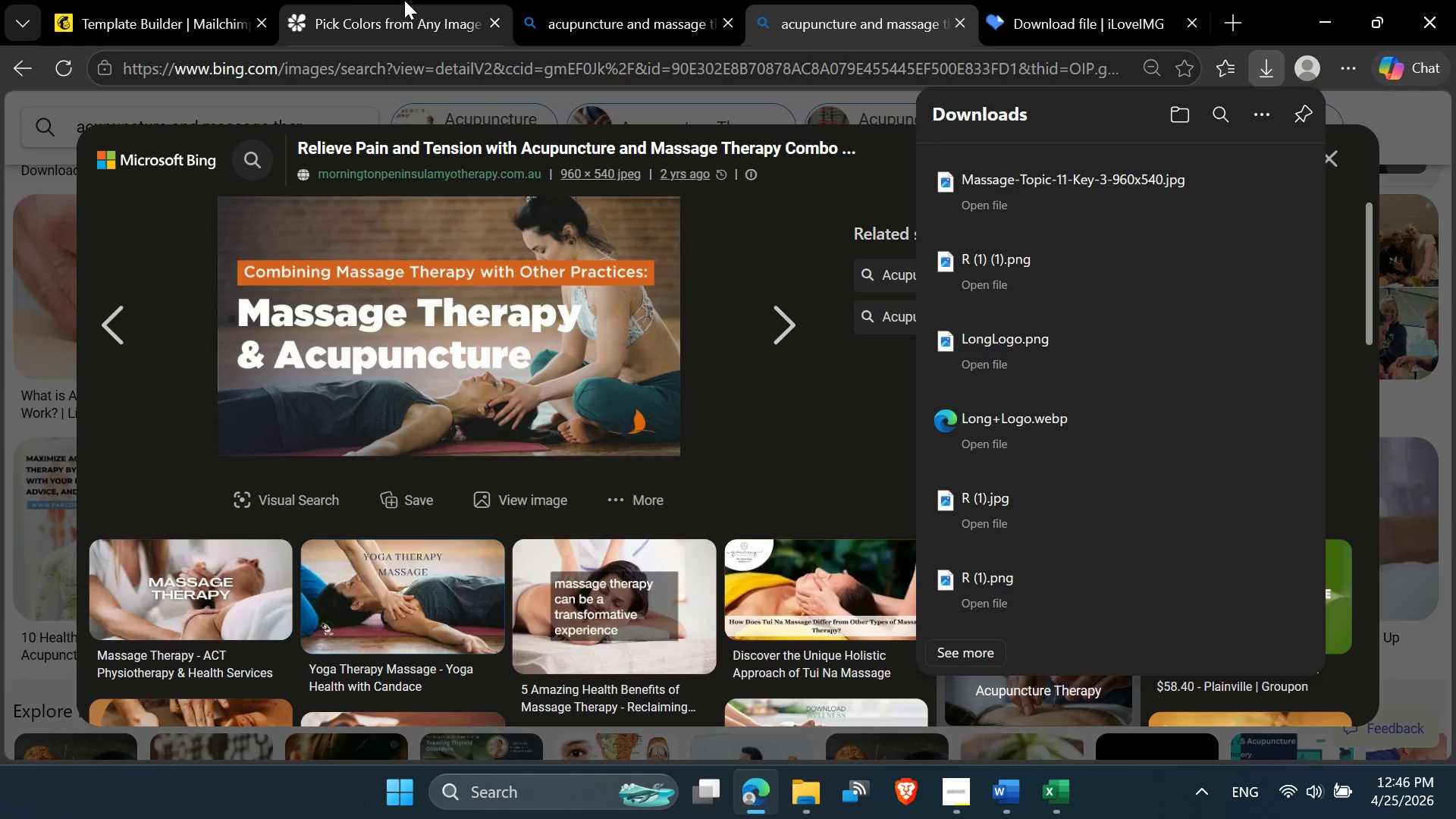 
left_click([156, 0])
 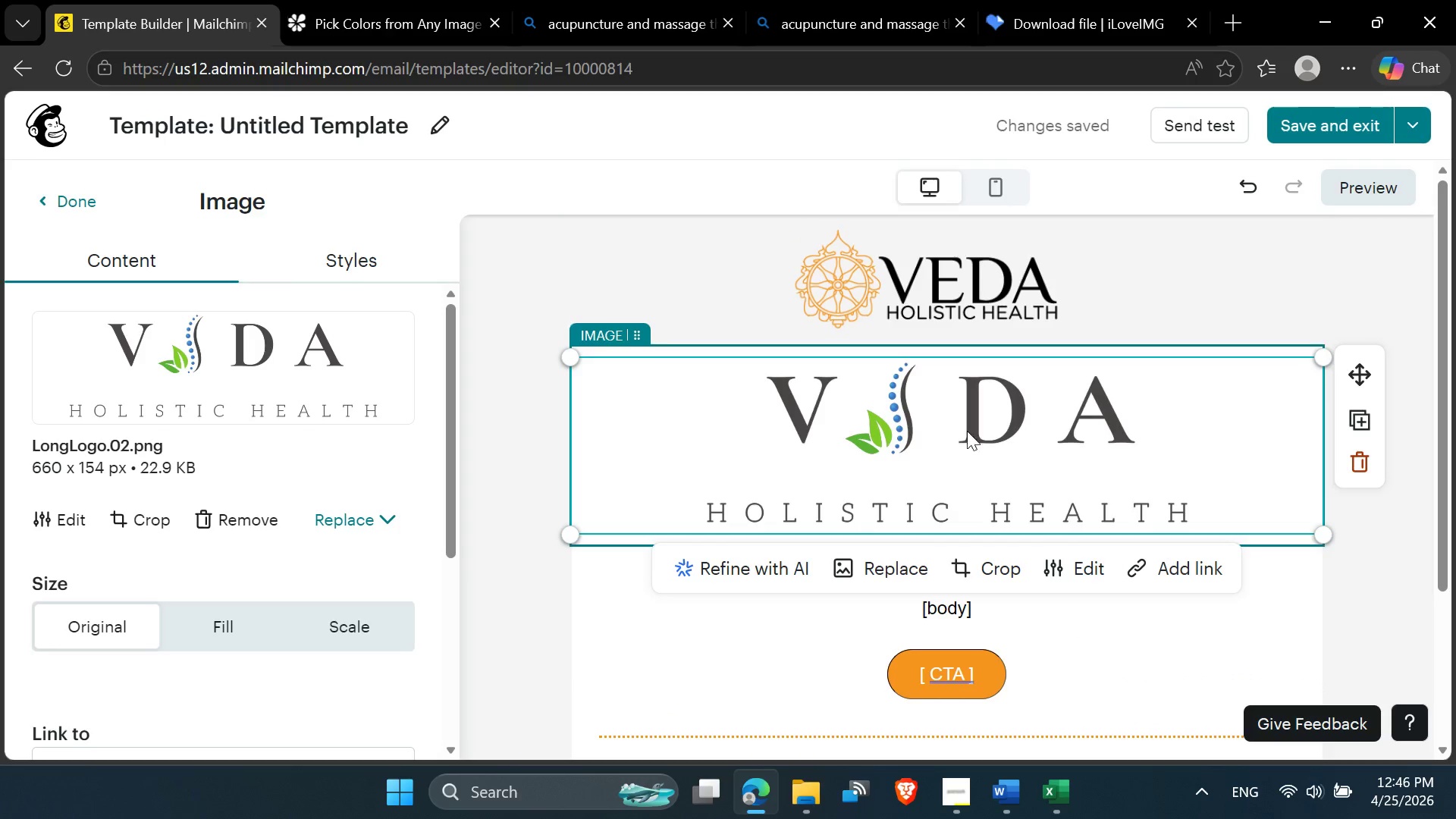 
left_click([968, 435])
 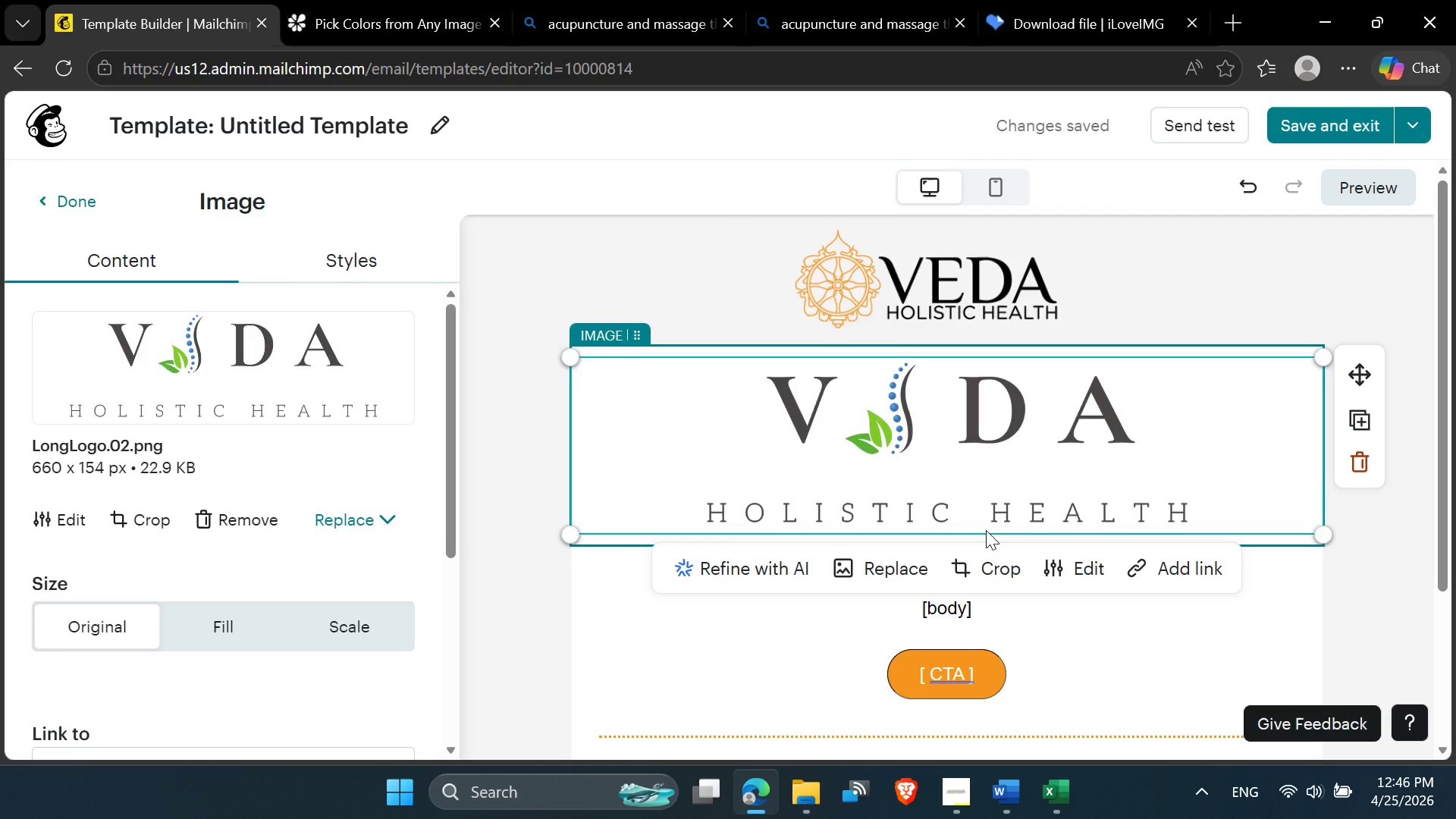 
left_click([908, 570])
 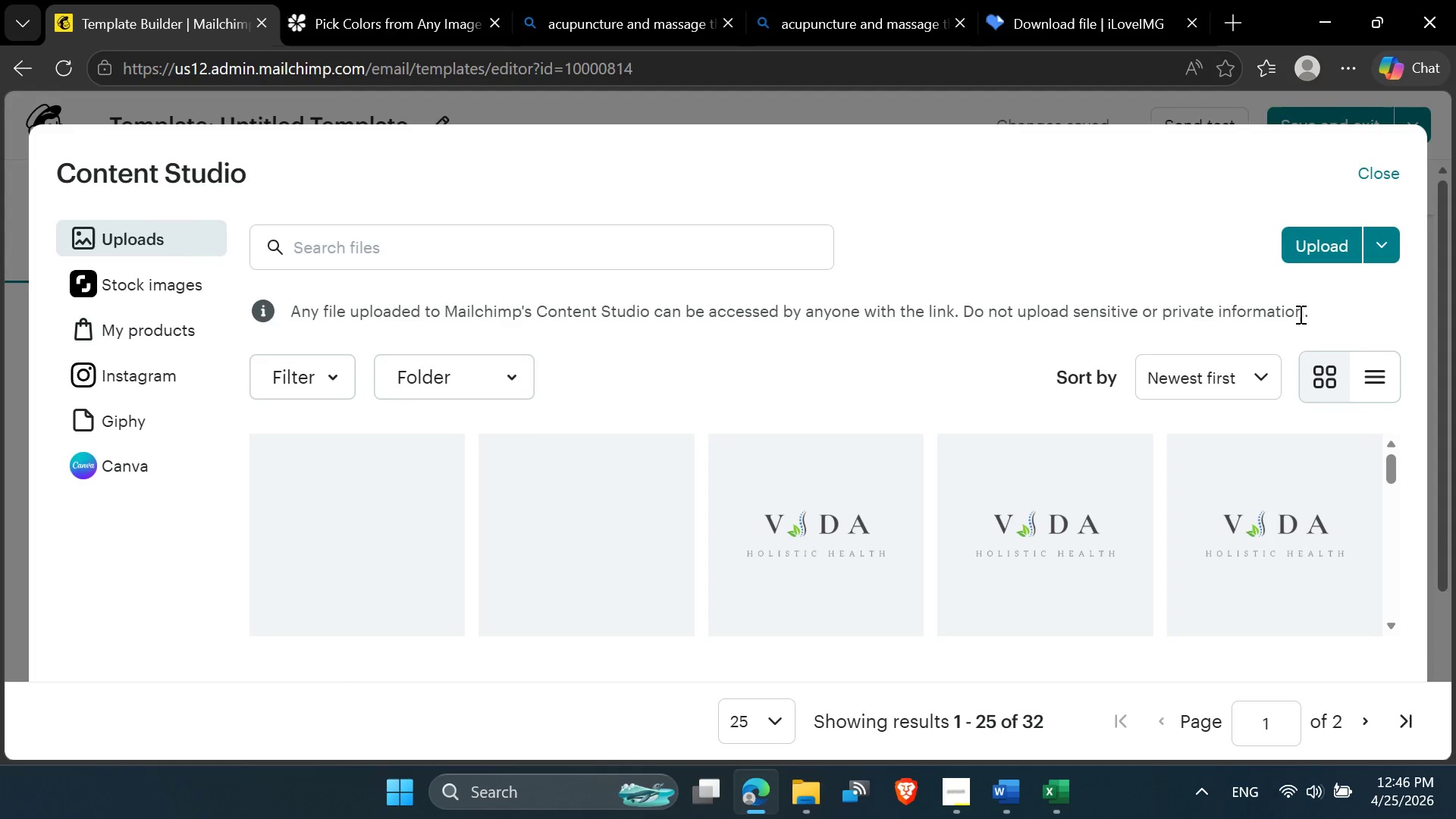 
left_click([1310, 259])
 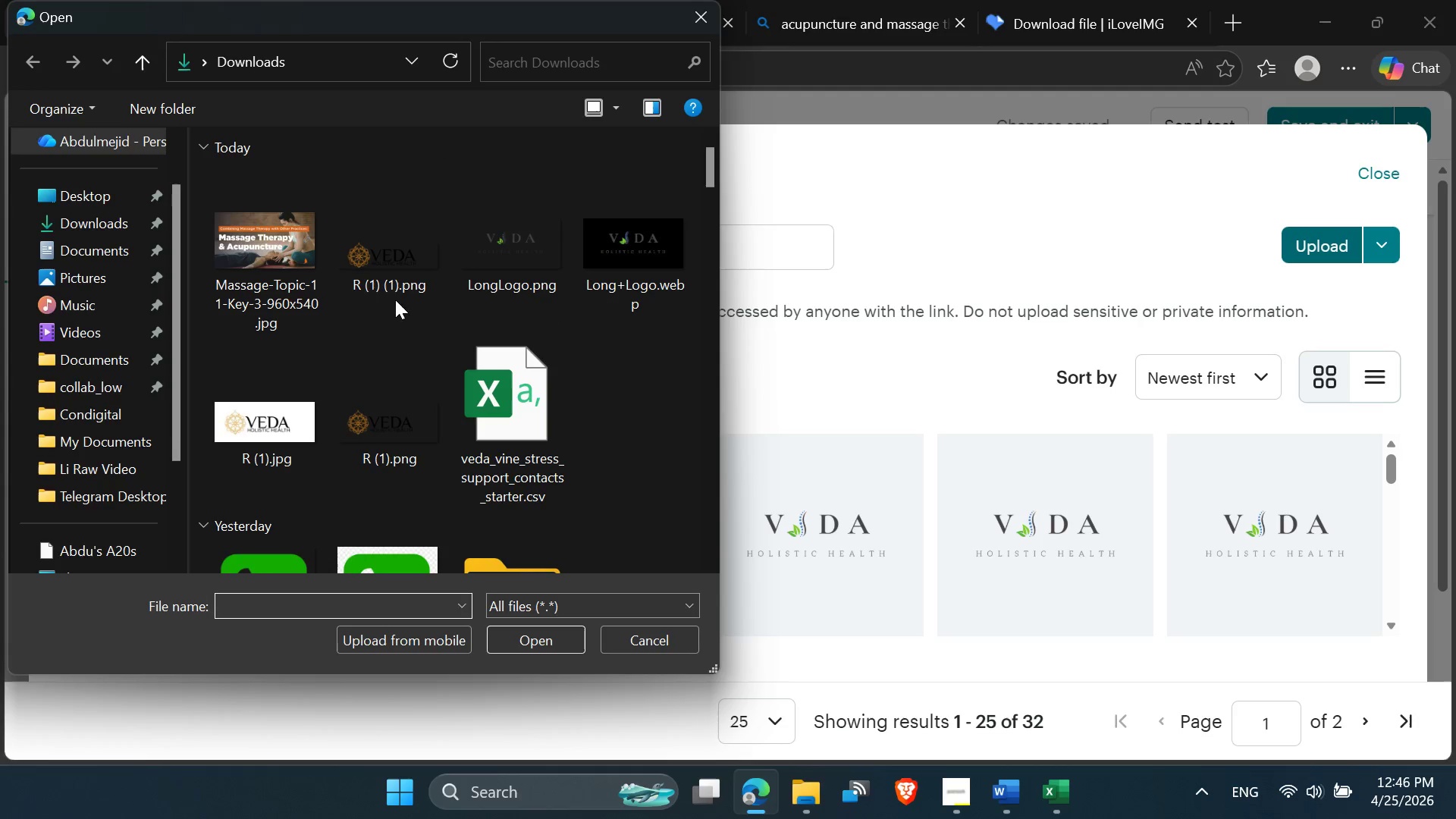 
double_click([268, 261])
 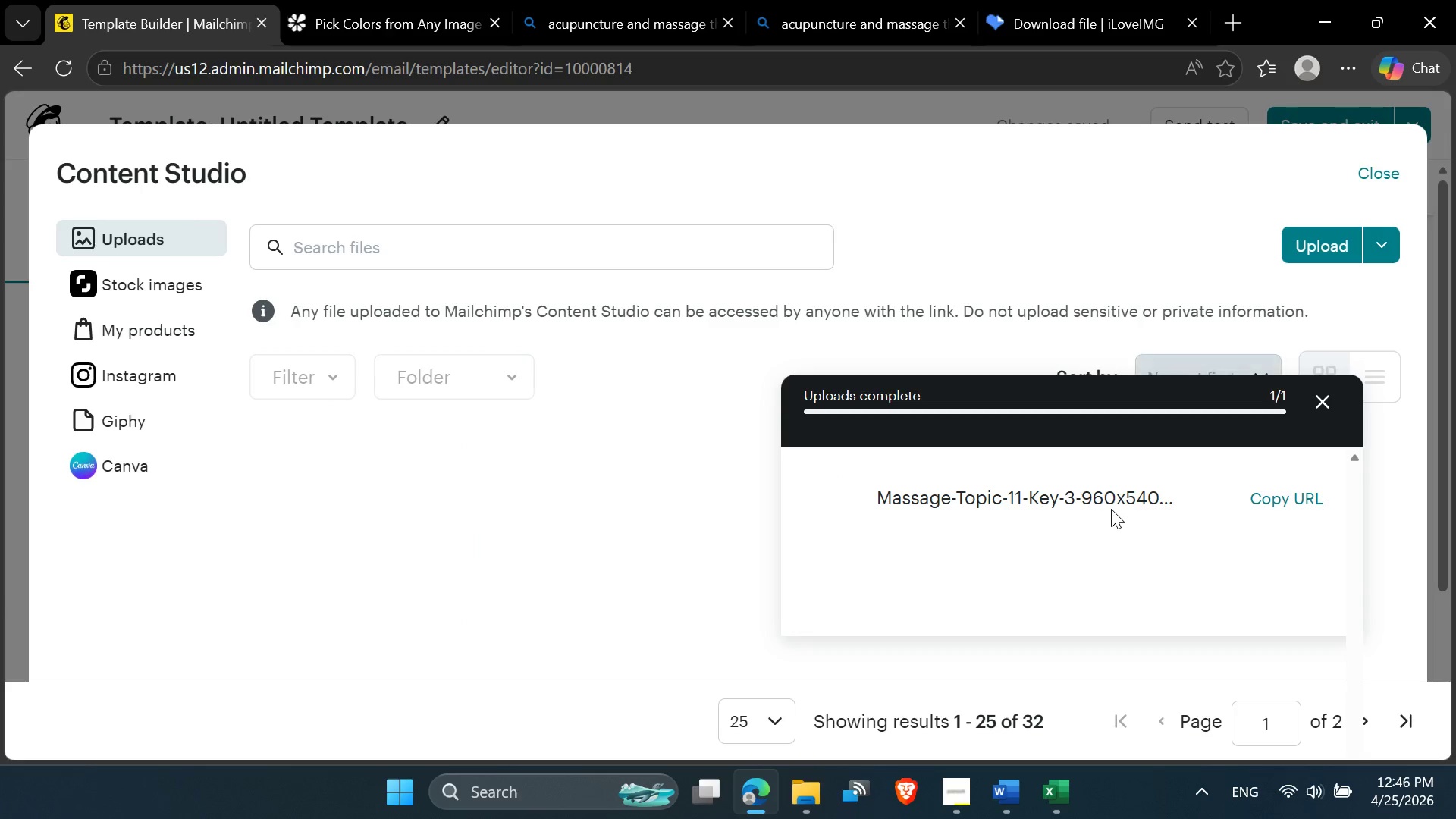 
wait(8.59)
 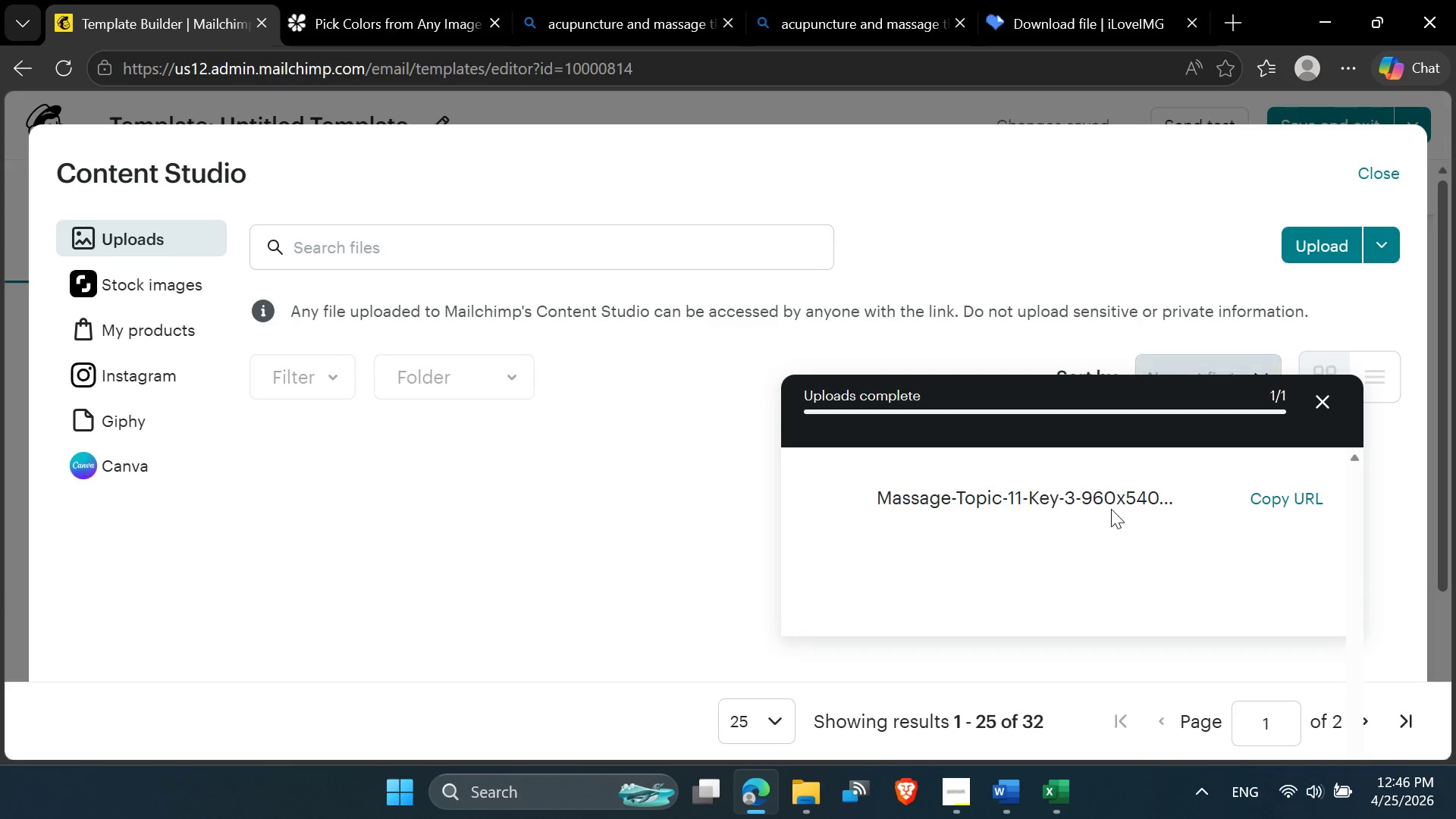 
left_click([1352, 304])
 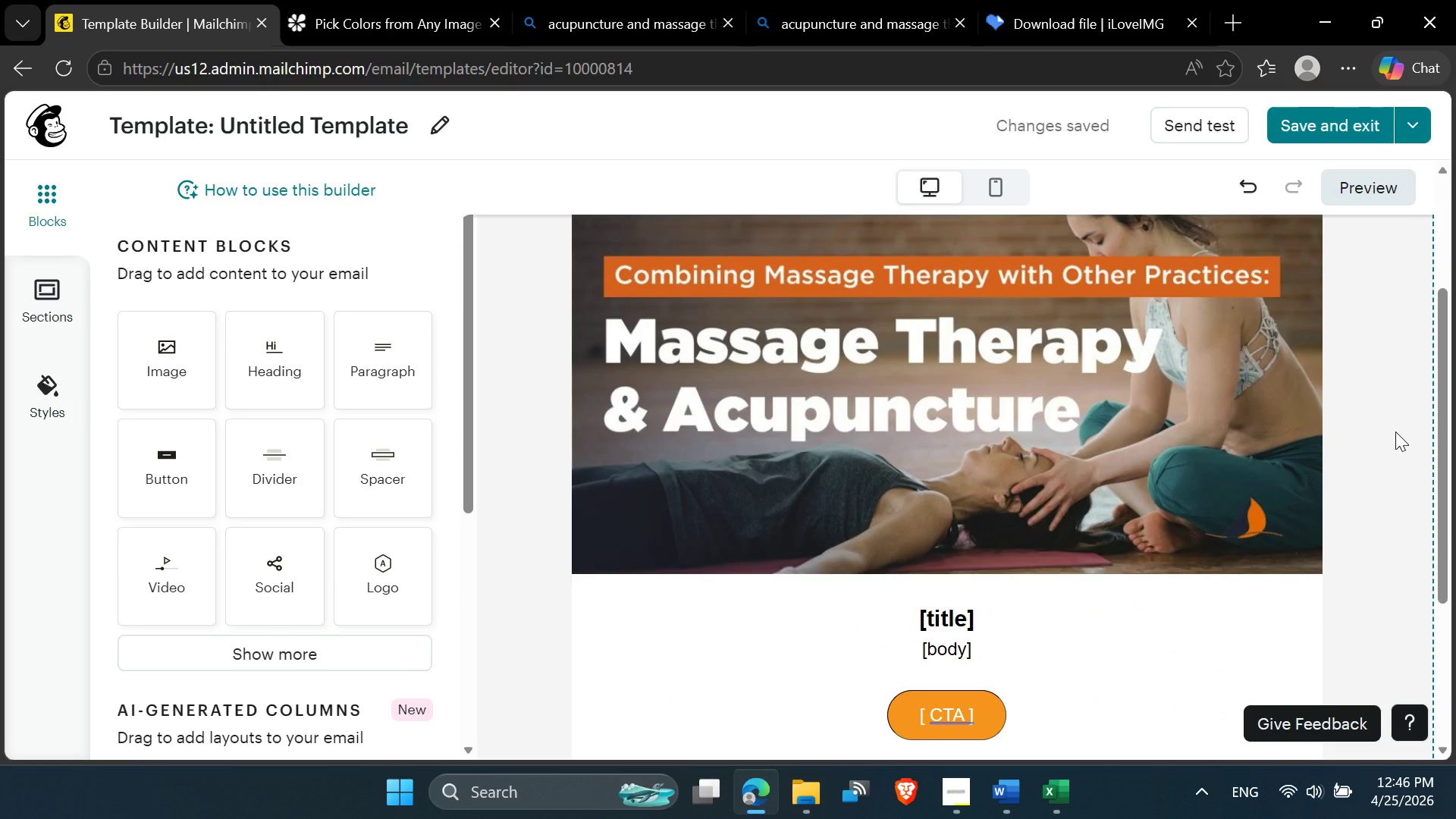 
wait(6.98)
 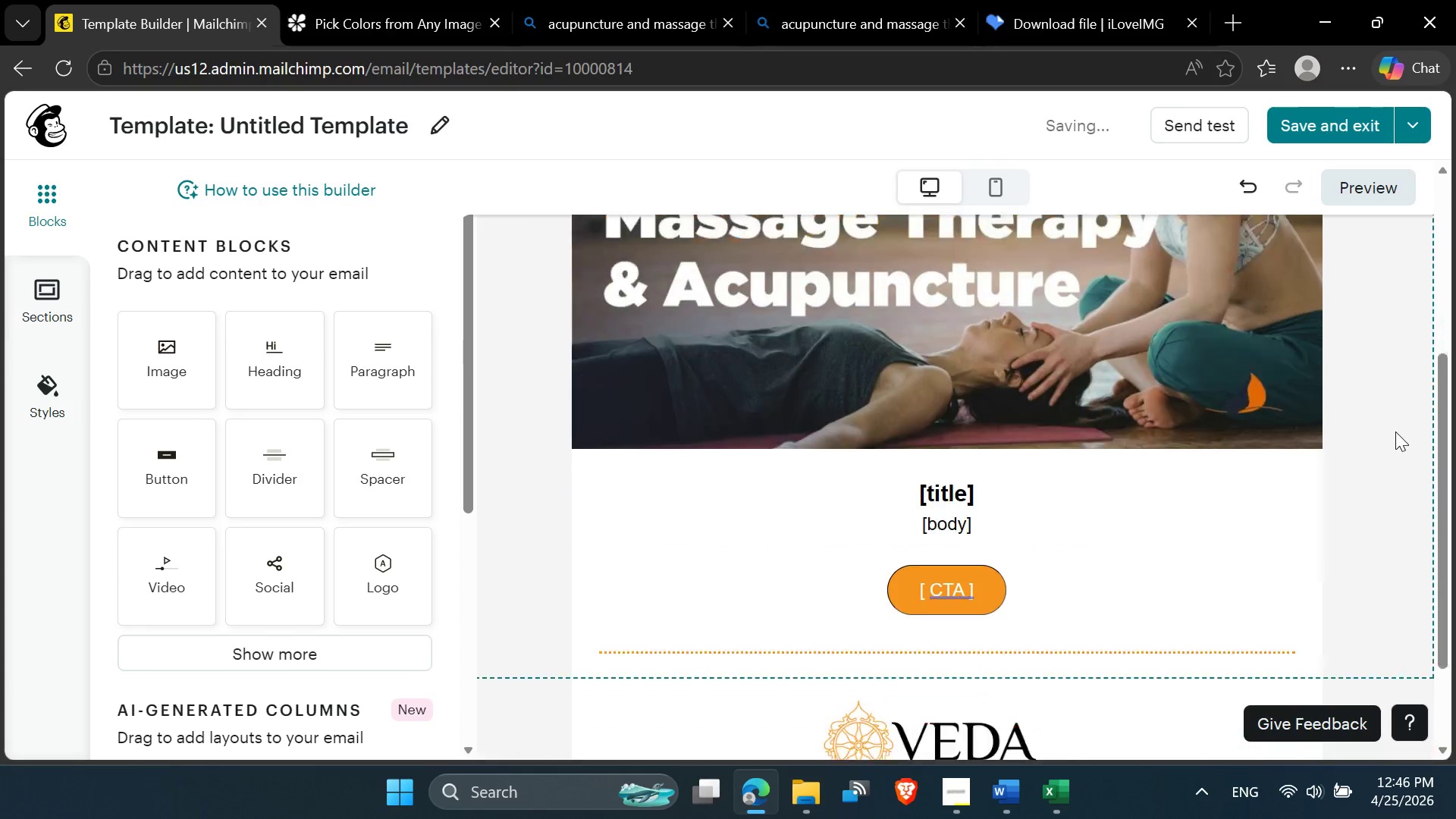 
left_click([1106, 469])
 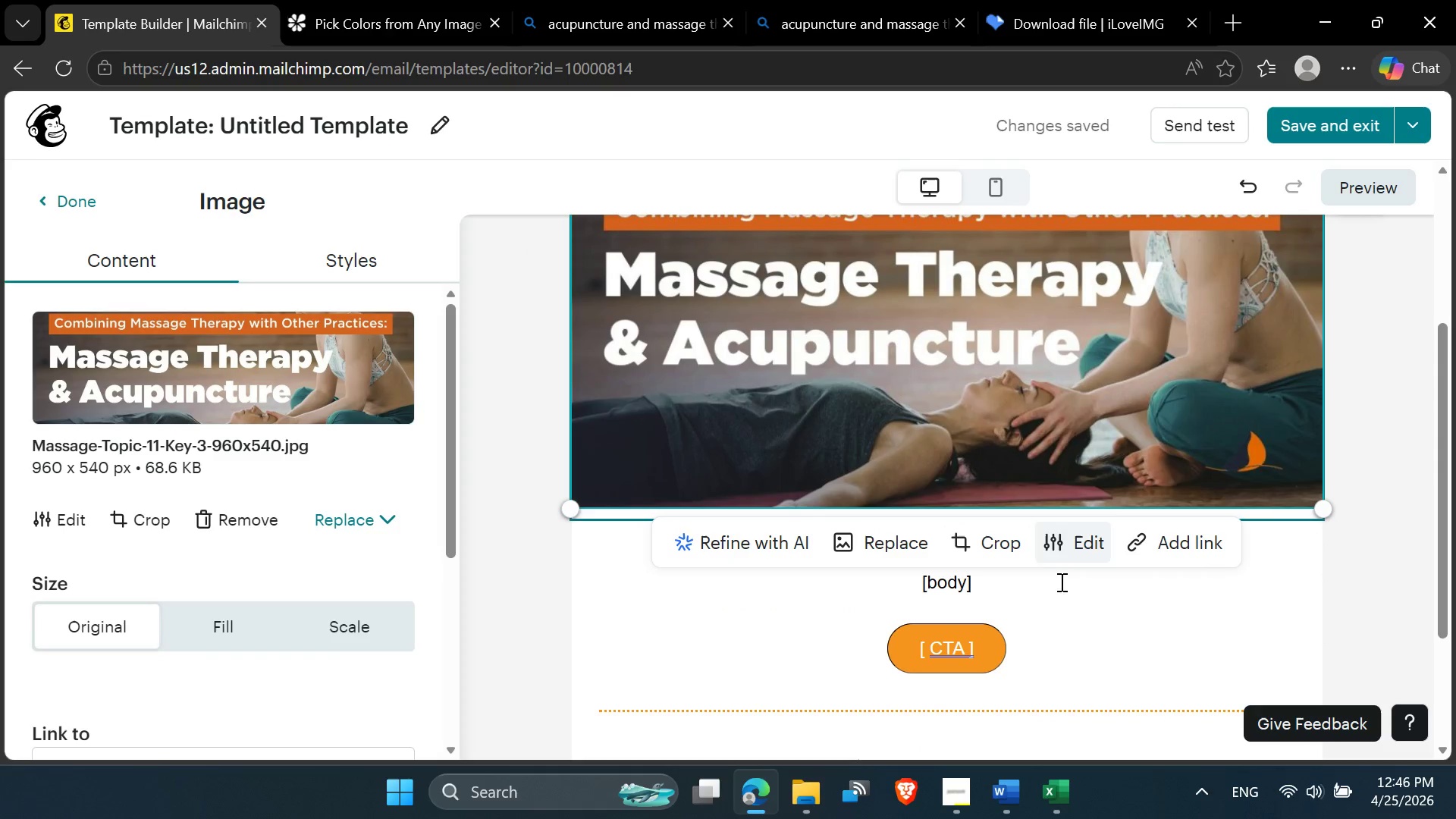 
left_click([1088, 612])
 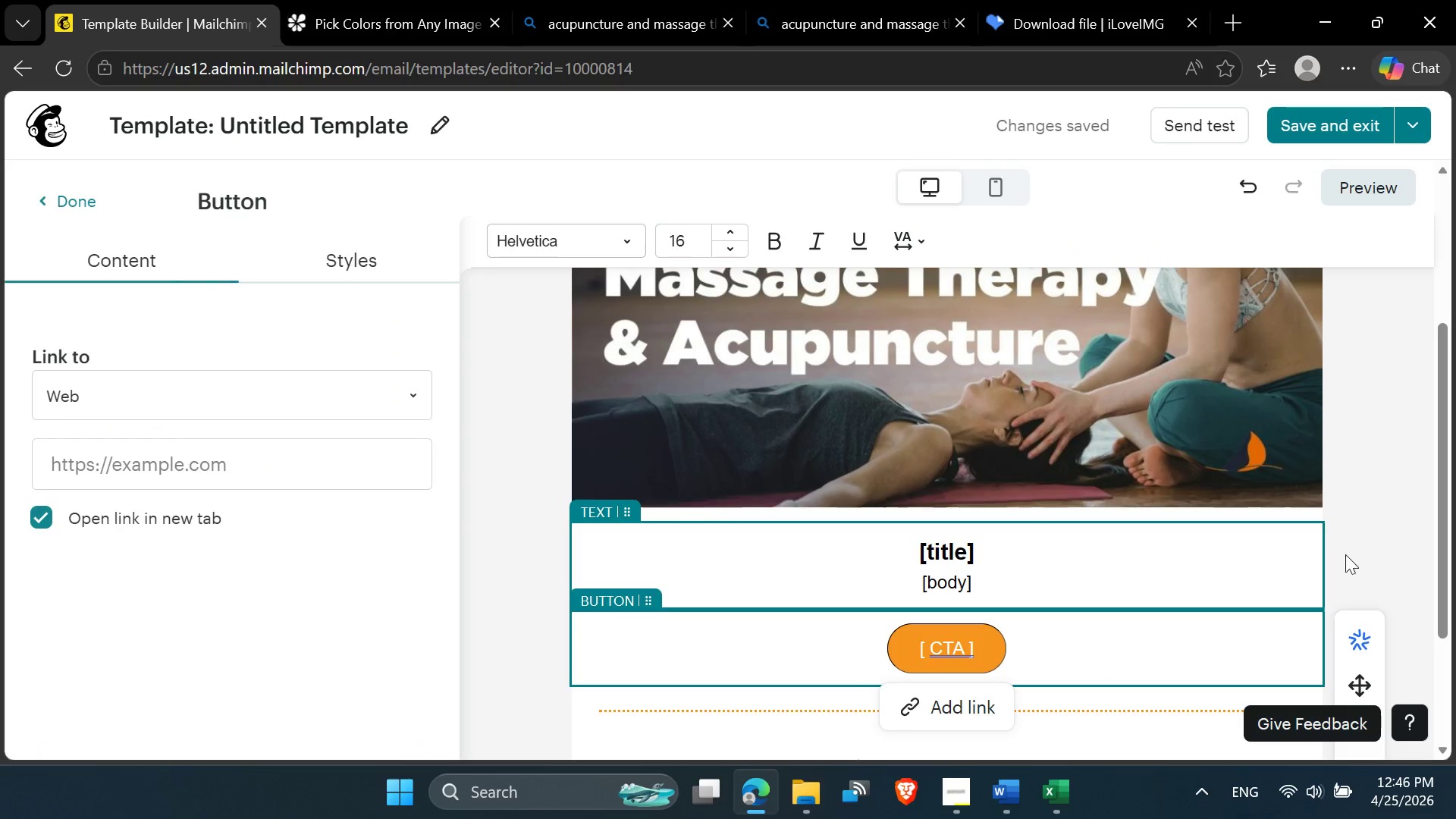 
left_click([1363, 554])
 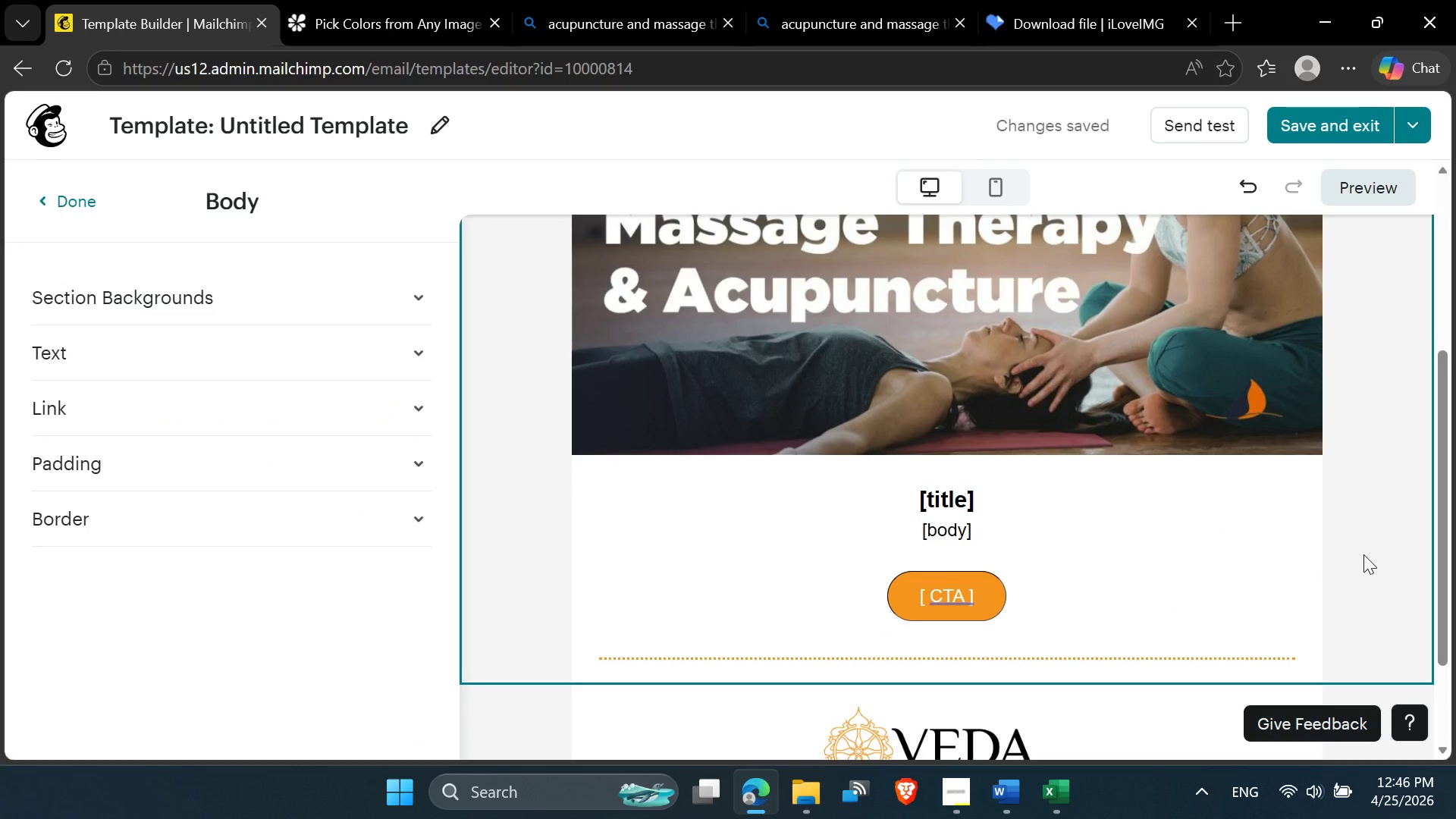 
wait(9.64)
 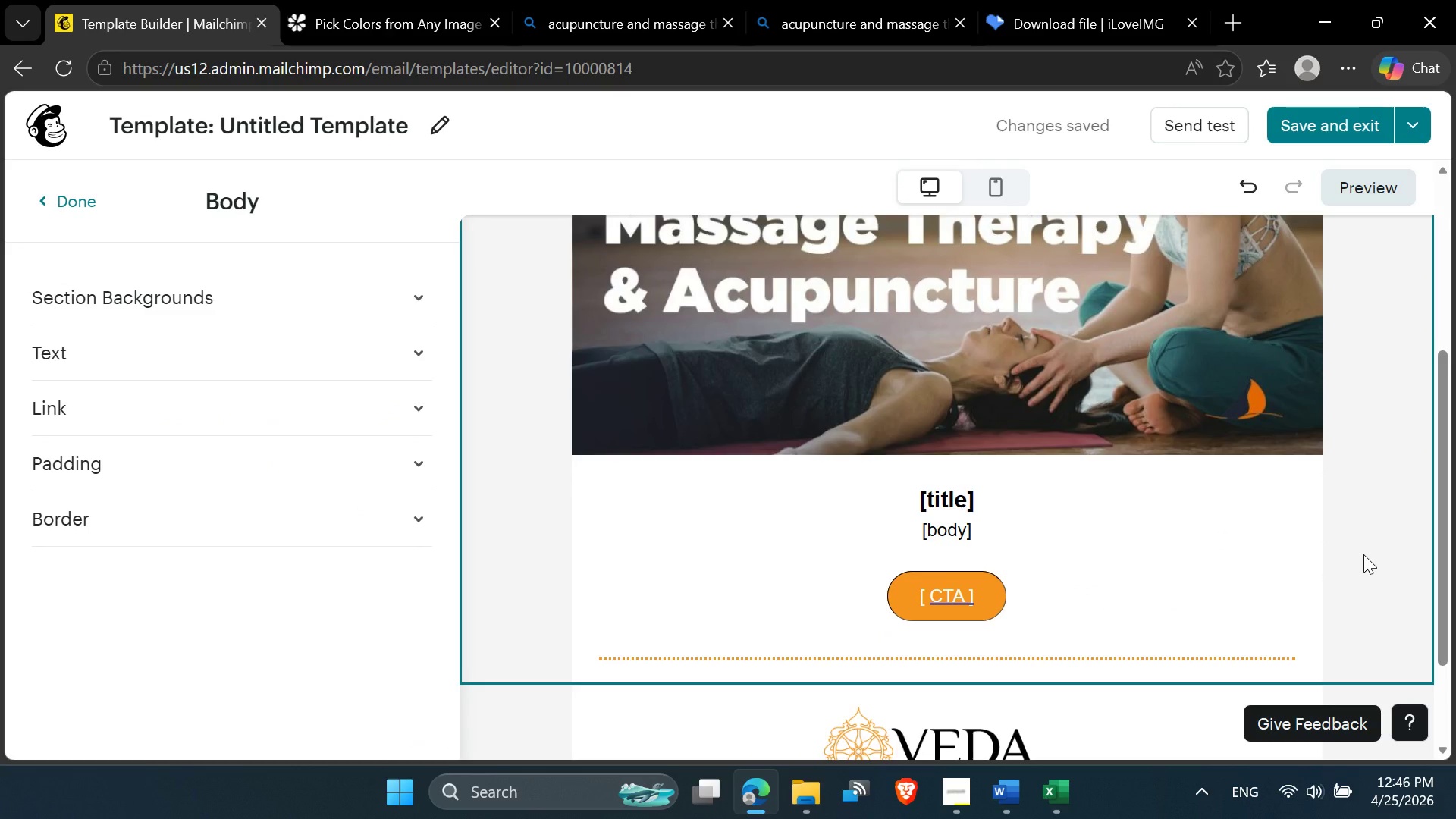 
left_click([525, 471])
 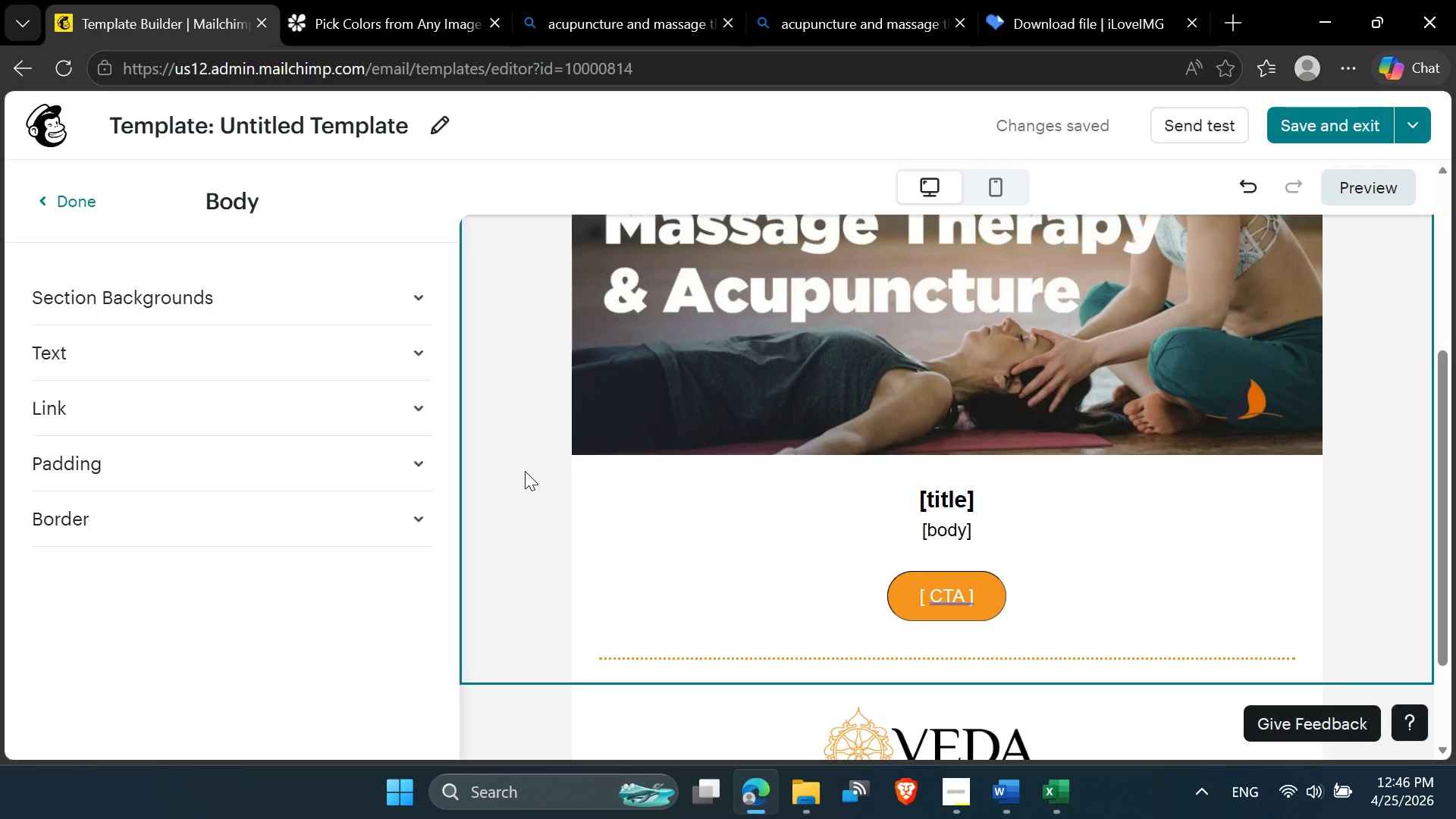 
scroll: coordinate [525, 471], scroll_direction: down, amount: 1.0
 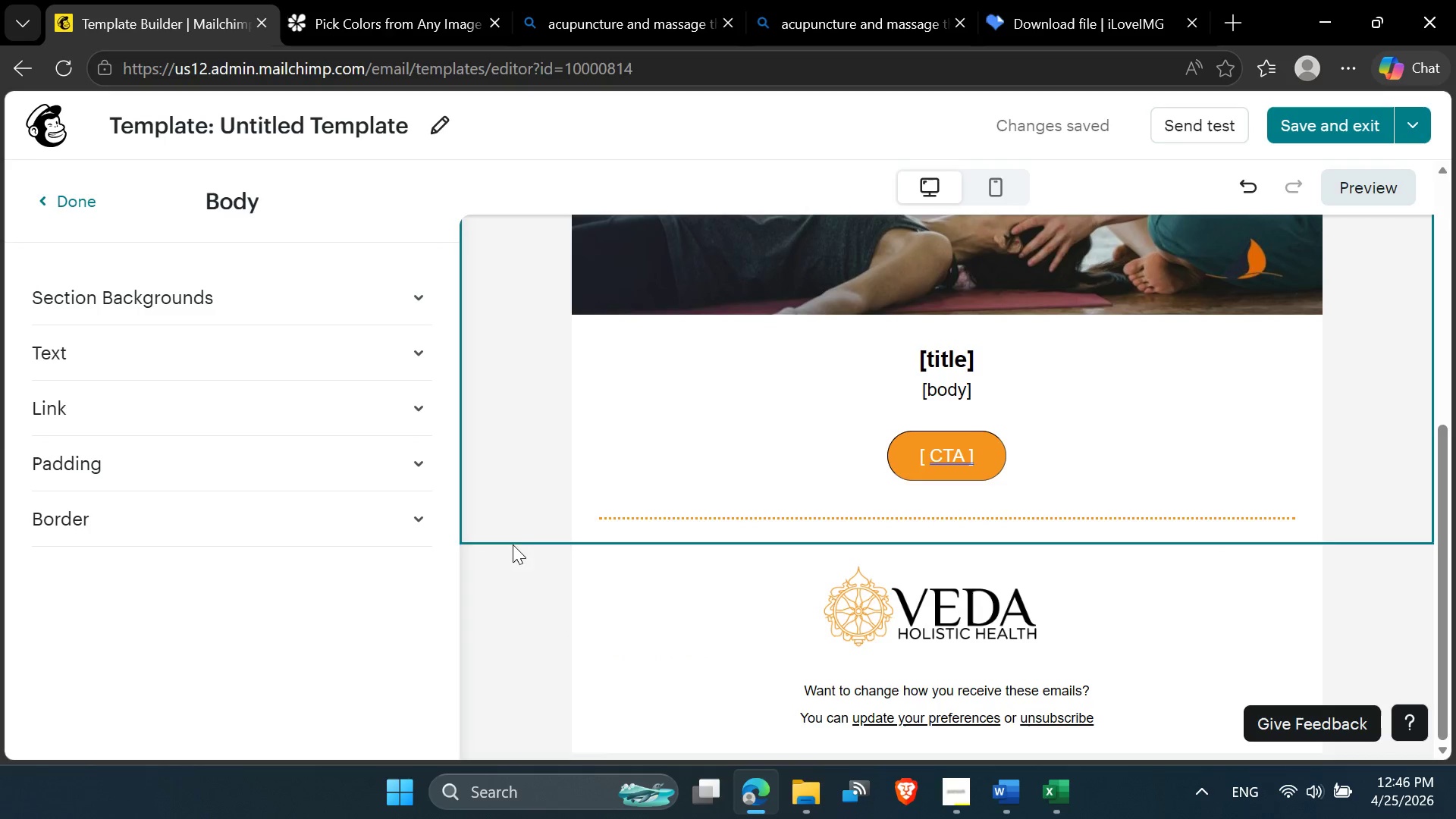 
left_click([524, 562])
 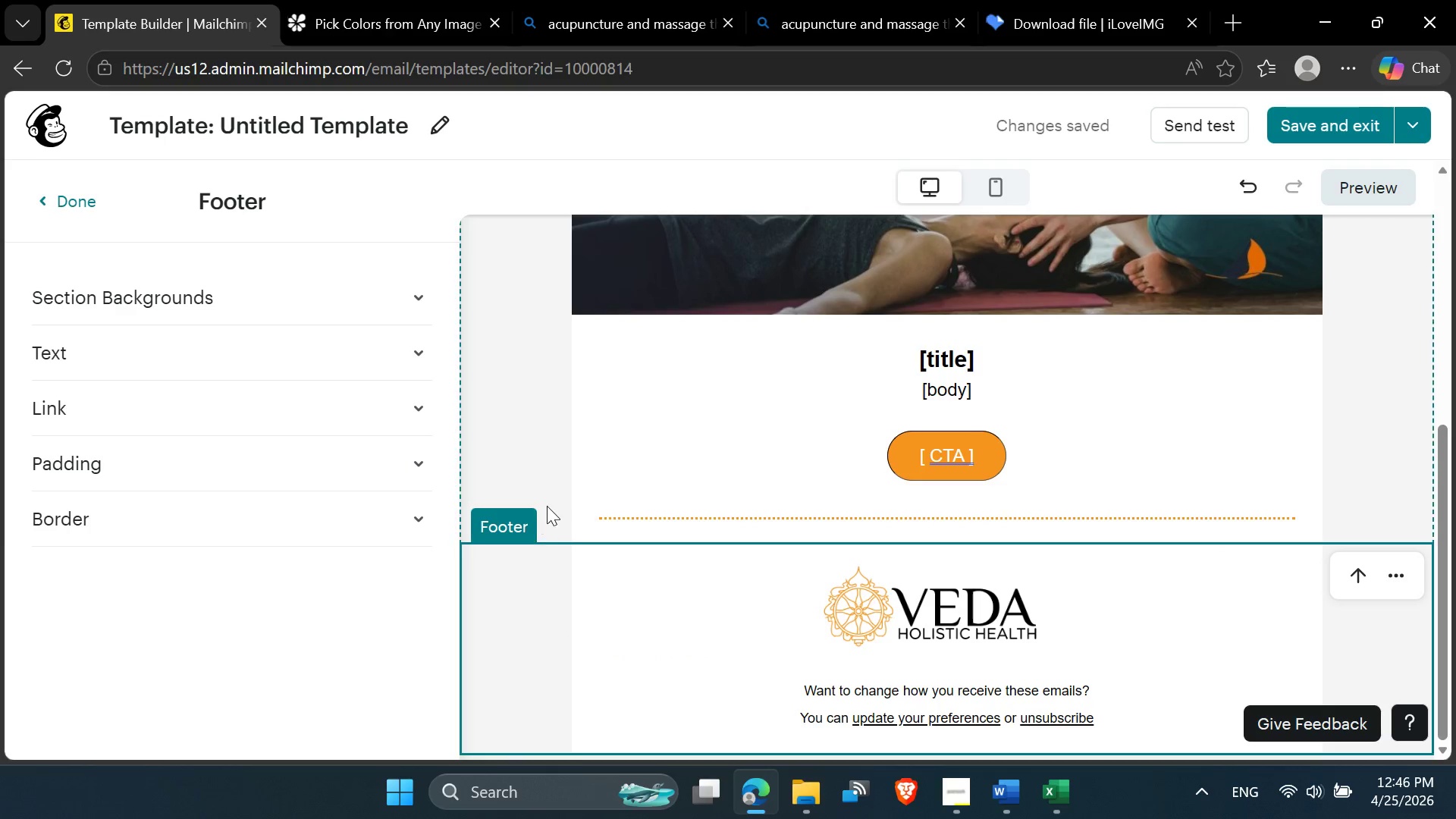 
left_click([563, 469])
 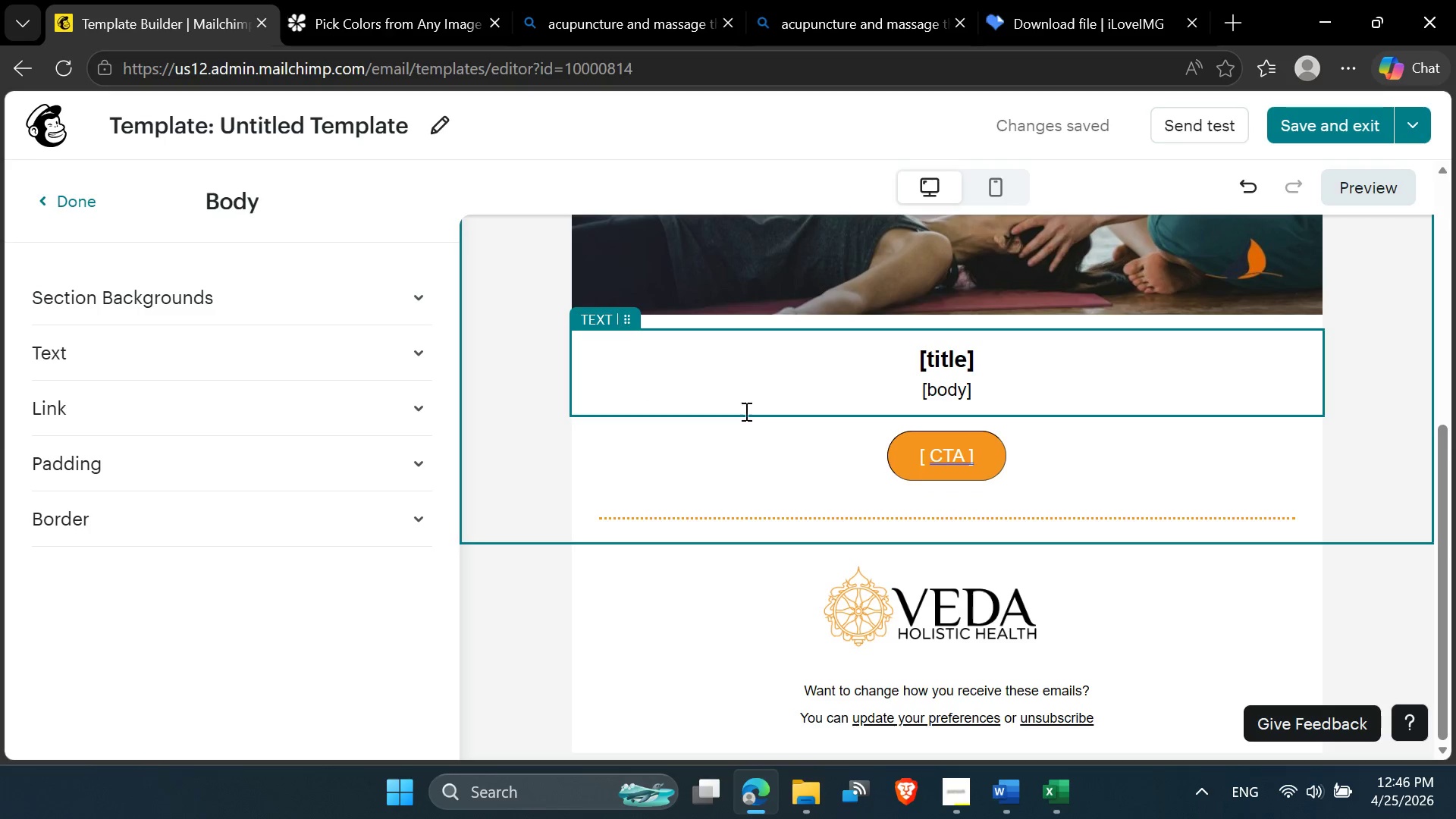 
left_click([1399, 365])
 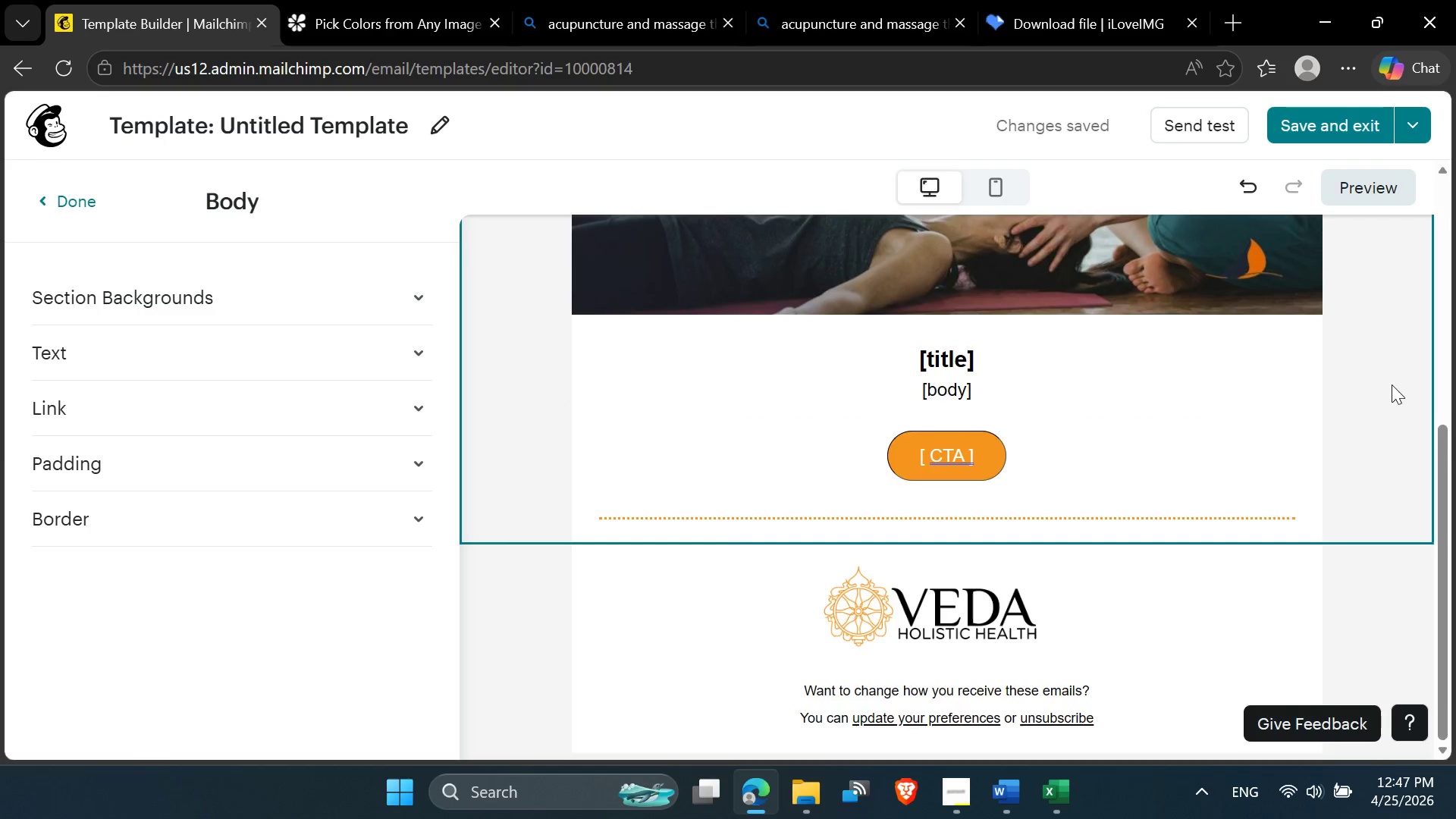 
scroll: coordinate [1360, 454], scroll_direction: up, amount: 5.0
 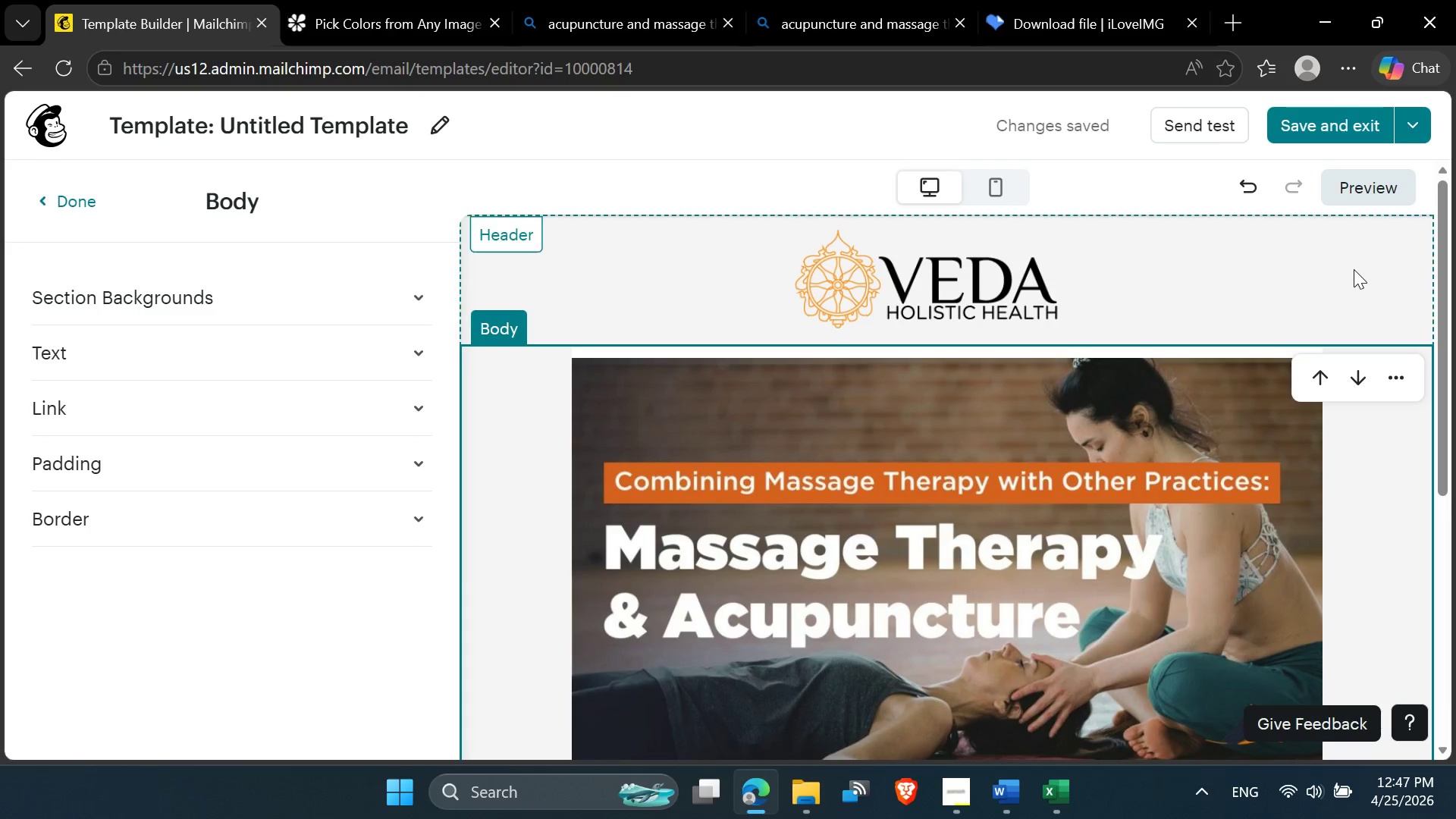 
left_click([1354, 268])
 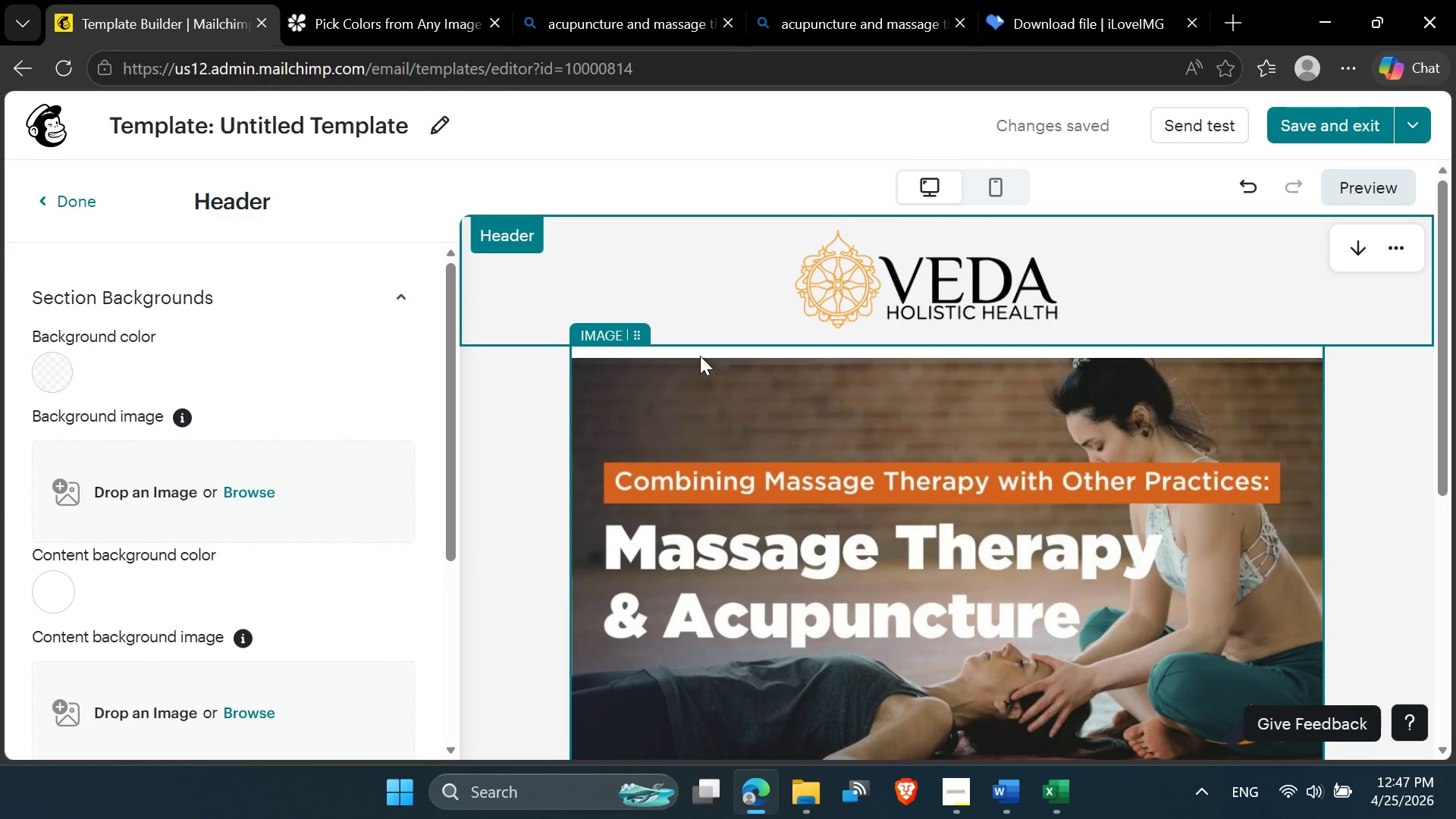 
left_click([700, 356])
 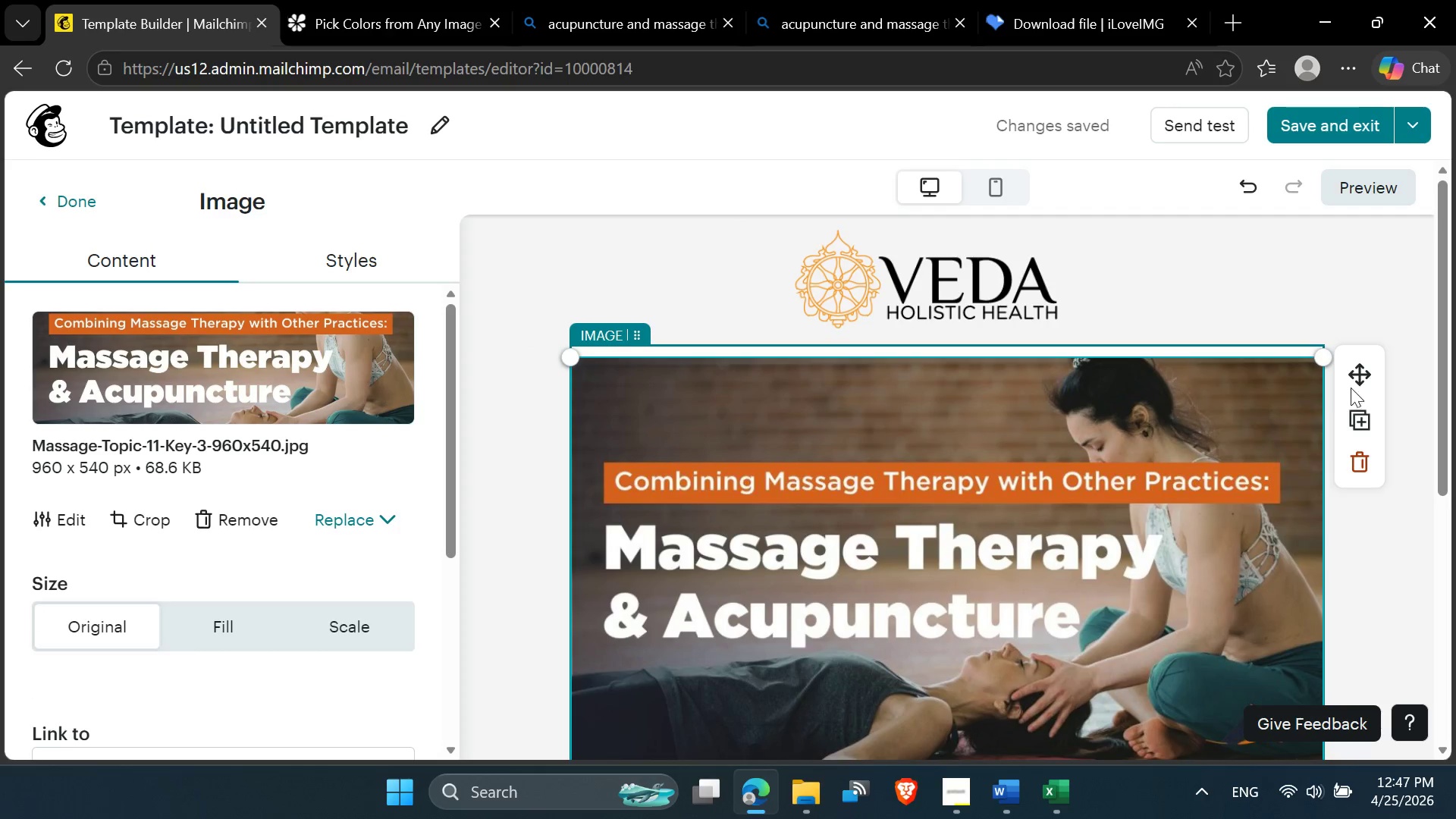 
left_click([1410, 294])
 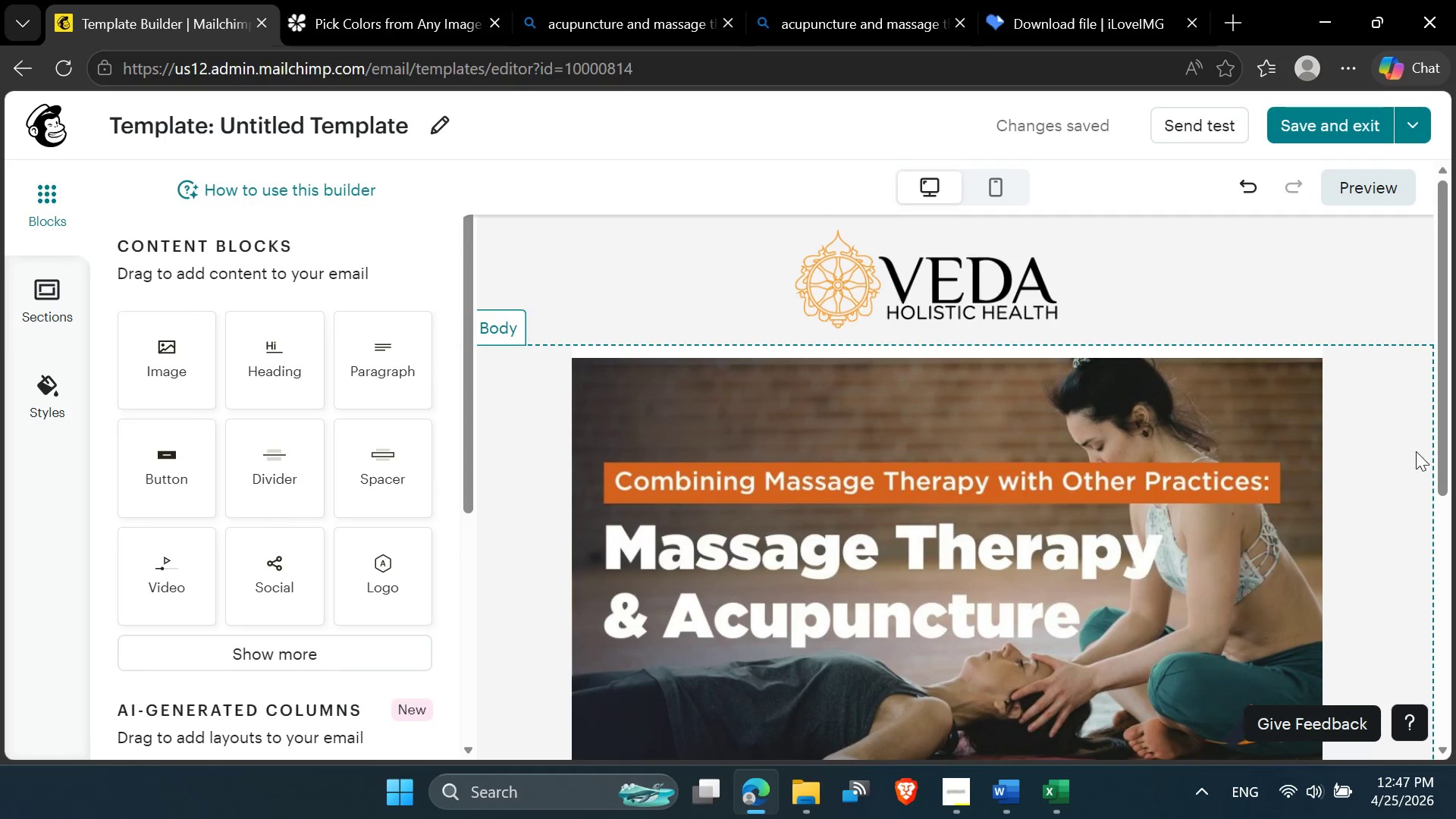 
scroll: coordinate [1411, 466], scroll_direction: down, amount: 3.0
 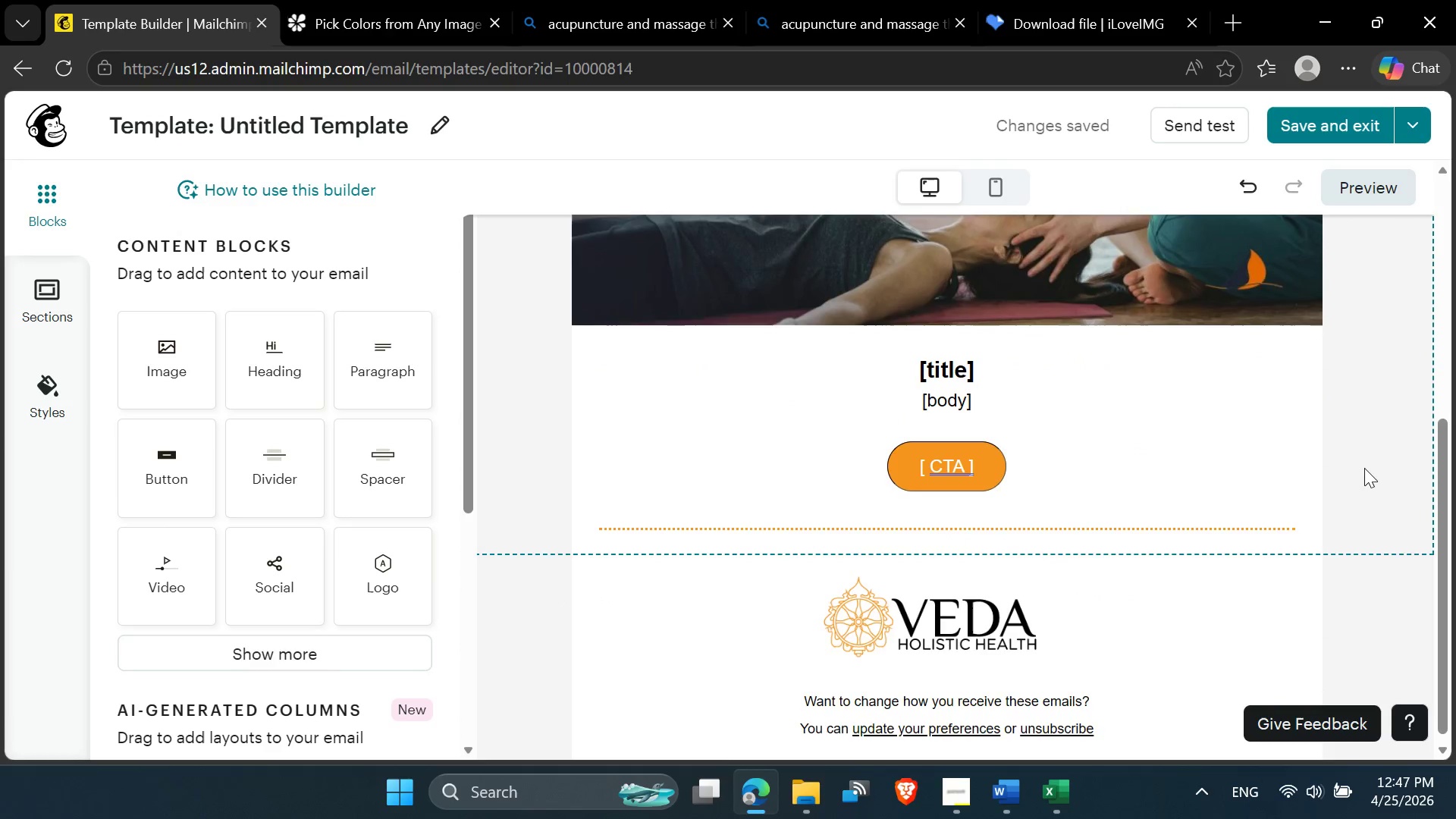 
left_click([1017, 457])
 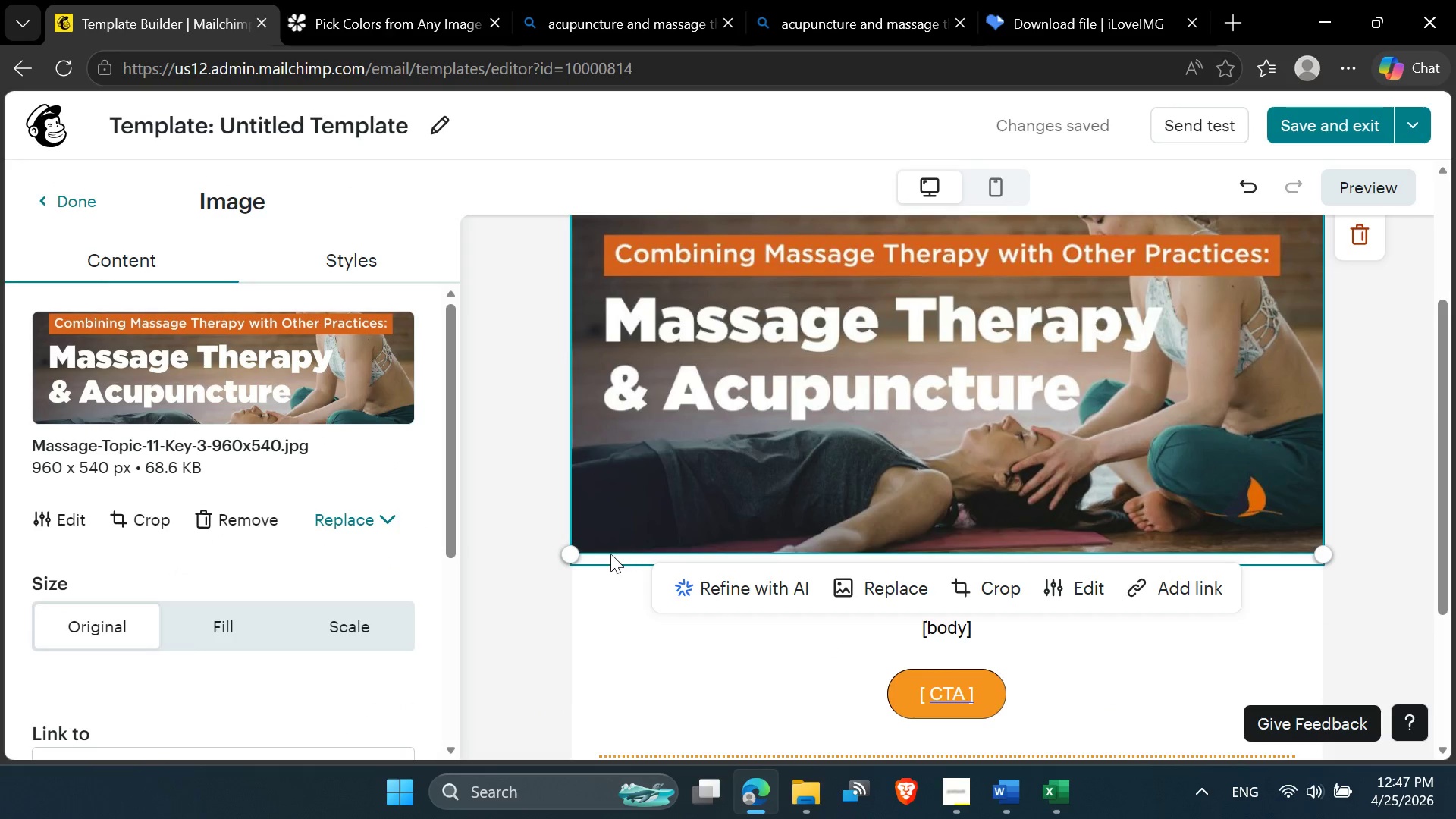 
scroll: coordinate [1360, 469], scroll_direction: up, amount: 1.0
 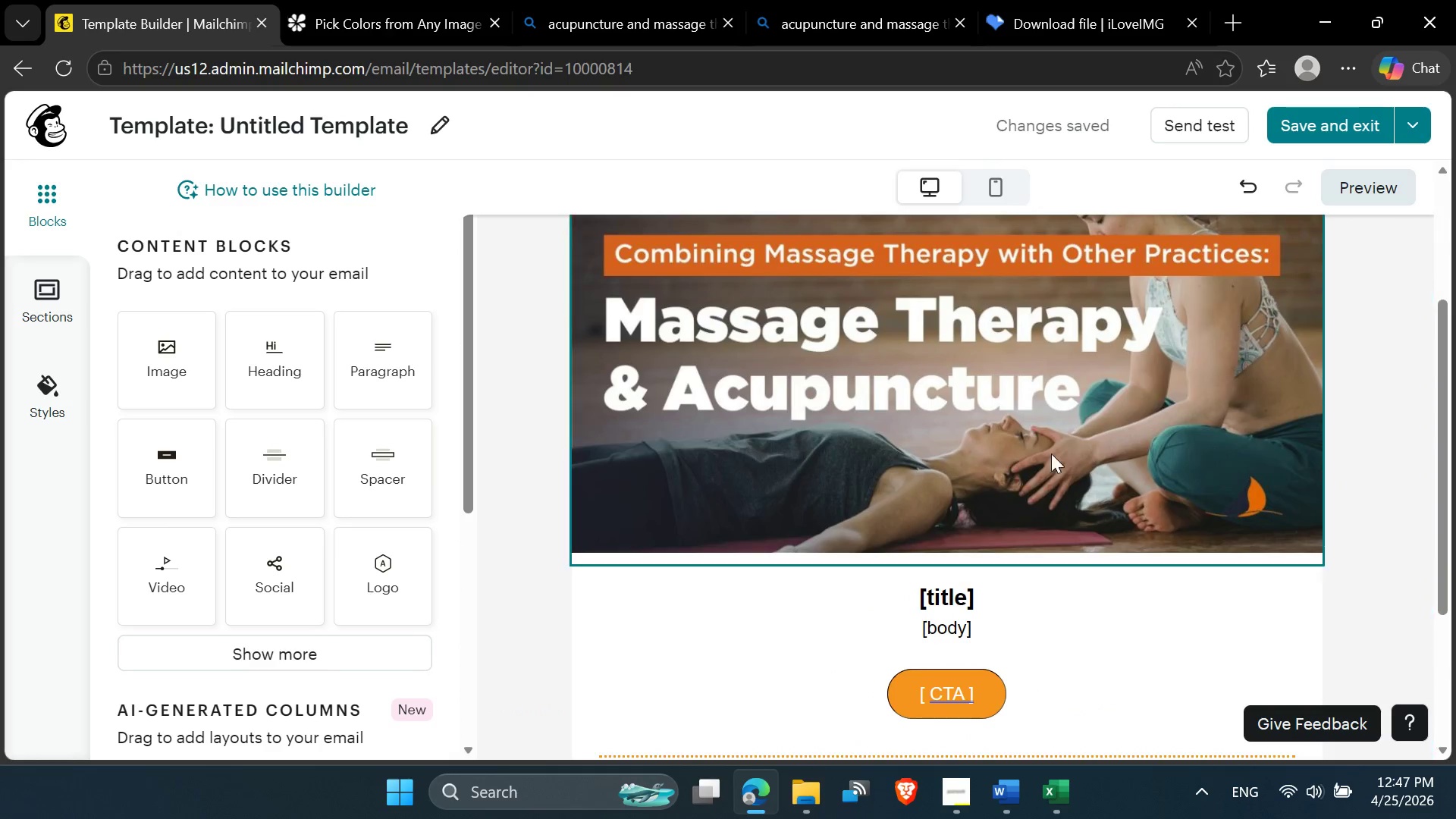 
left_click_drag(start_coordinate=[566, 554], to_coordinate=[654, 400])
 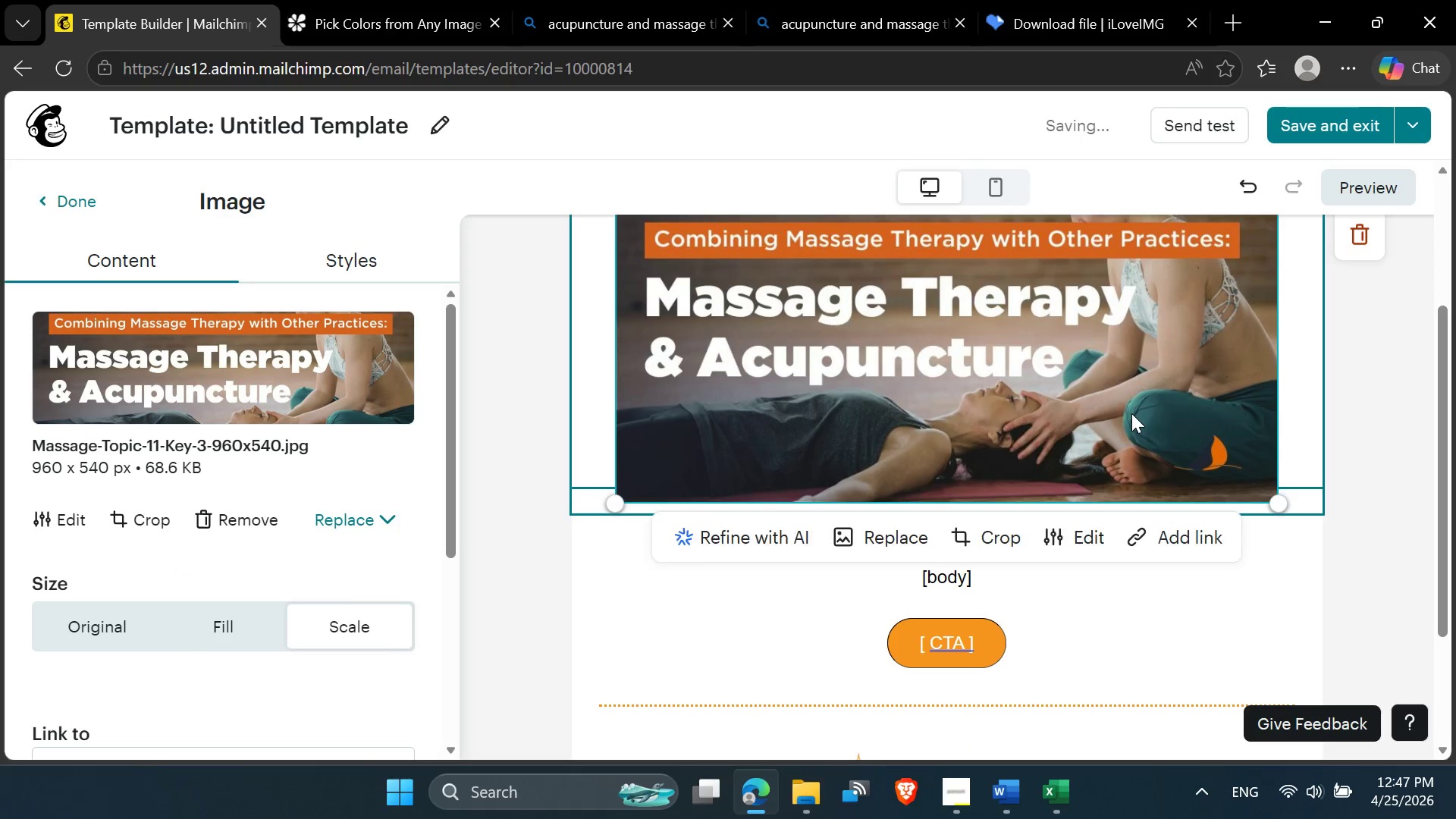 
scroll: coordinate [1133, 413], scroll_direction: up, amount: 3.0
 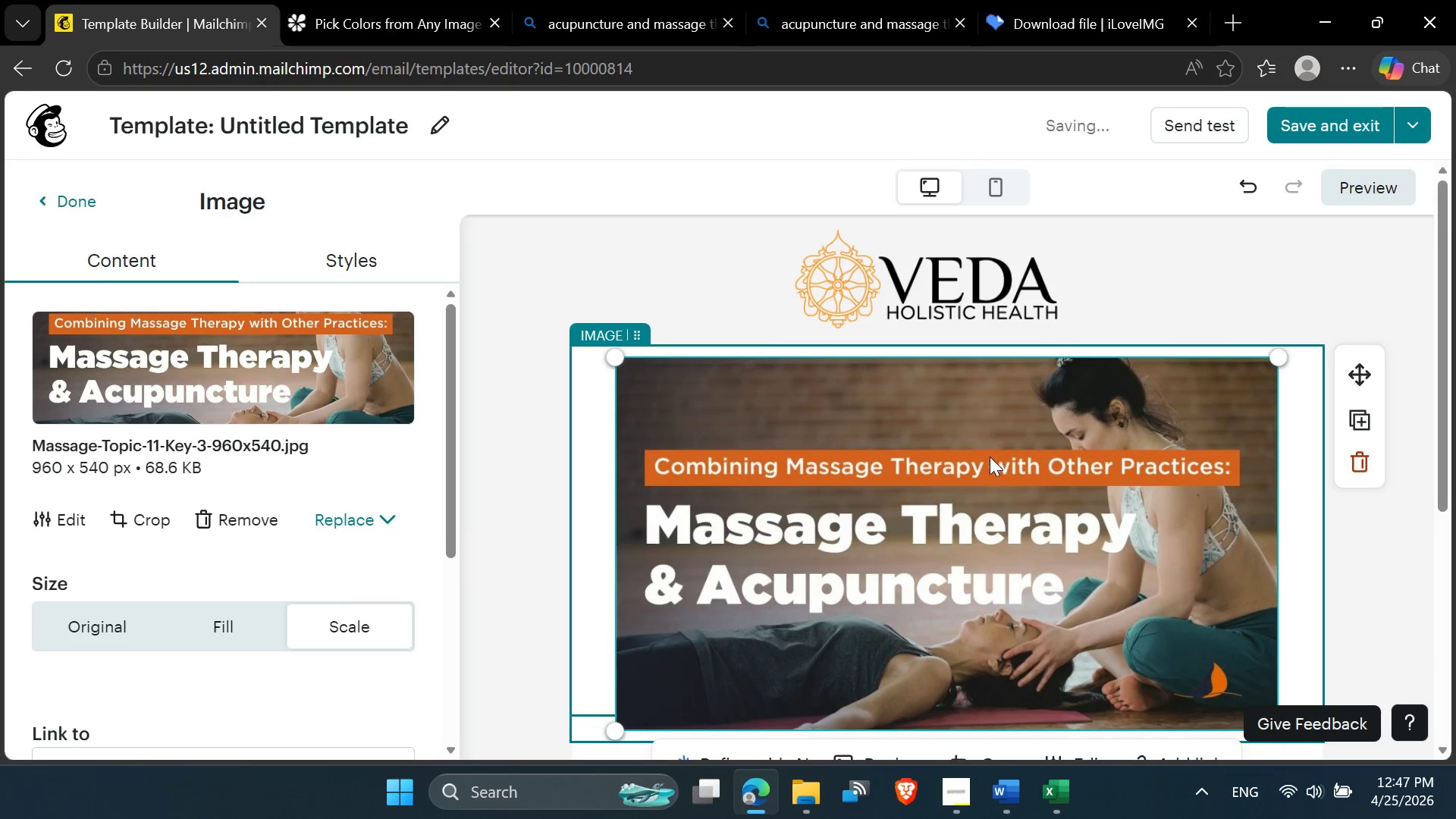 
scroll: coordinate [981, 464], scroll_direction: down, amount: 1.0
 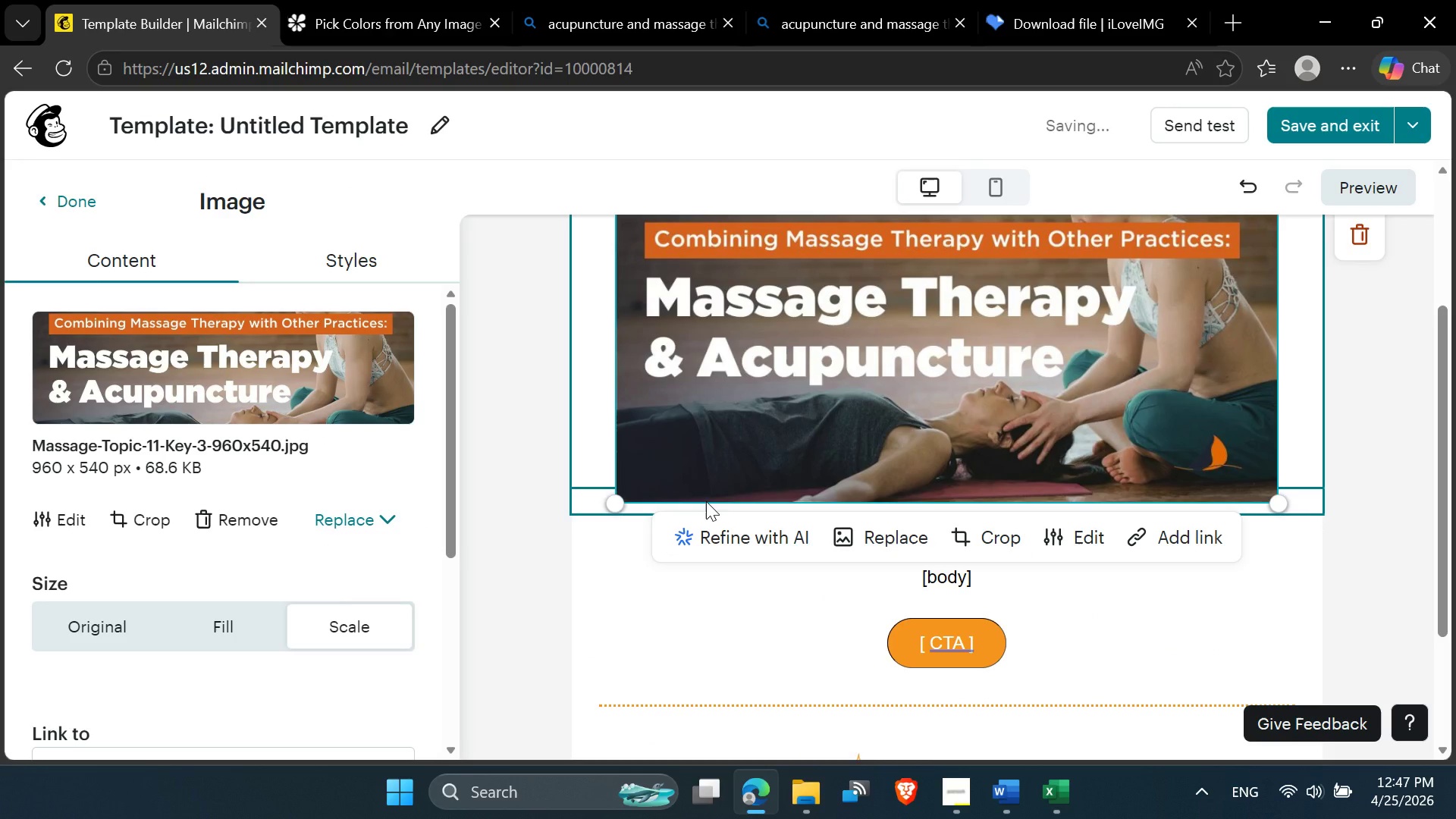 
key(Control+Z)
 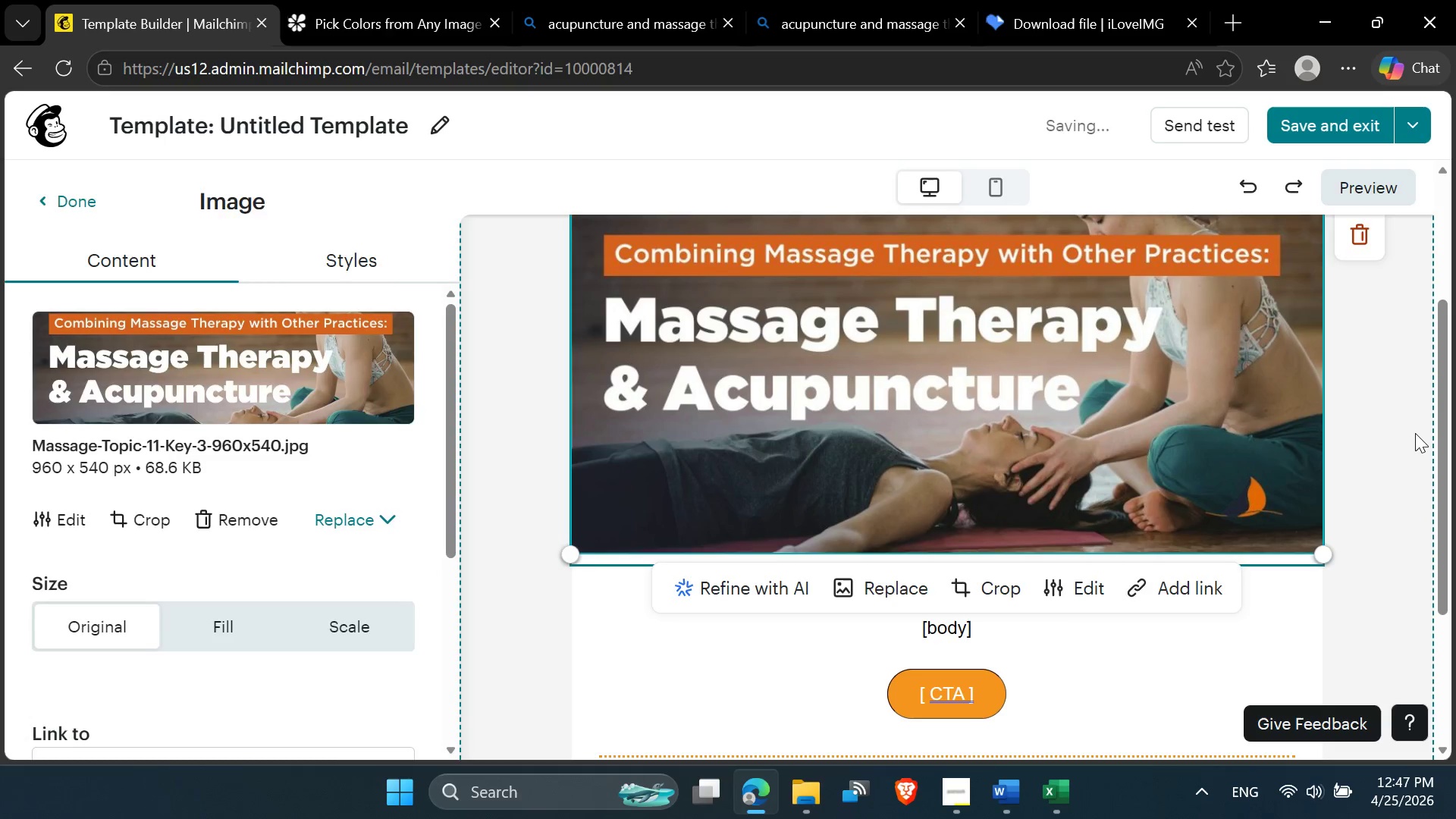 
scroll: coordinate [1381, 488], scroll_direction: none, amount: 0.0
 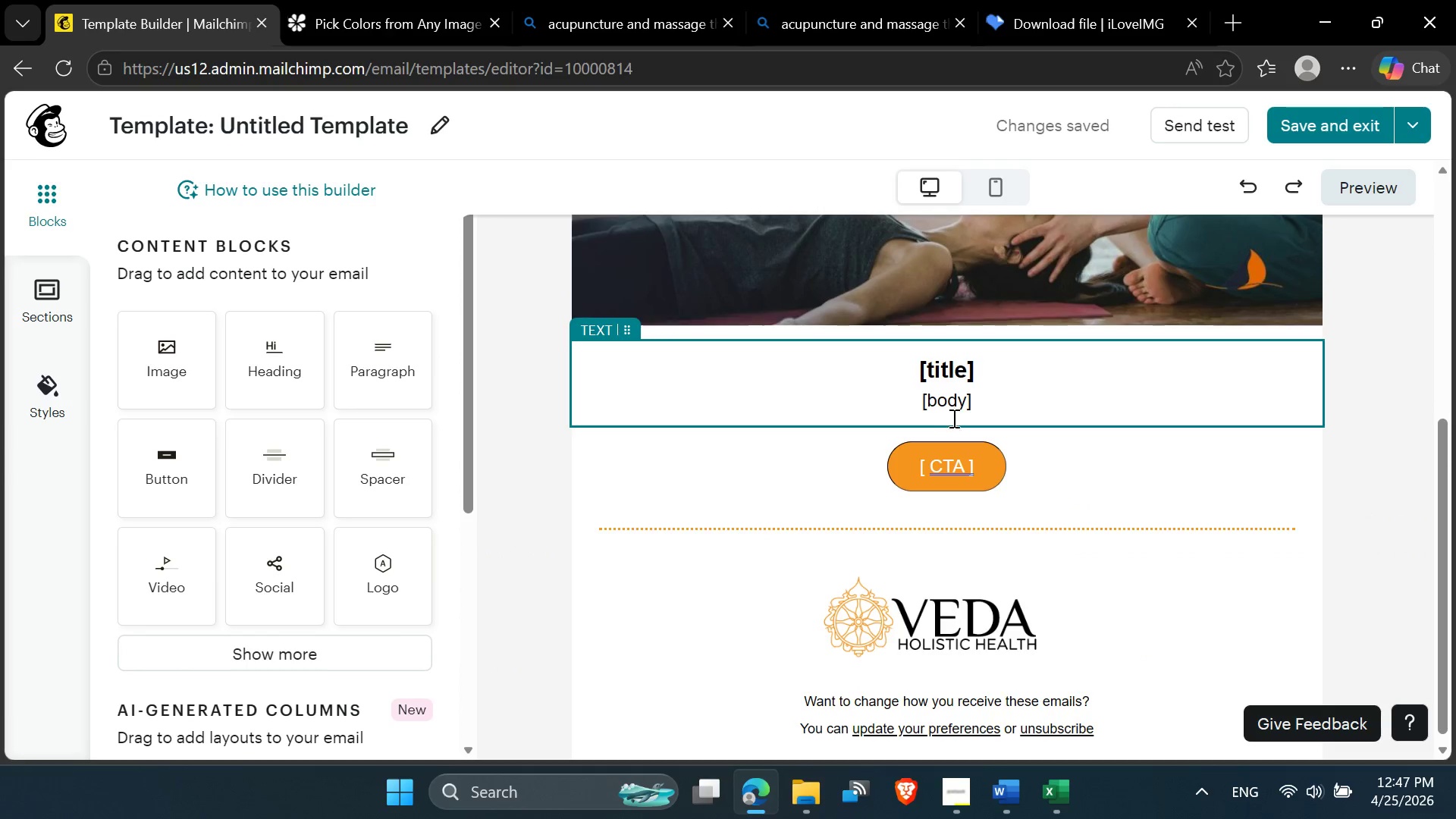 
scroll: coordinate [994, 632], scroll_direction: down, amount: 5.0
 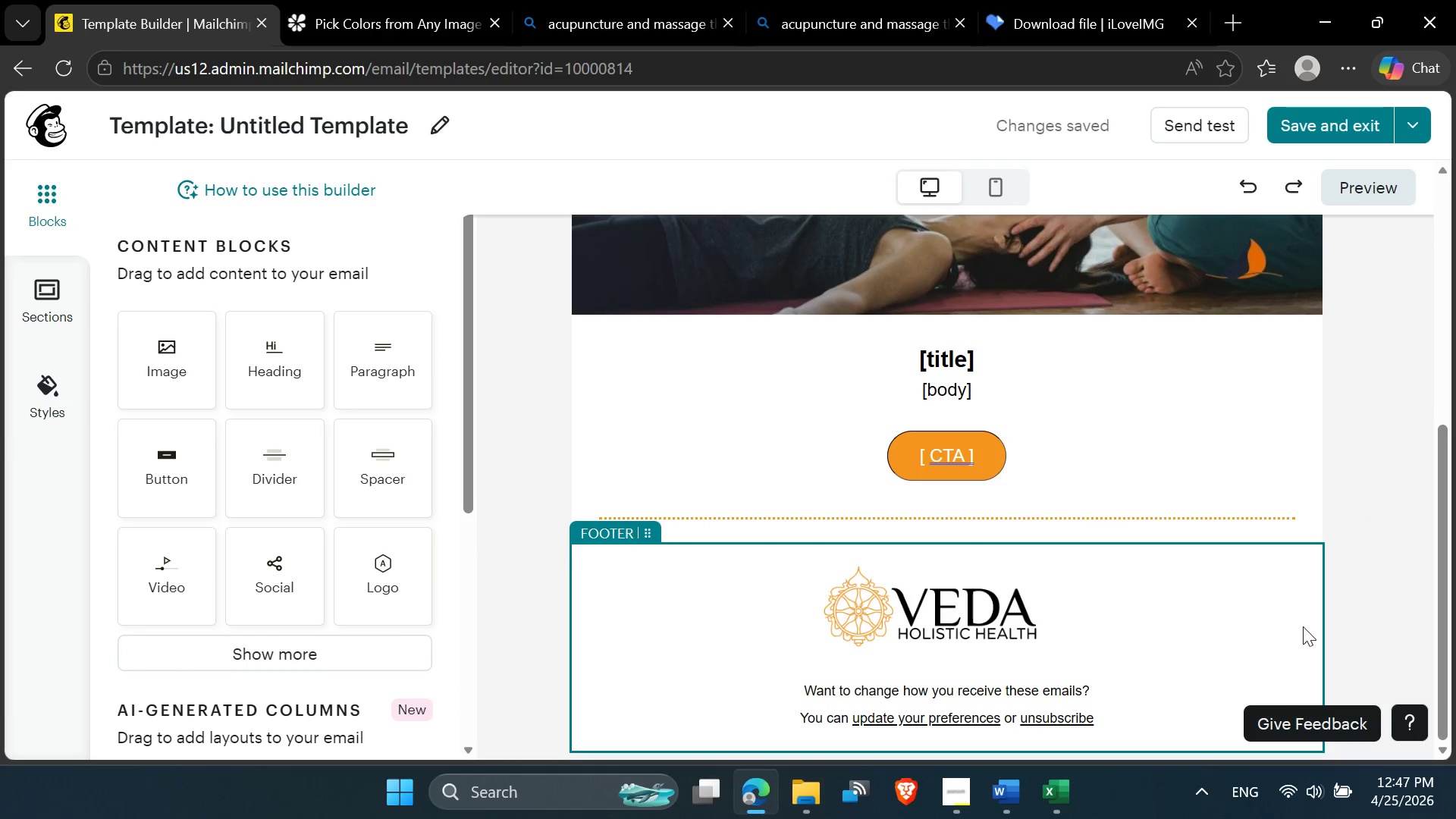 
scroll: coordinate [1297, 604], scroll_direction: up, amount: 13.0
 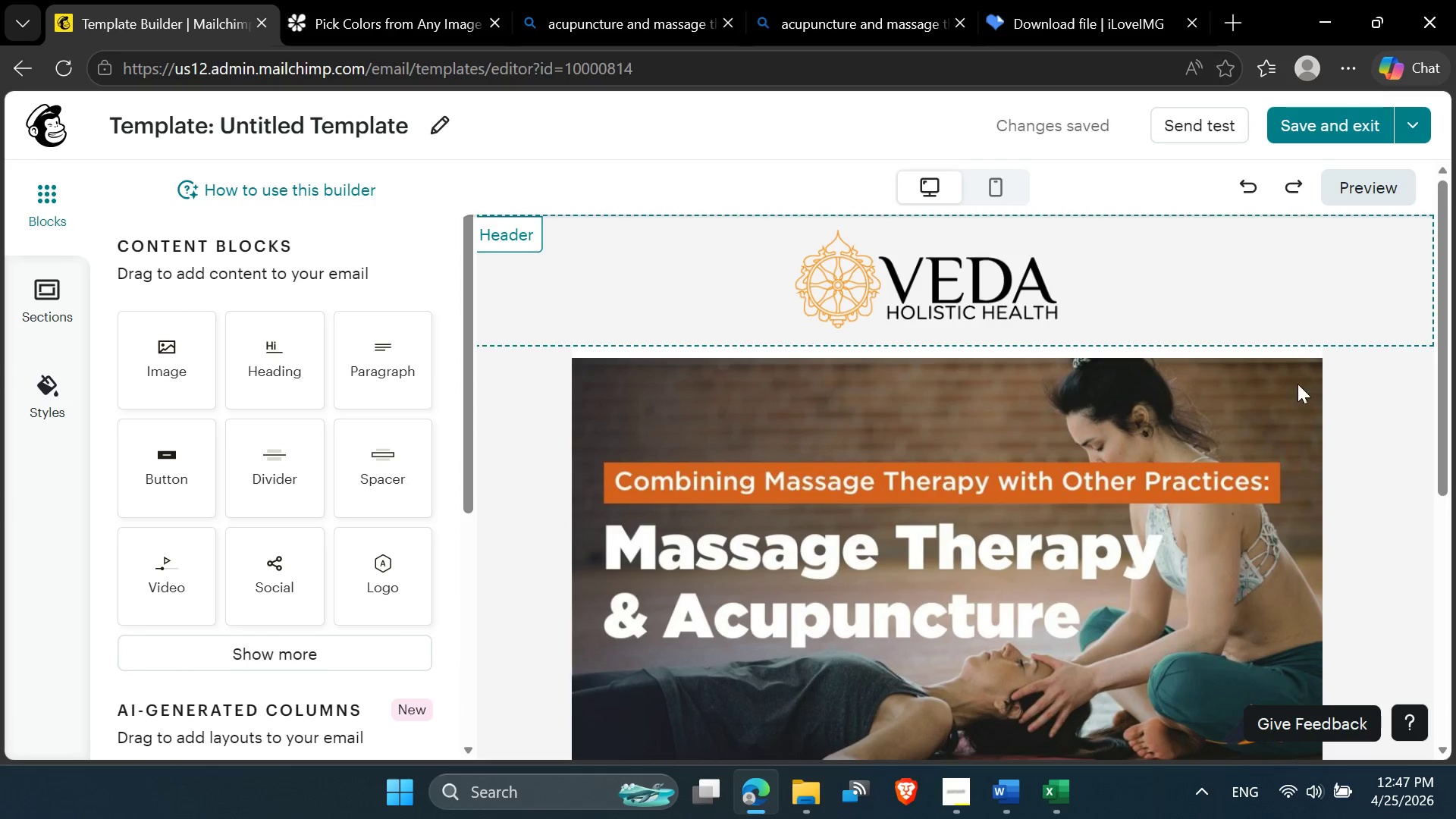 
scroll: coordinate [1272, 535], scroll_direction: down, amount: 6.0
 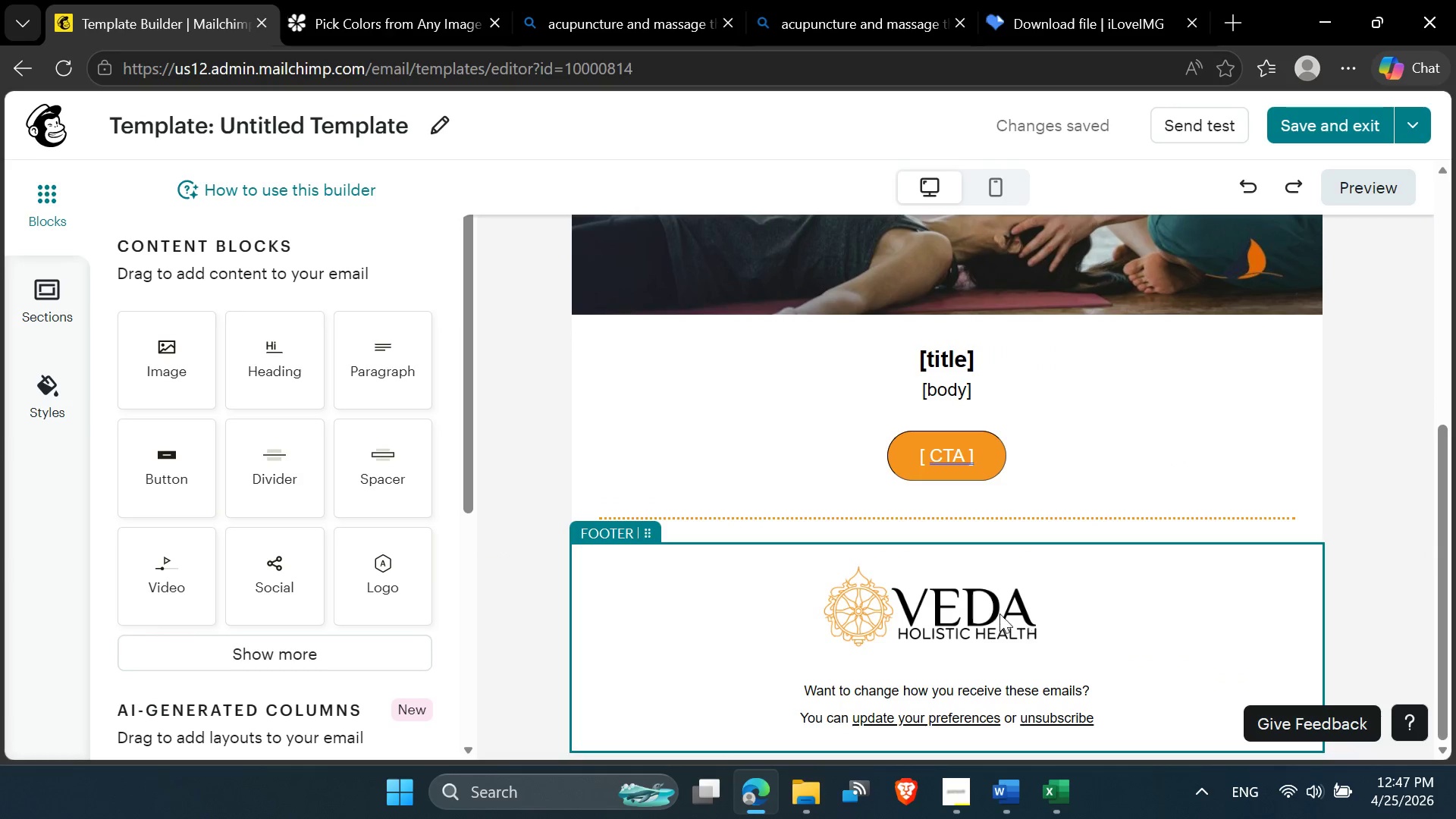 
scroll: coordinate [872, 587], scroll_direction: up, amount: 8.0
 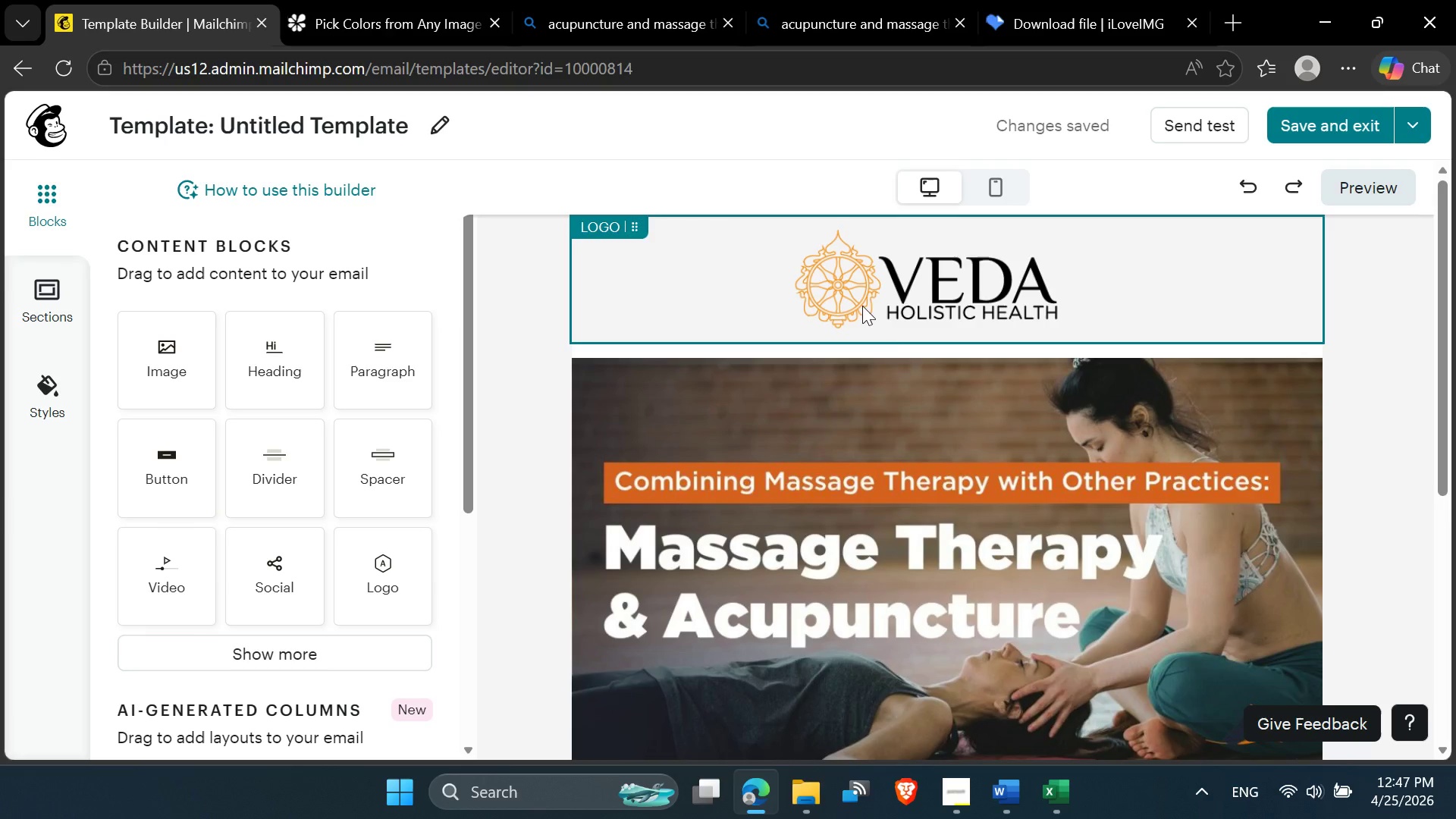 
scroll: coordinate [941, 421], scroll_direction: down, amount: 9.0
 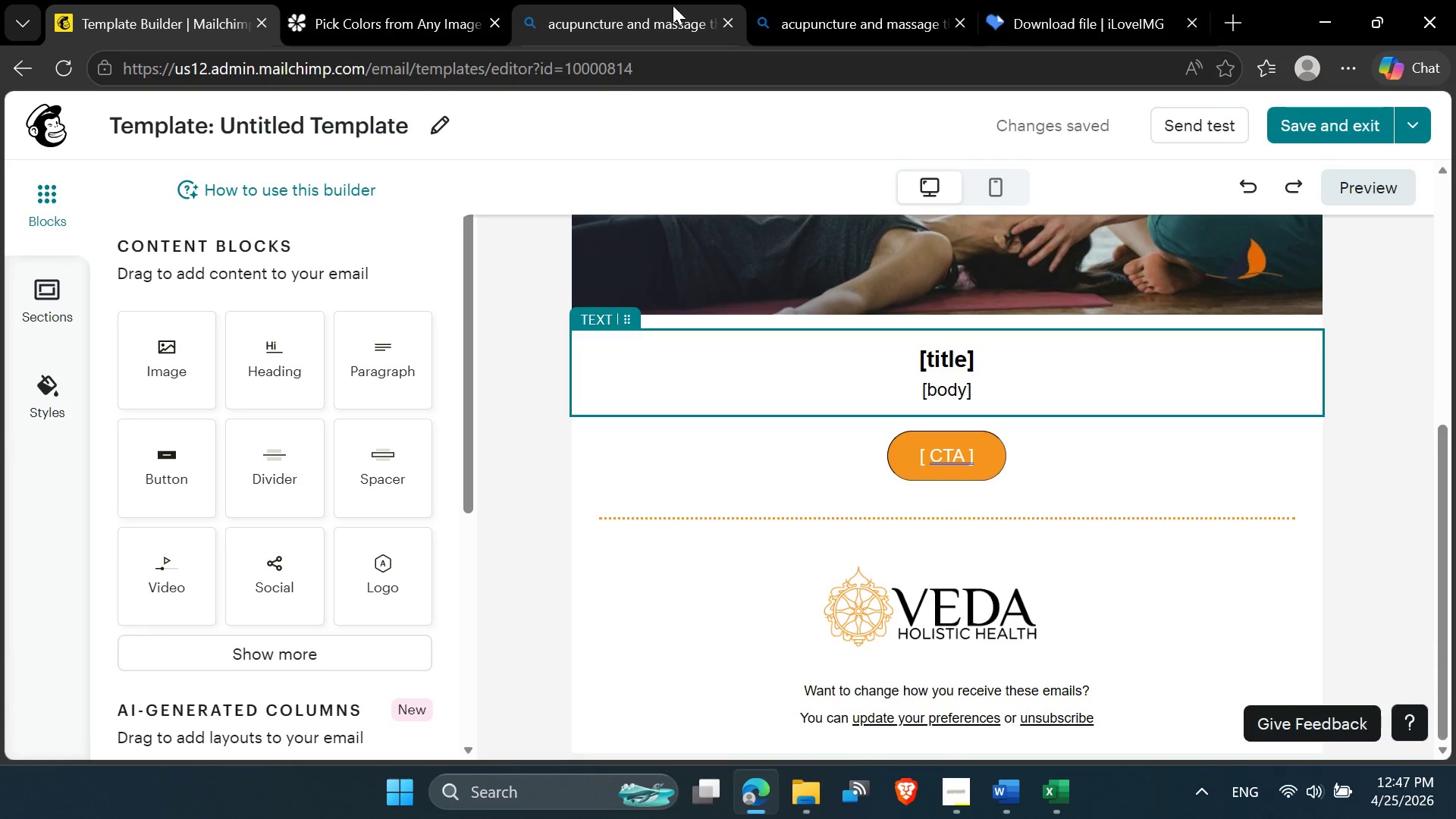 
left_click([1028, 0])
 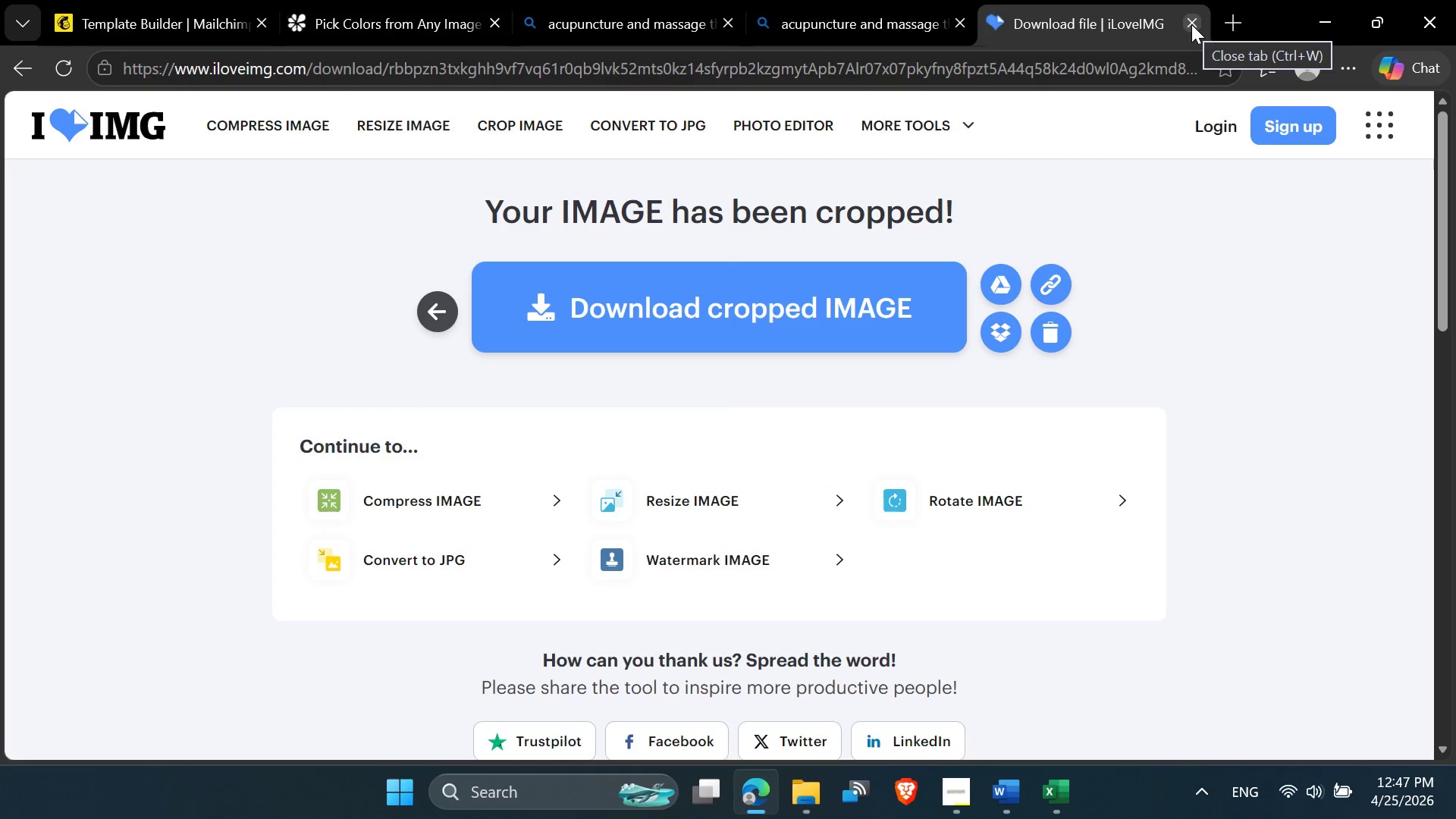 
left_click([1191, 24])
 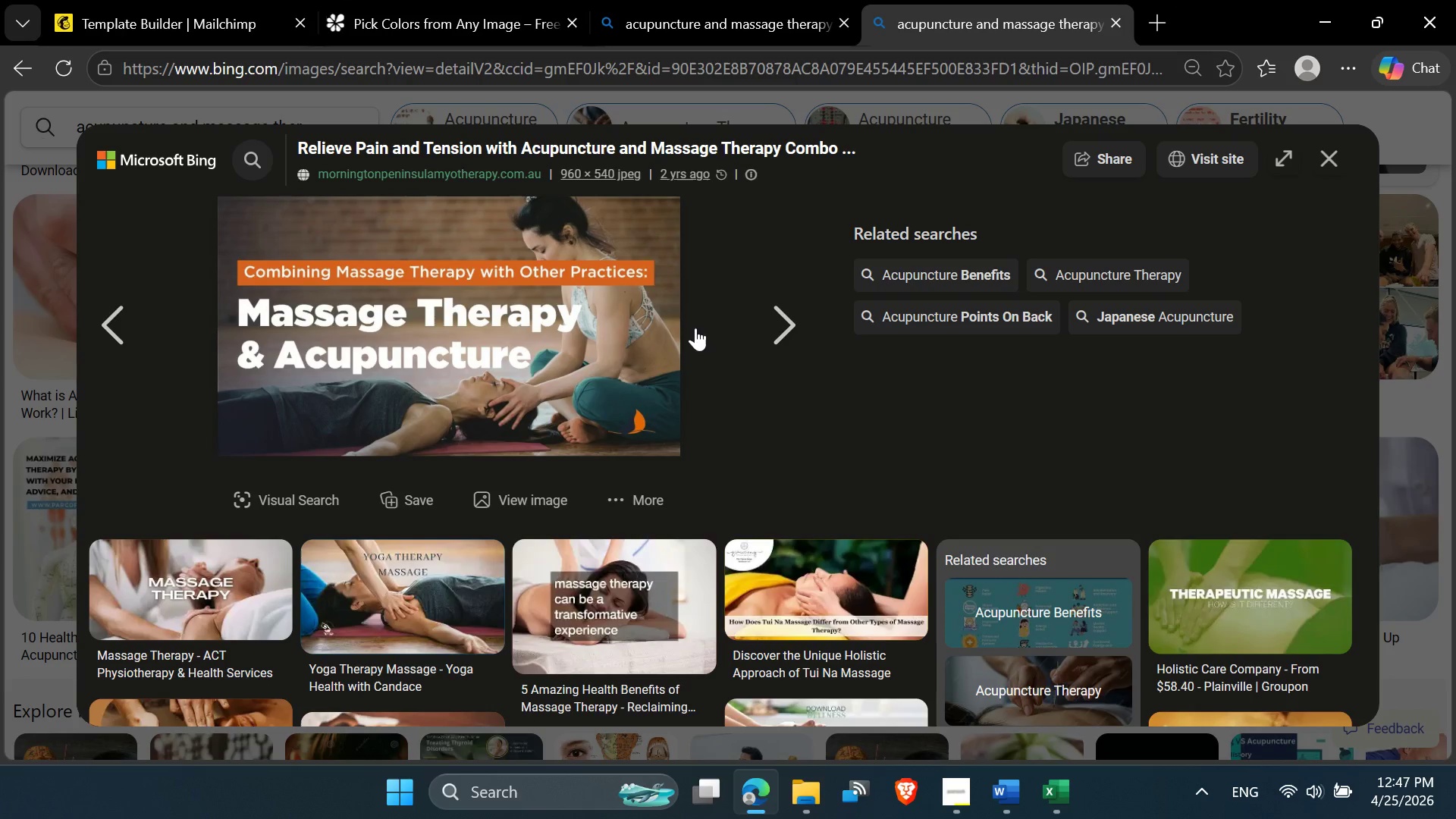 
scroll: coordinate [636, 374], scroll_direction: down, amount: 4.0
 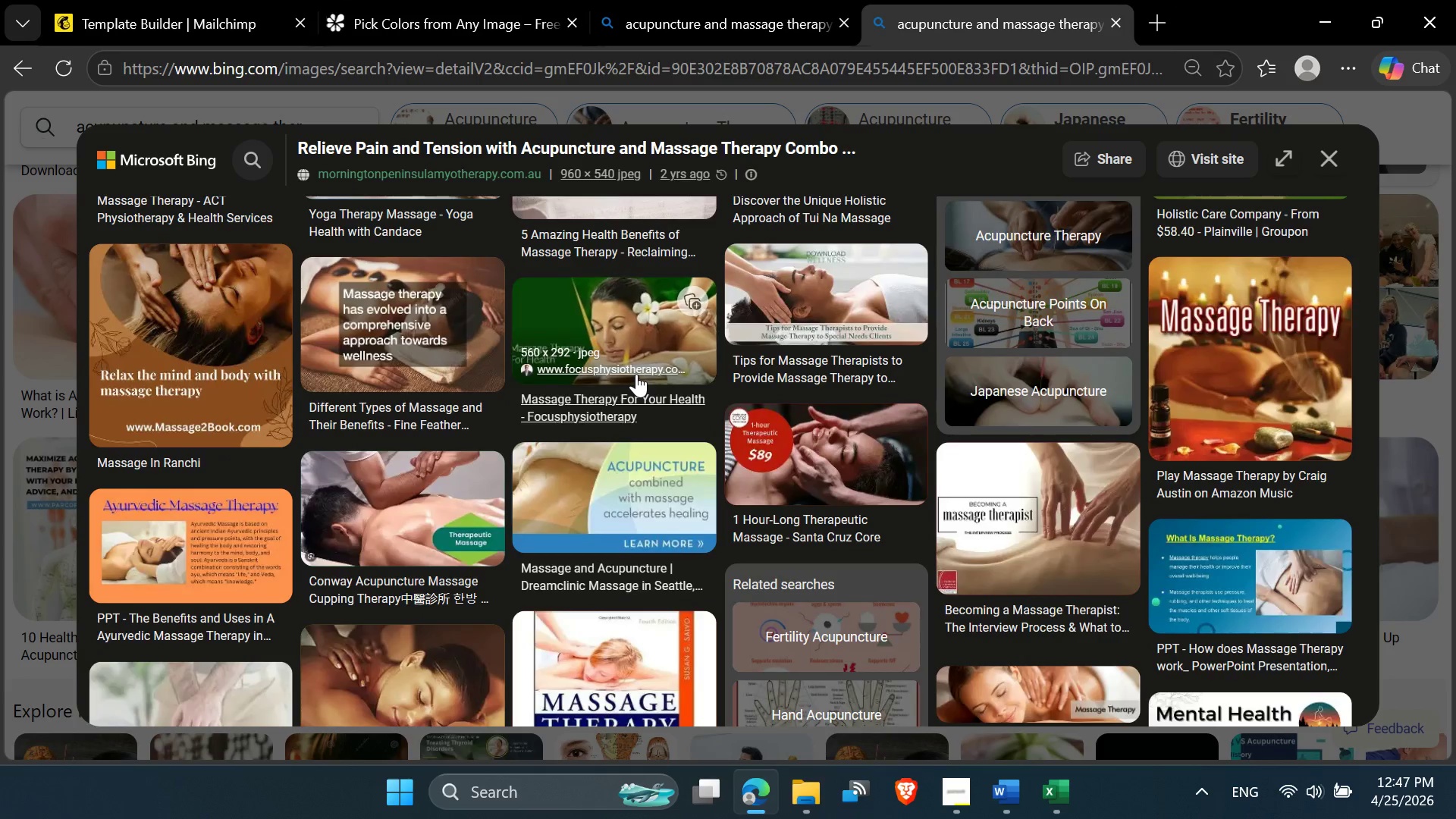 
scroll: coordinate [636, 374], scroll_direction: up, amount: 3.0
 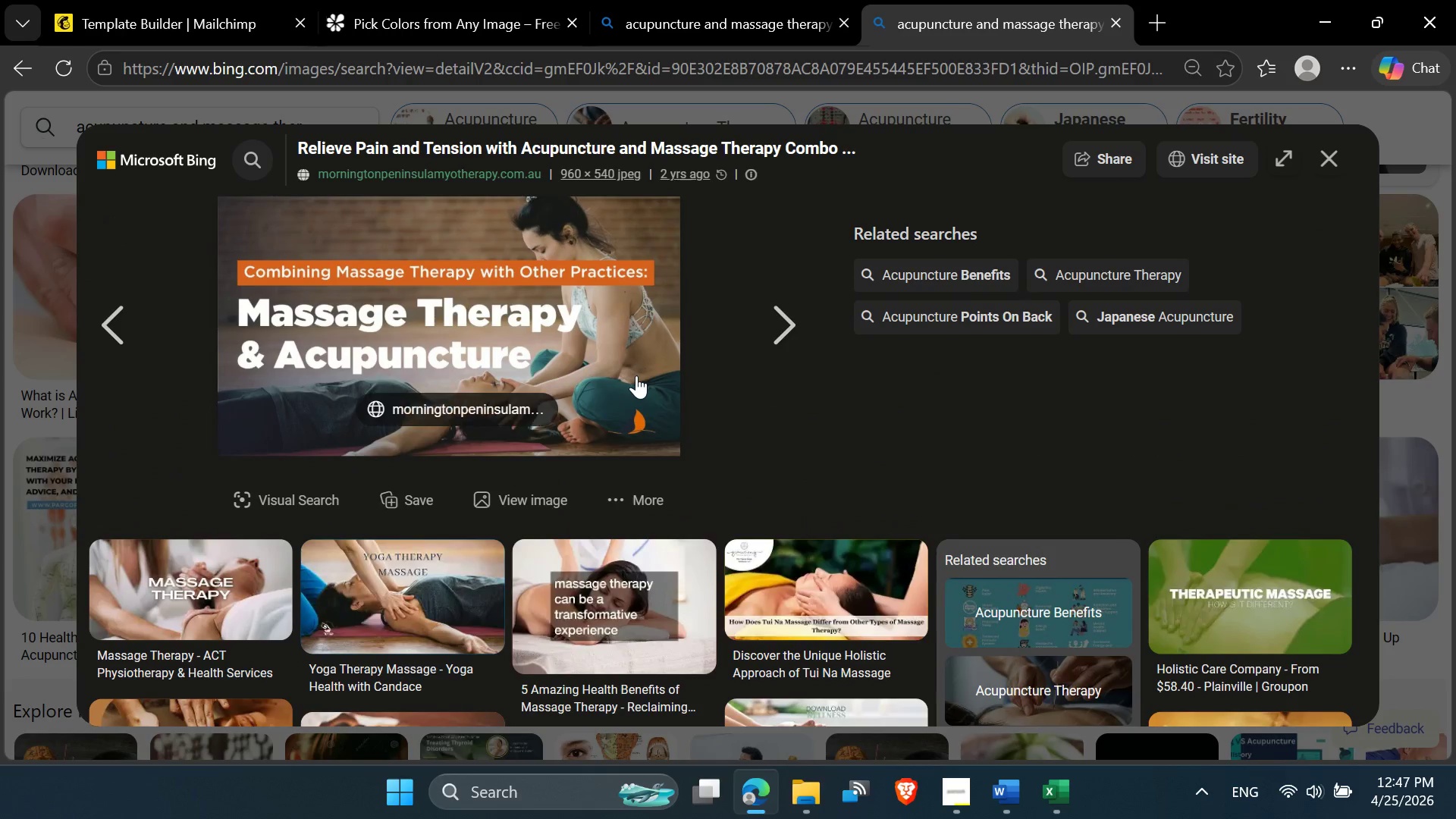 
scroll: coordinate [636, 375], scroll_direction: down, amount: 1.0
 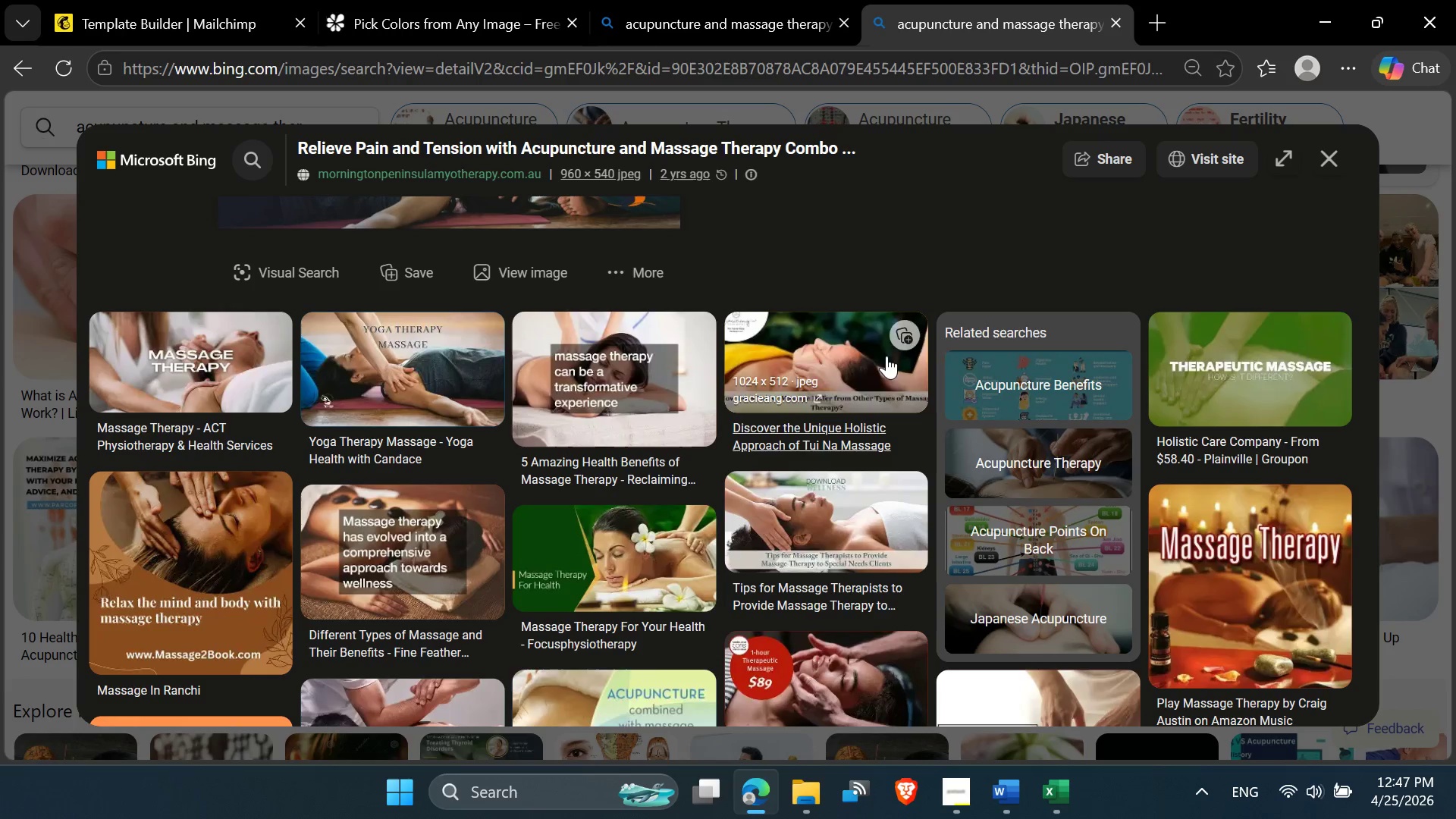 
wait(5.38)
 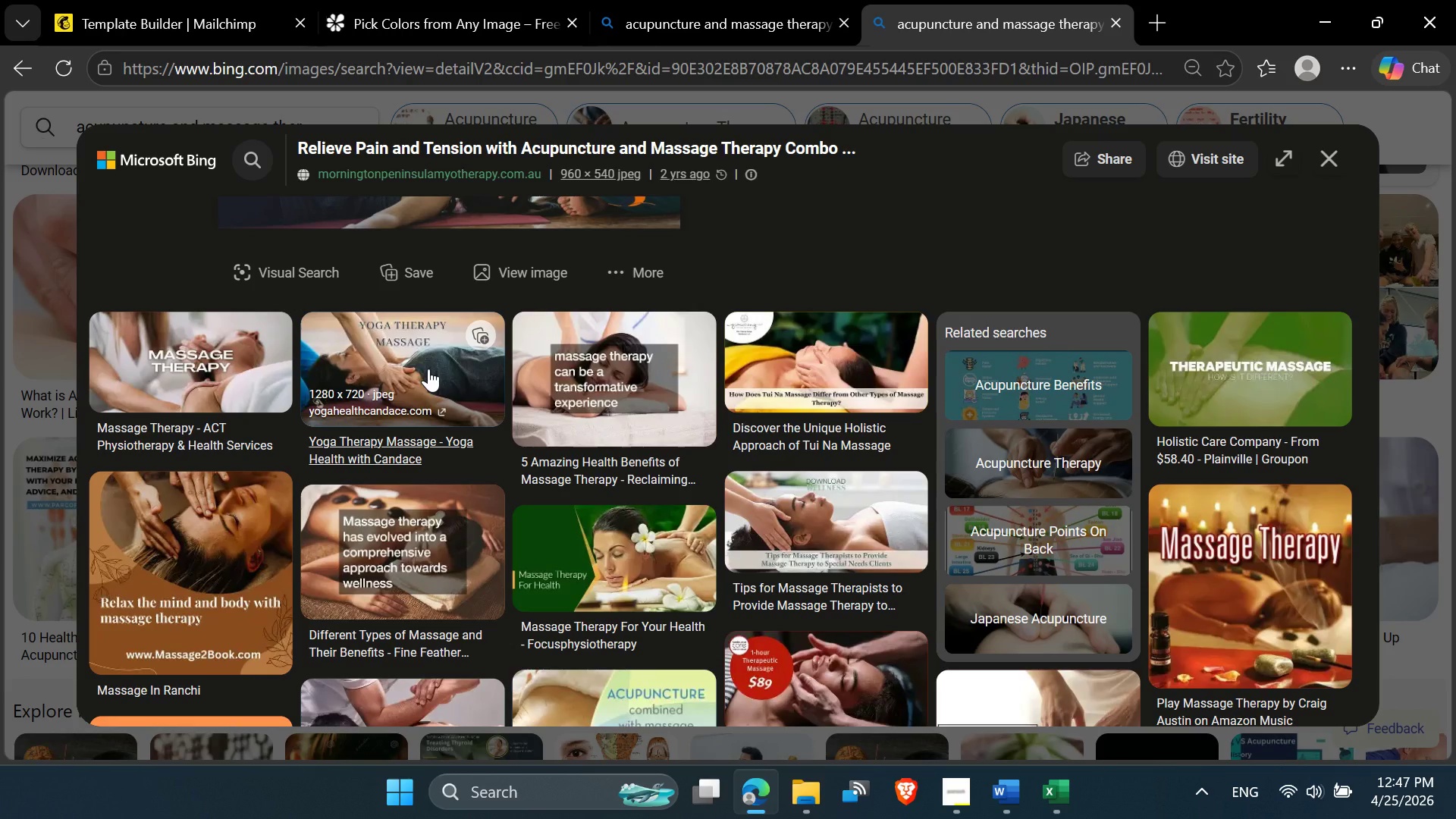 
scroll: coordinate [991, 494], scroll_direction: down, amount: 8.0
 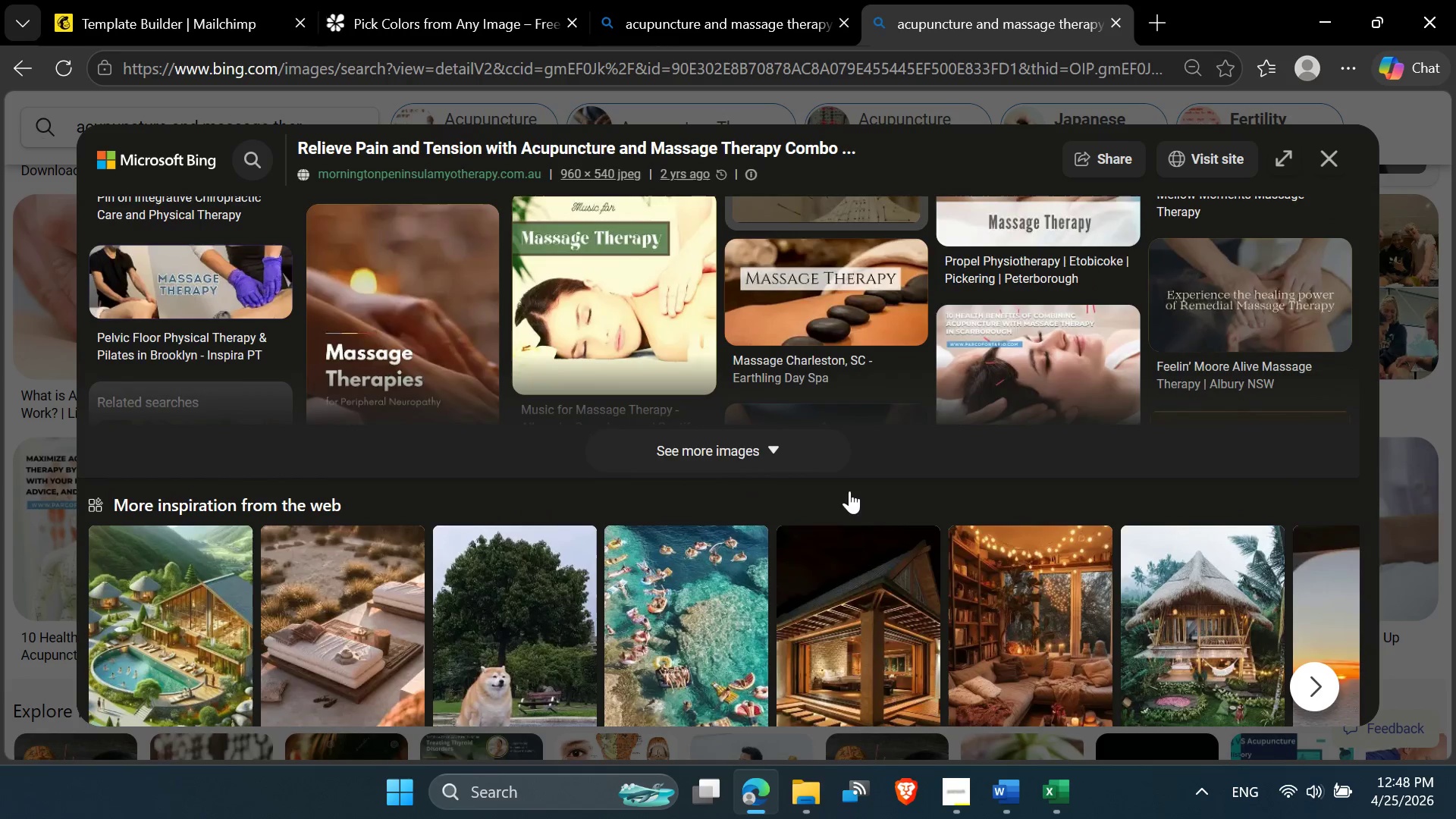 
scroll: coordinate [902, 406], scroll_direction: up, amount: 13.0
 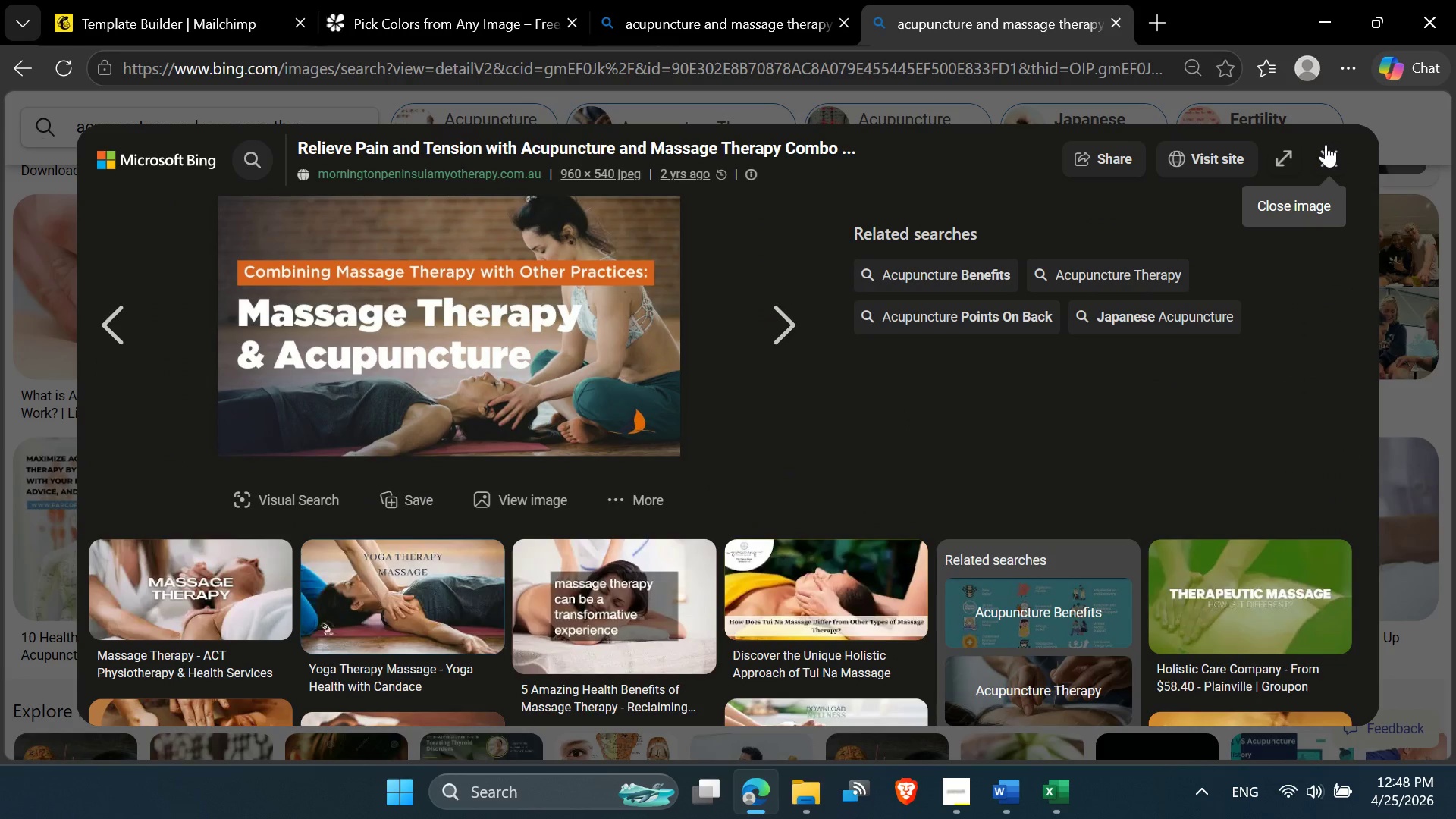 
left_click([1326, 144])
 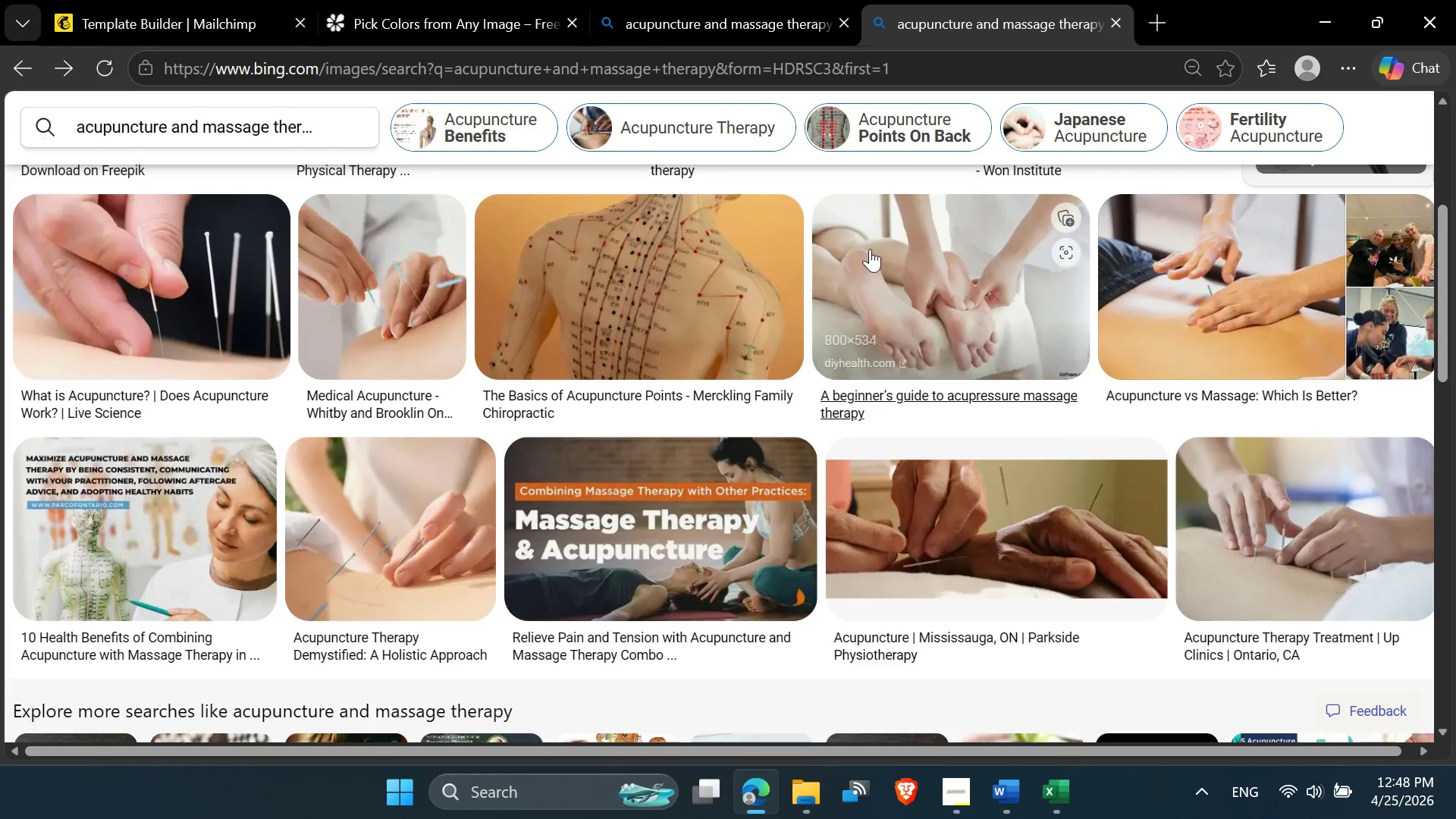 
scroll: coordinate [653, 444], scroll_direction: up, amount: 7.0
 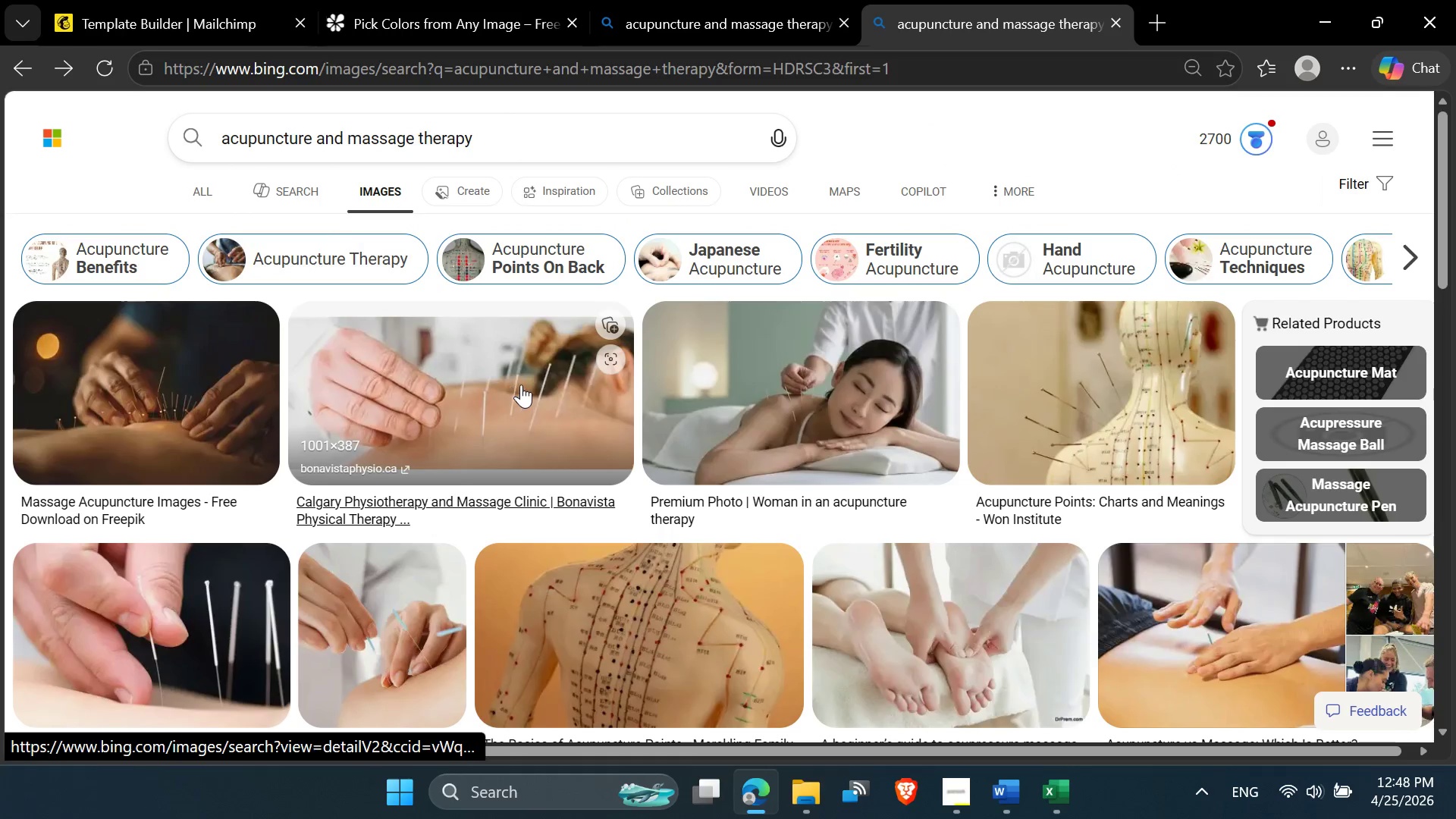 
left_click([496, 385])
 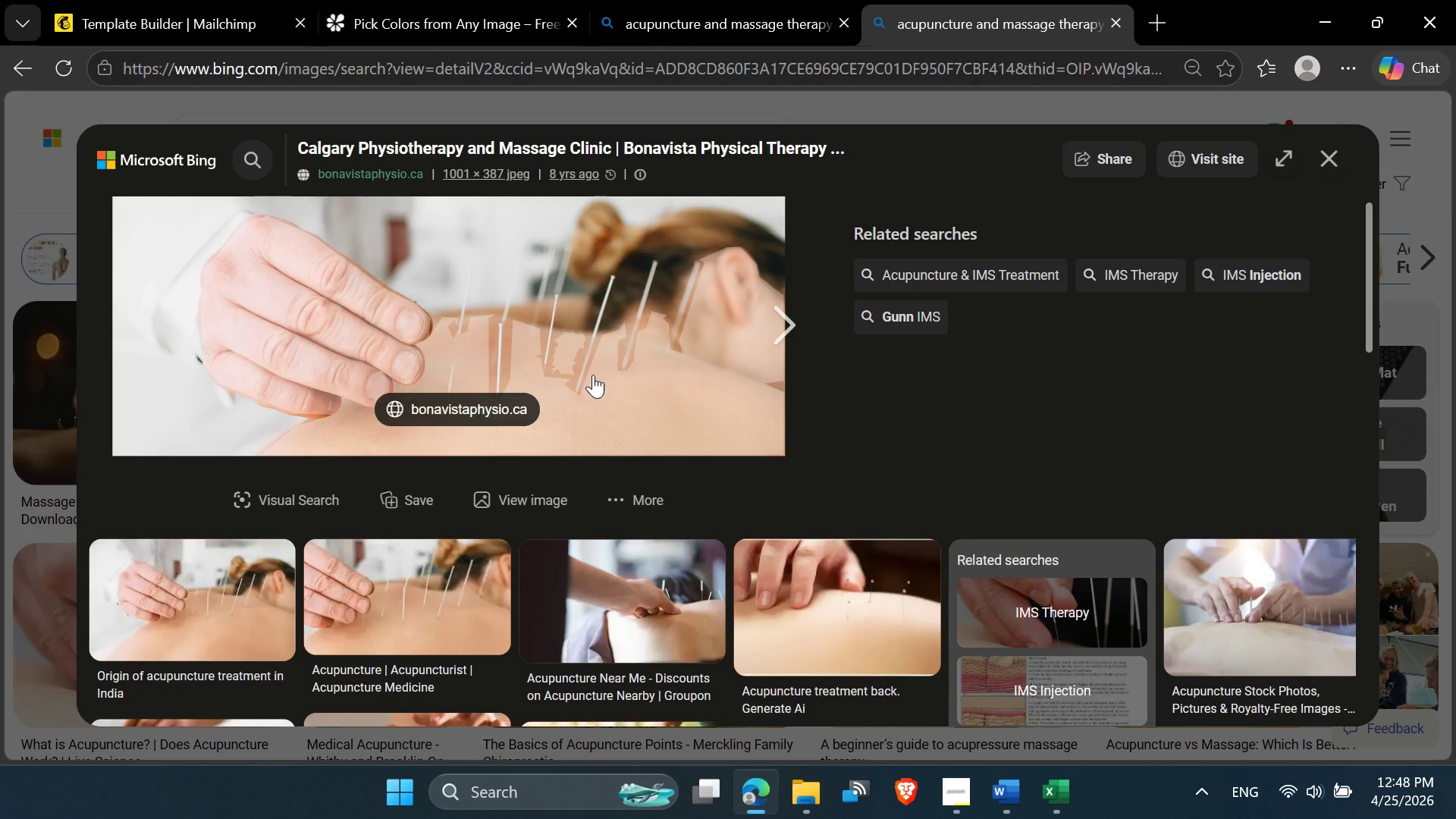 
wait(5.14)
 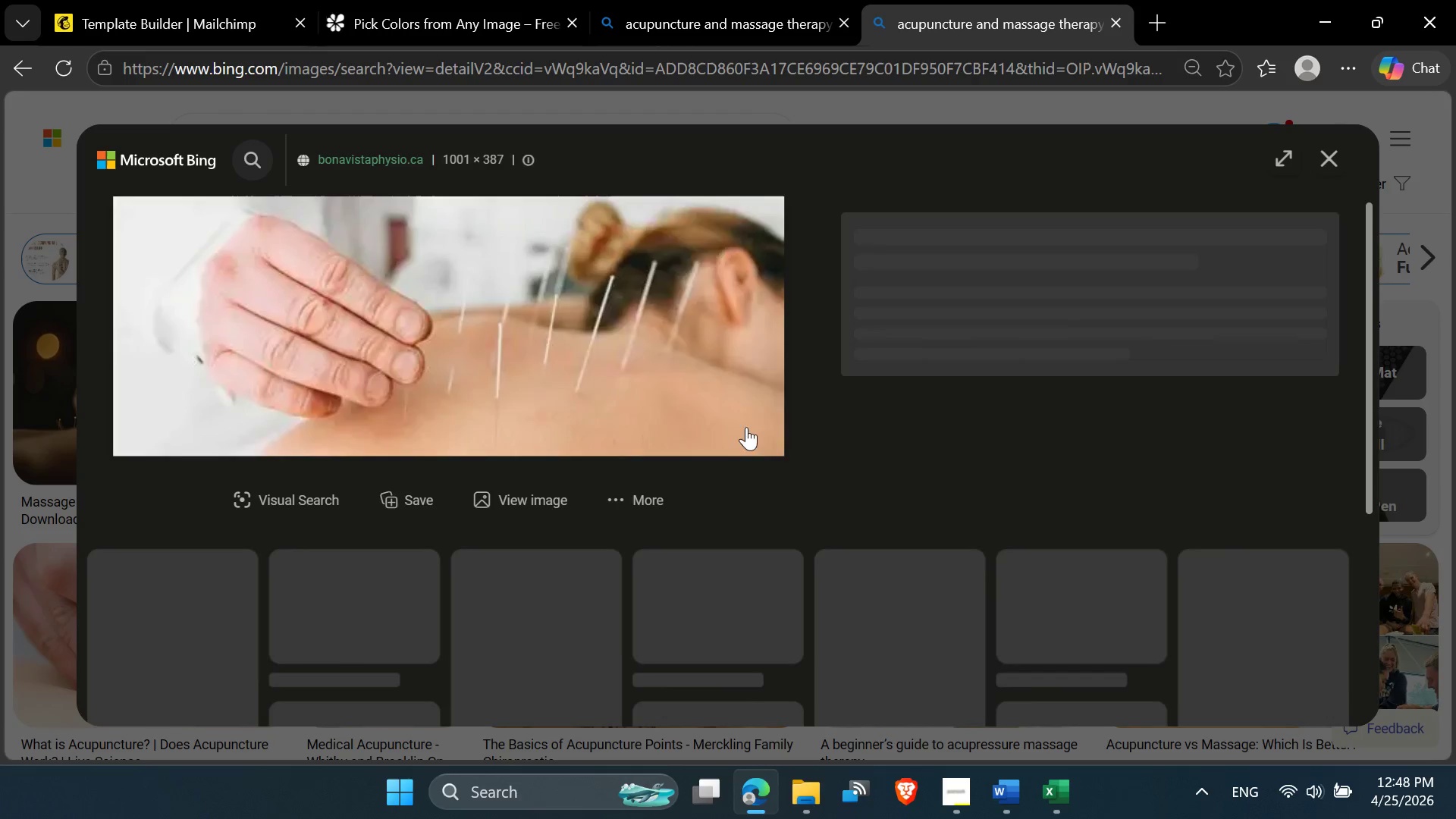 
scroll: coordinate [53, 628], scroll_direction: none, amount: 0.0
 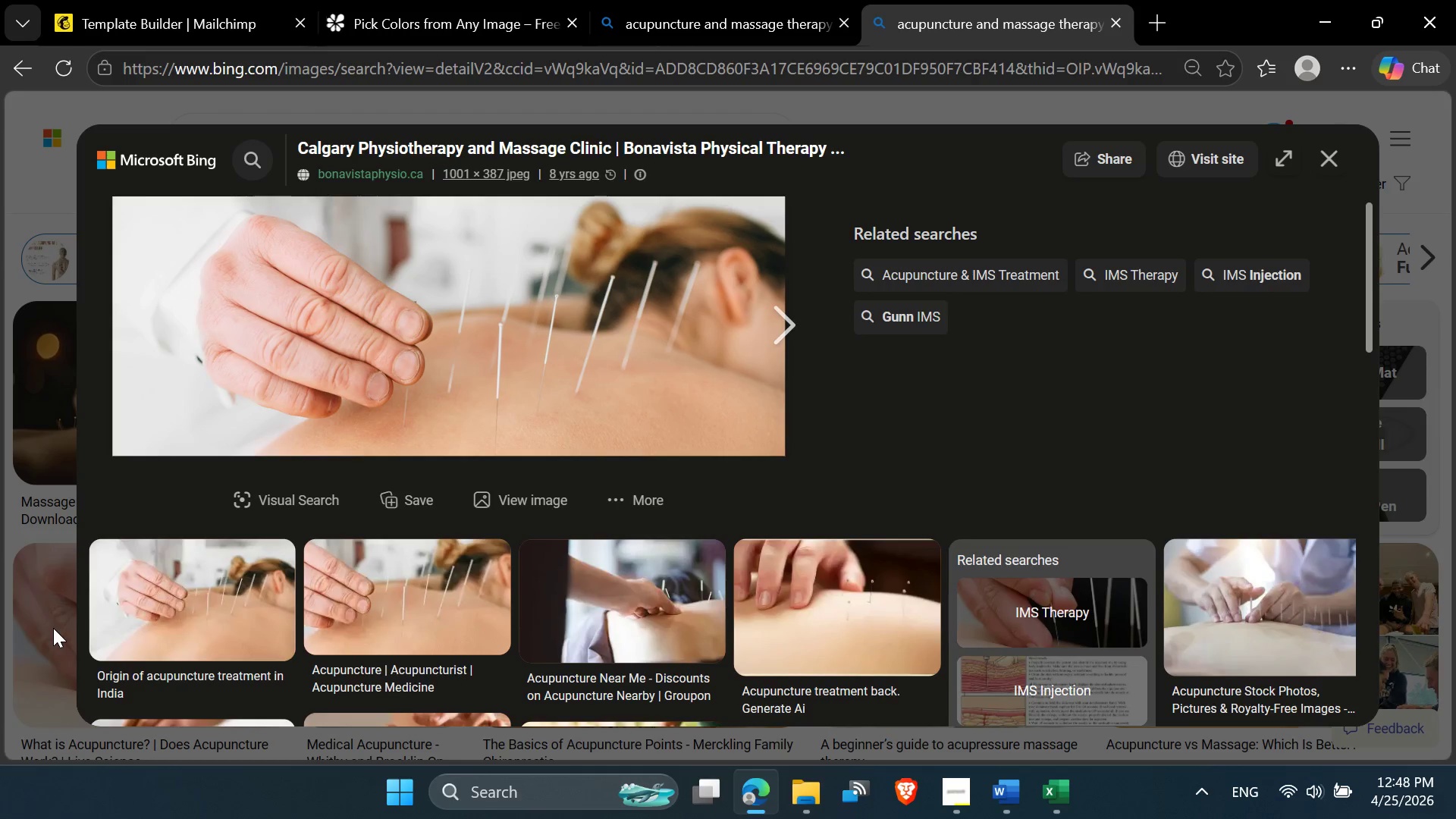 
scroll: coordinate [521, 743], scroll_direction: down, amount: 5.0
 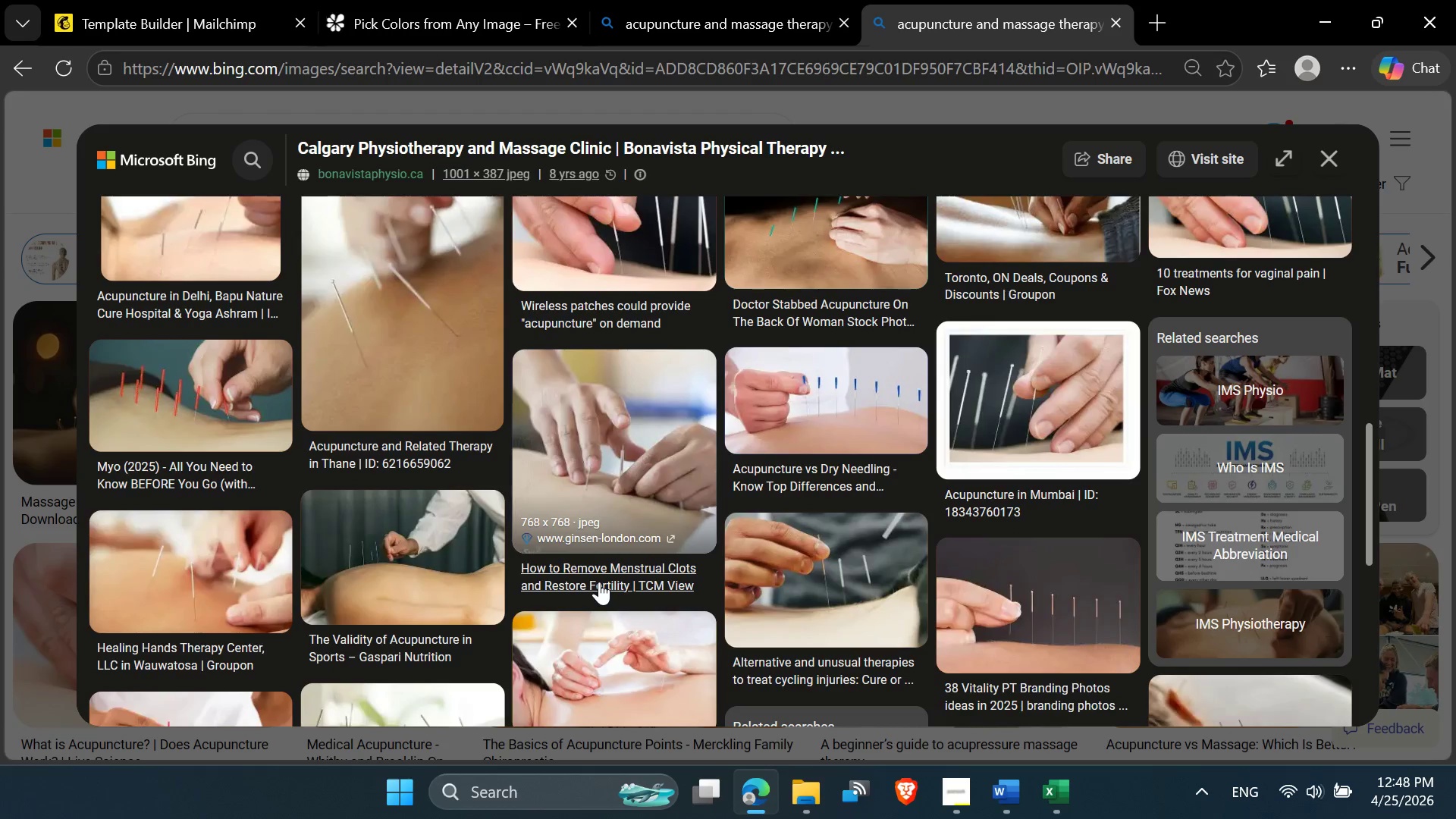 
mouse_move([943, 449])
 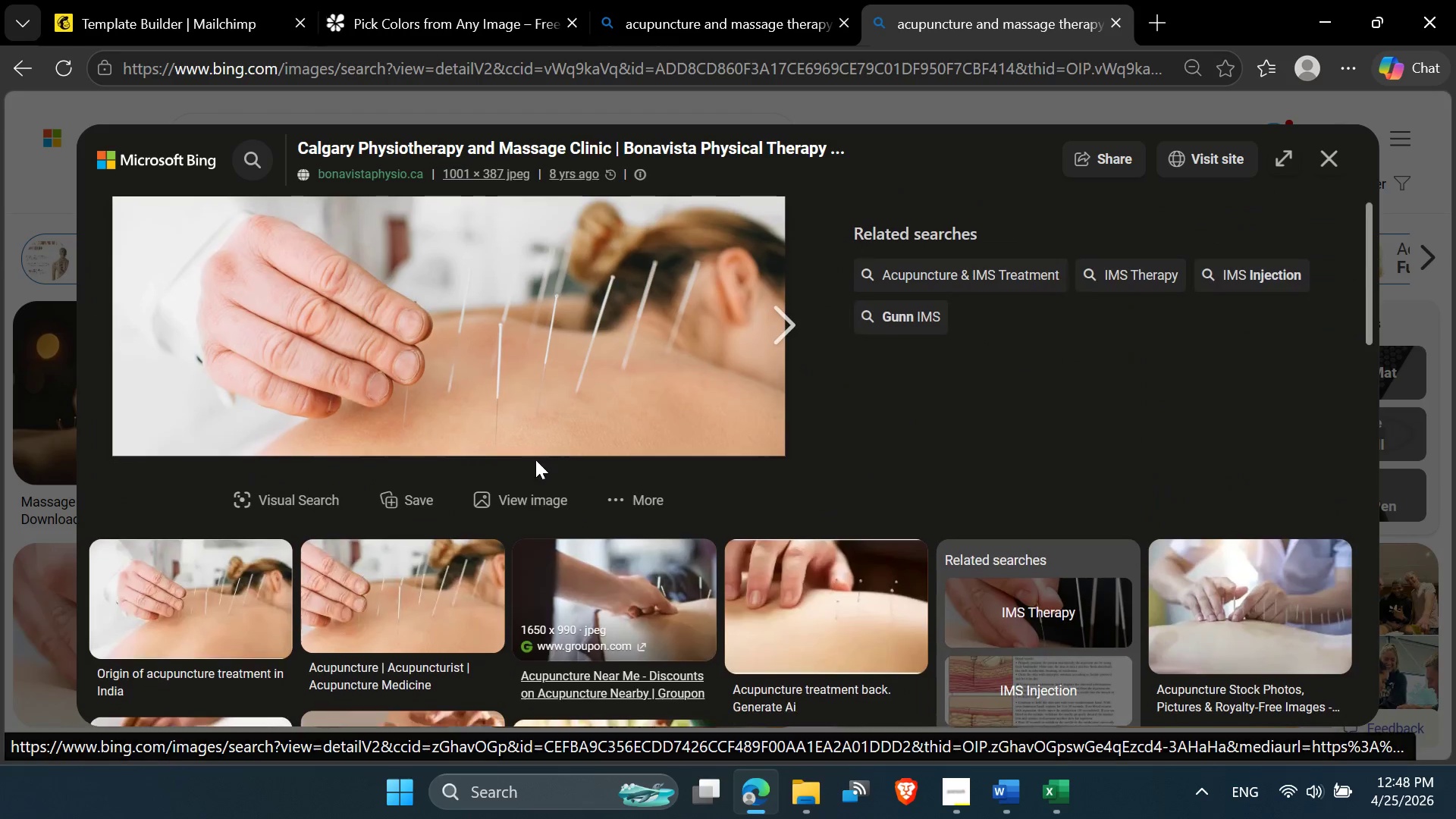 
wait(6.43)
 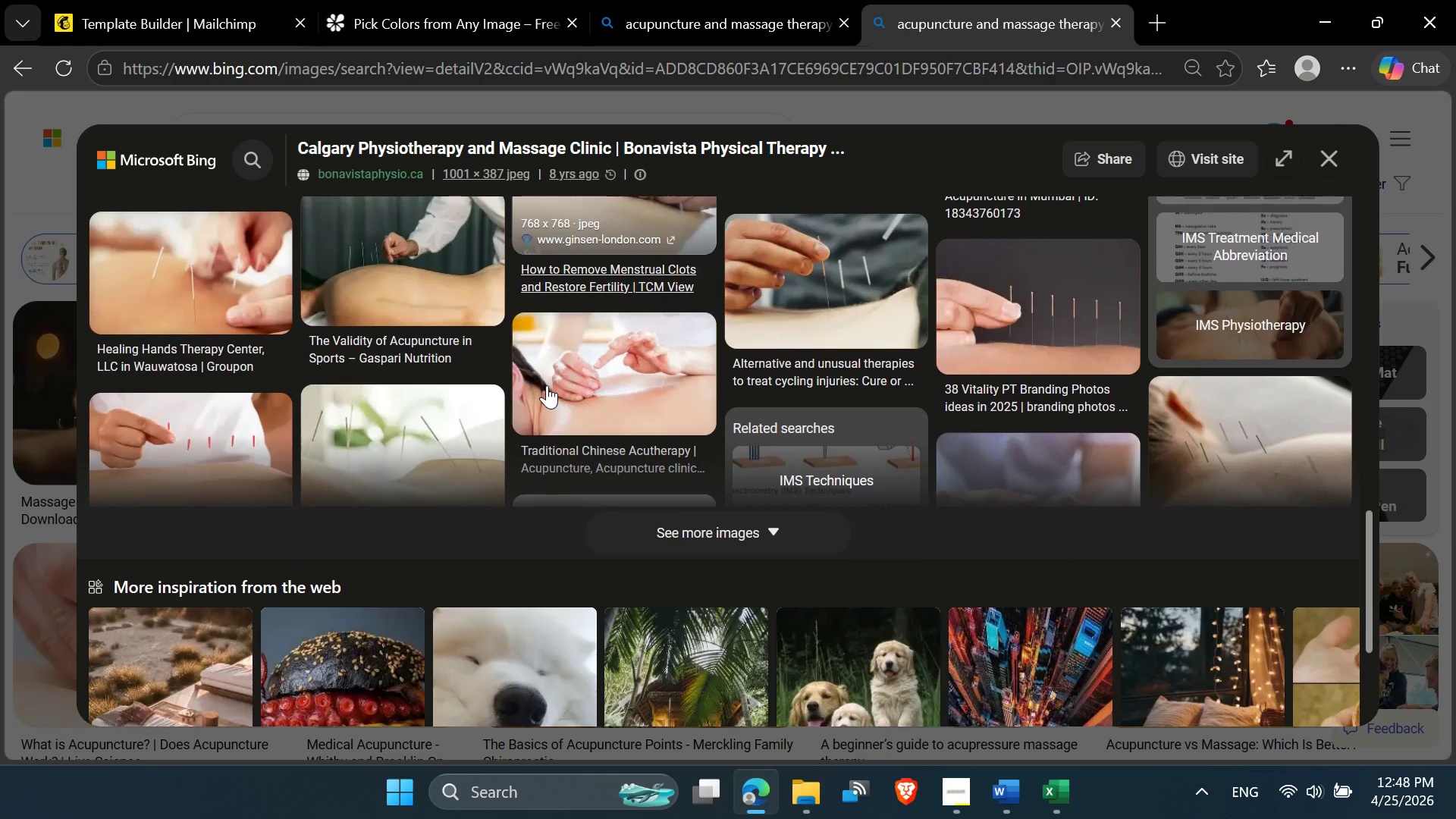 
left_click([1332, 155])
 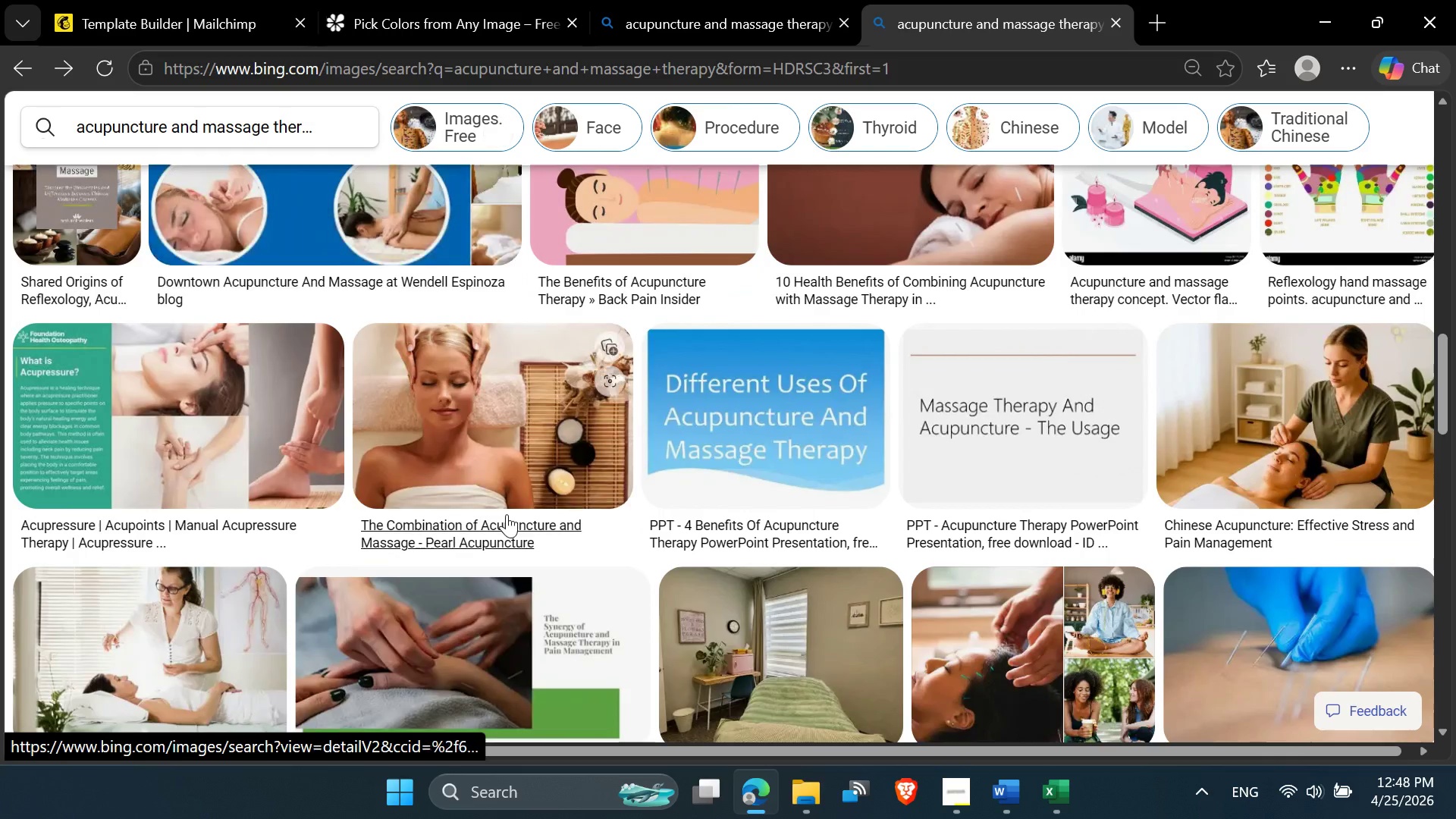 
wait(7.74)
 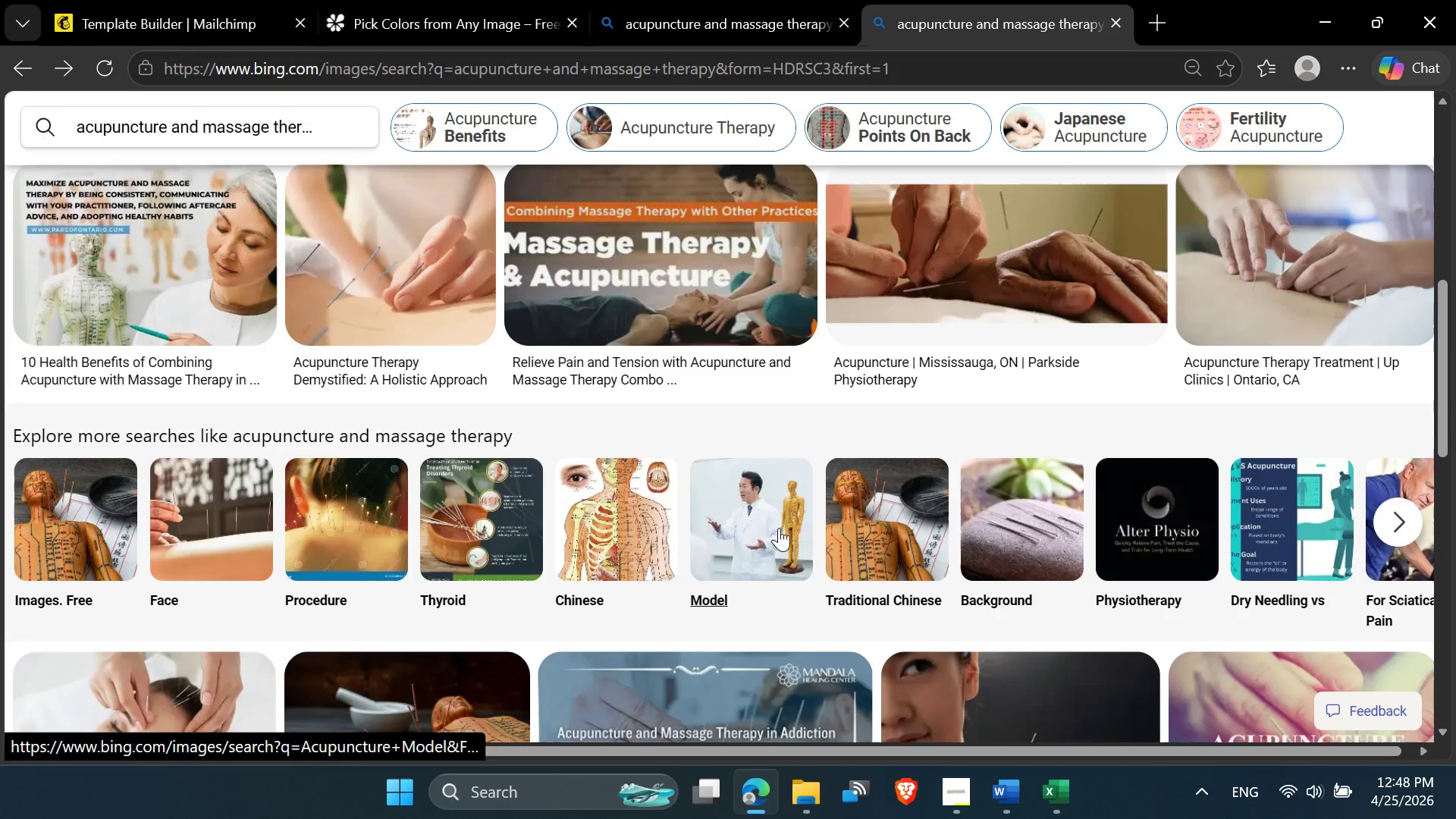 
mouse_move([775, 488])
 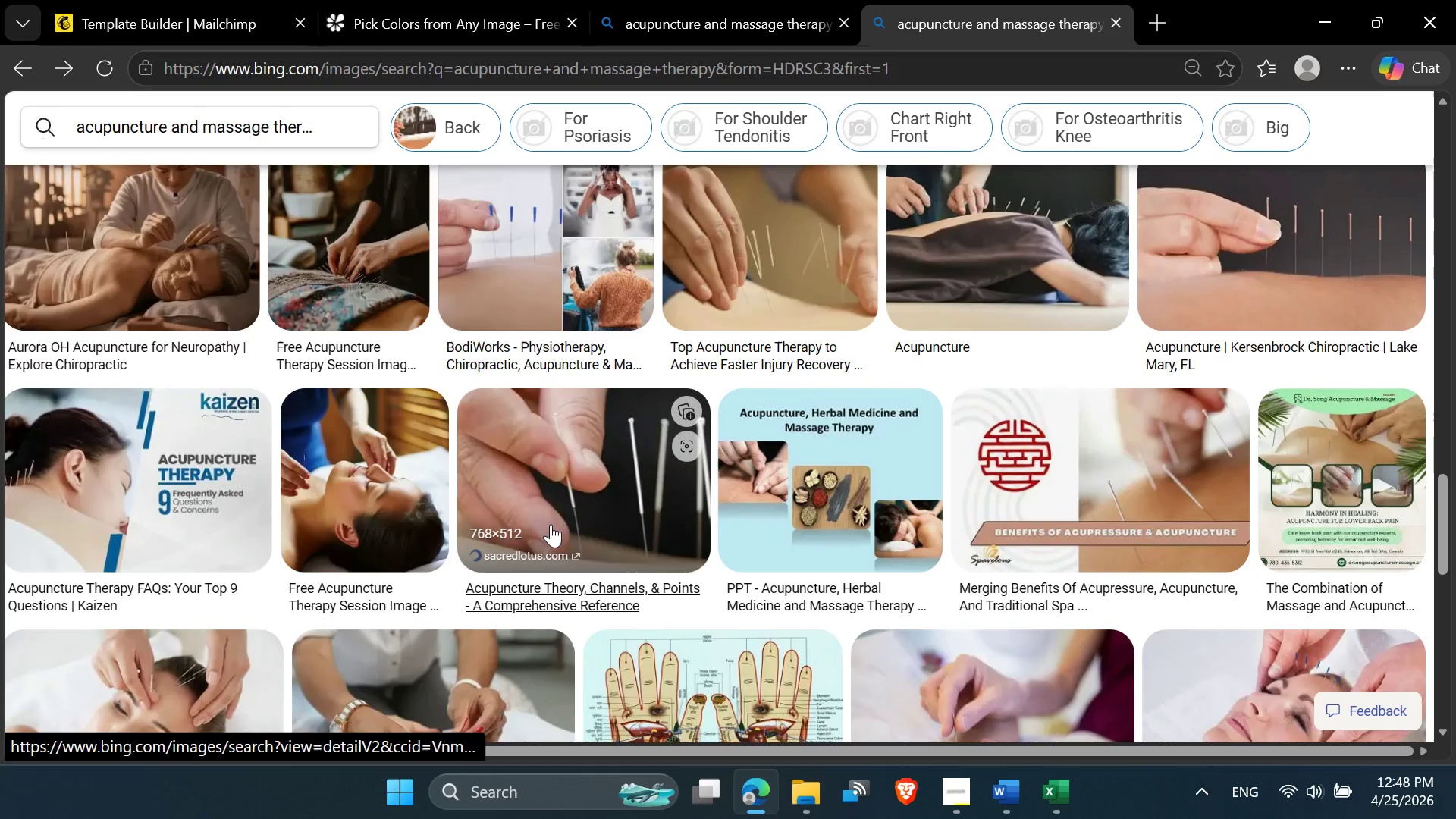 
mouse_move([573, 585])
 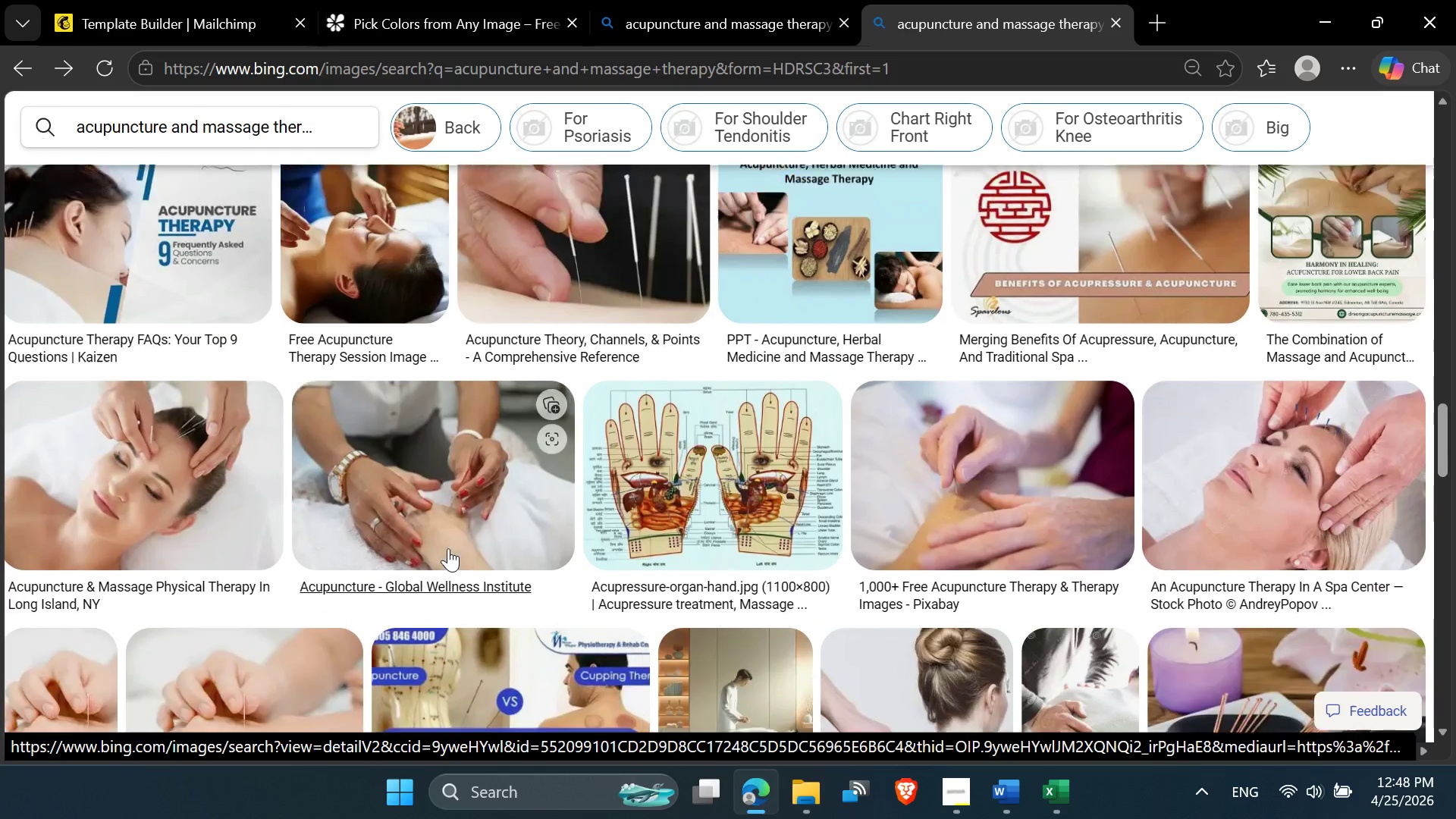 
wait(9.6)
 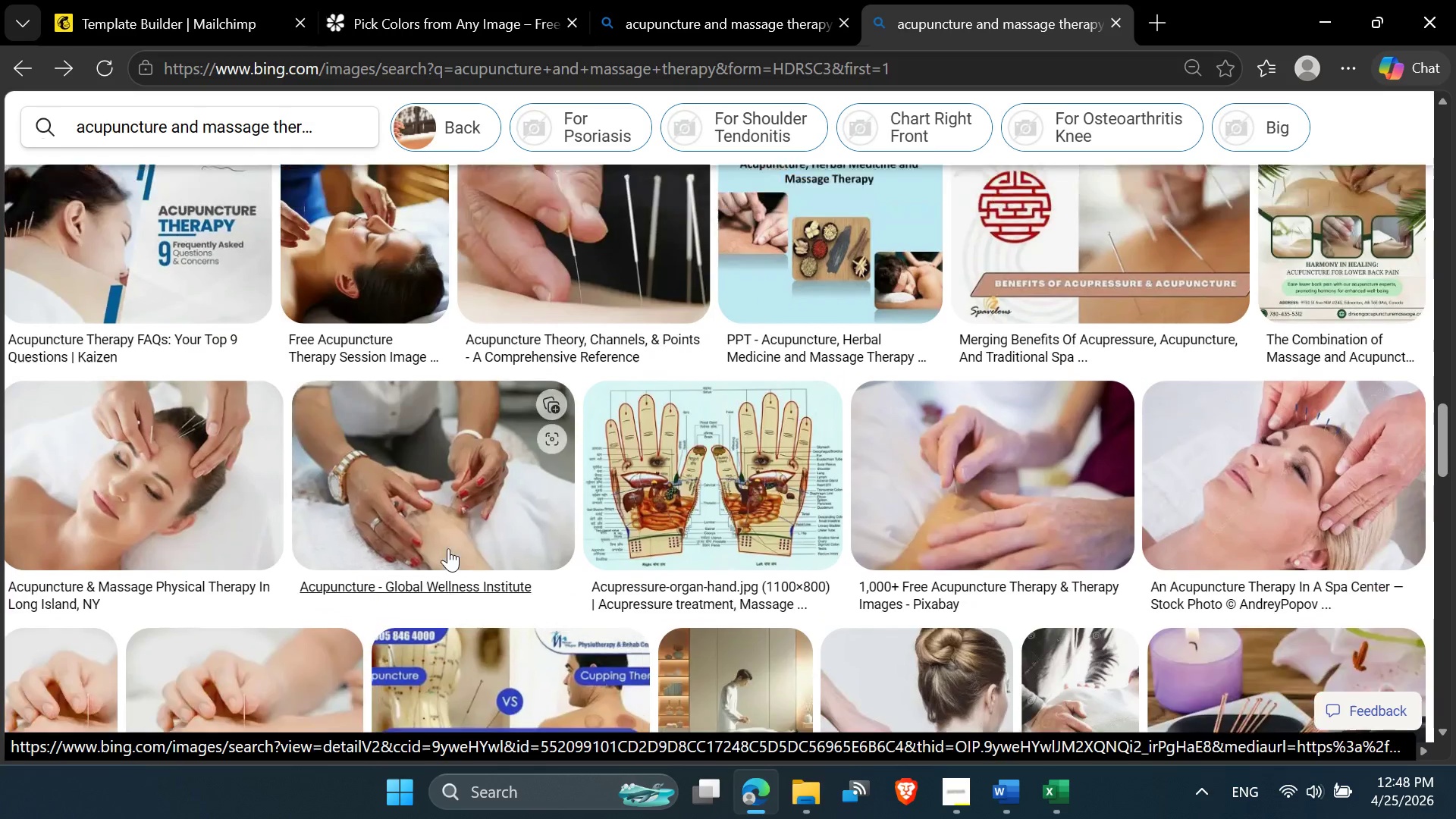 
mouse_move([603, 381])
 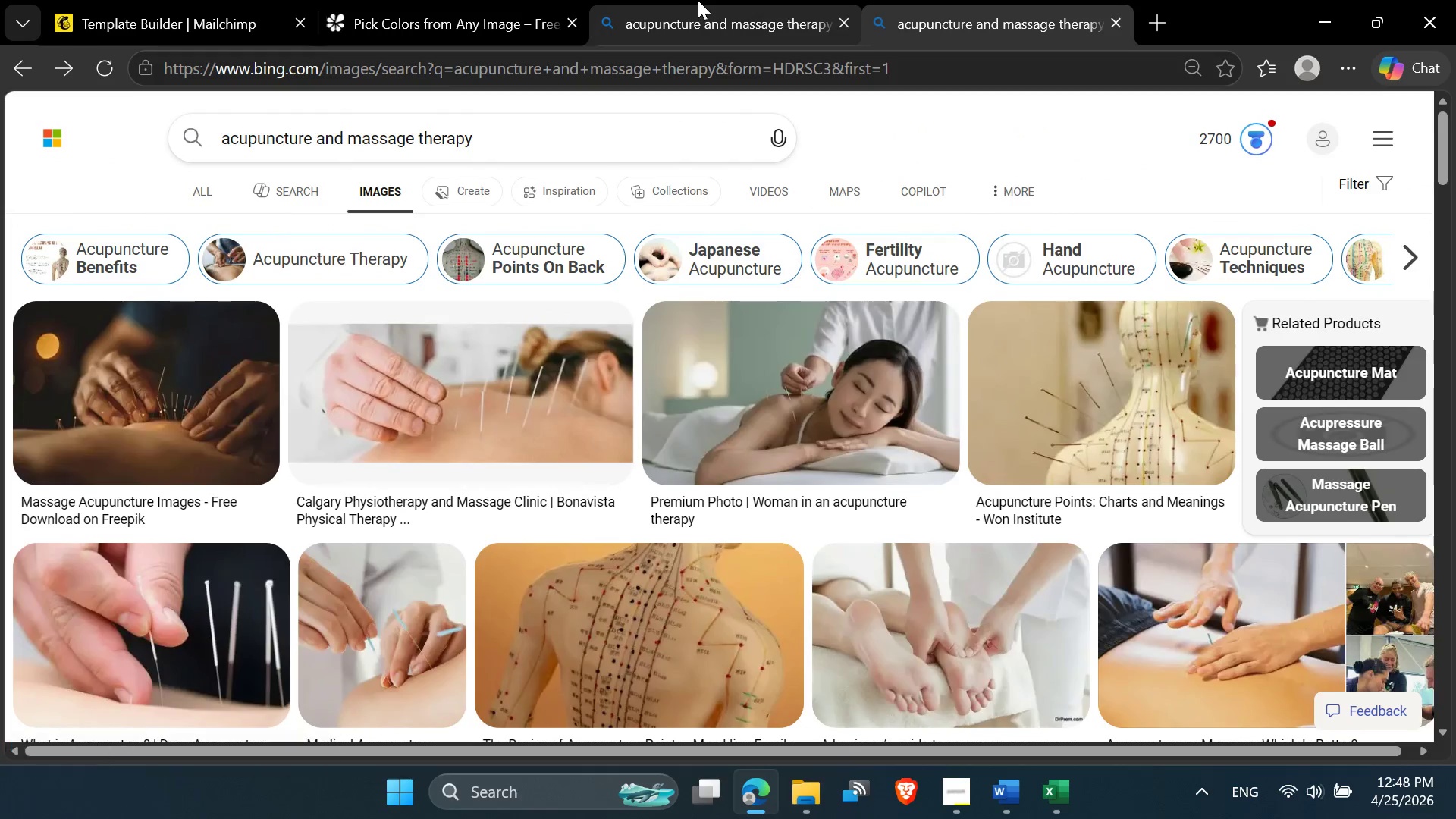 
left_click([698, 0])
 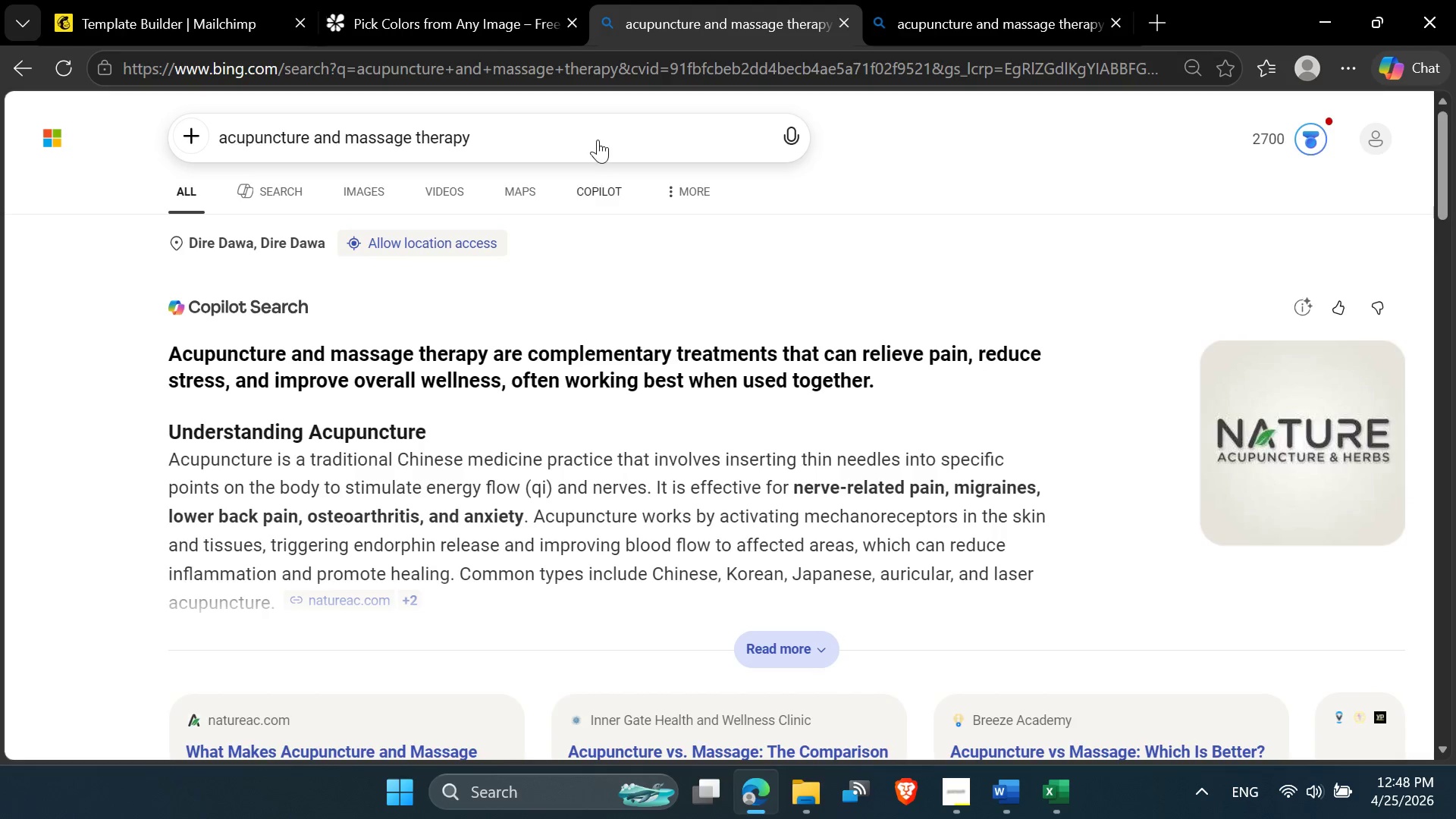 
left_click([530, 0])
 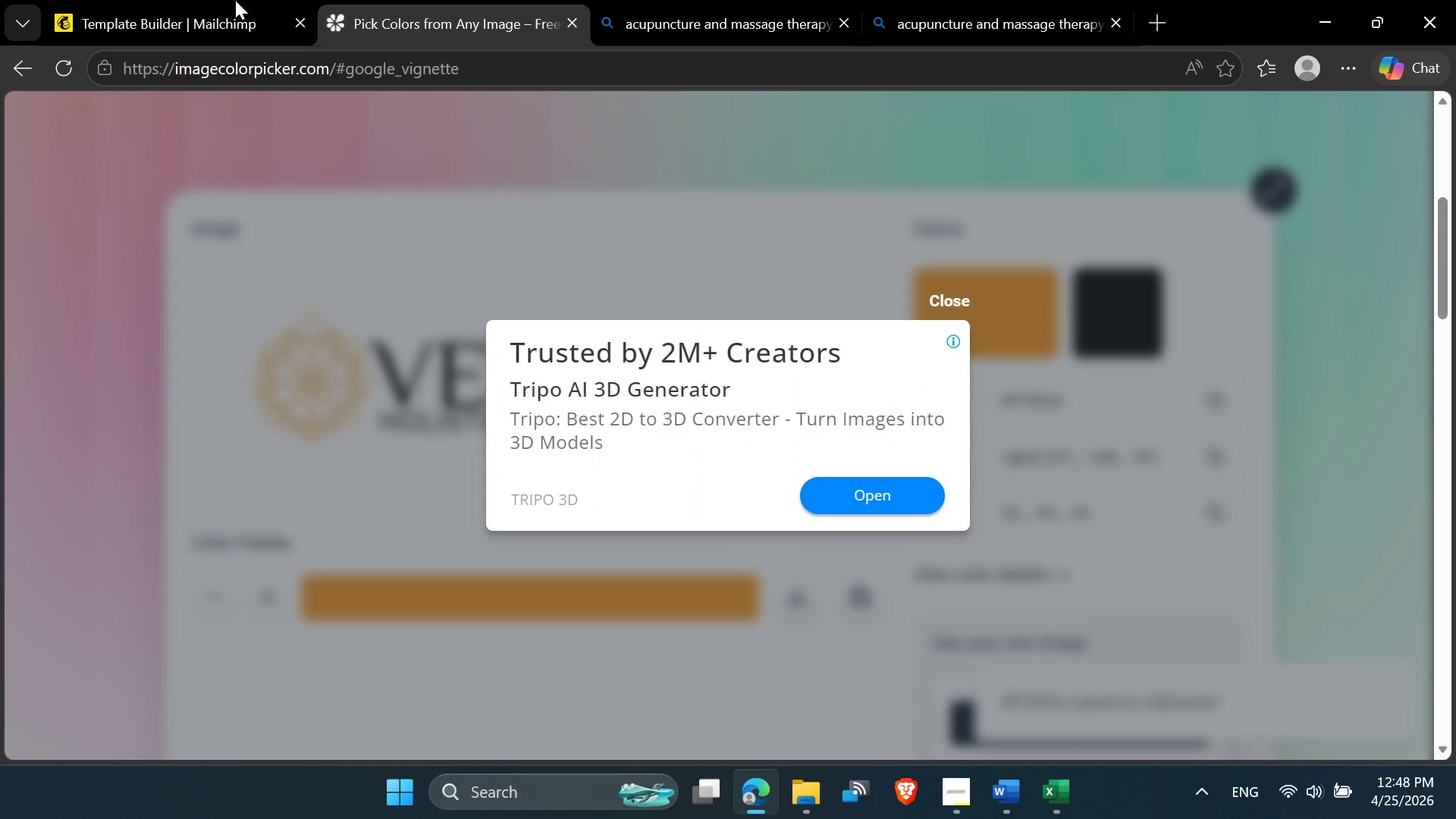 
left_click([211, 0])
 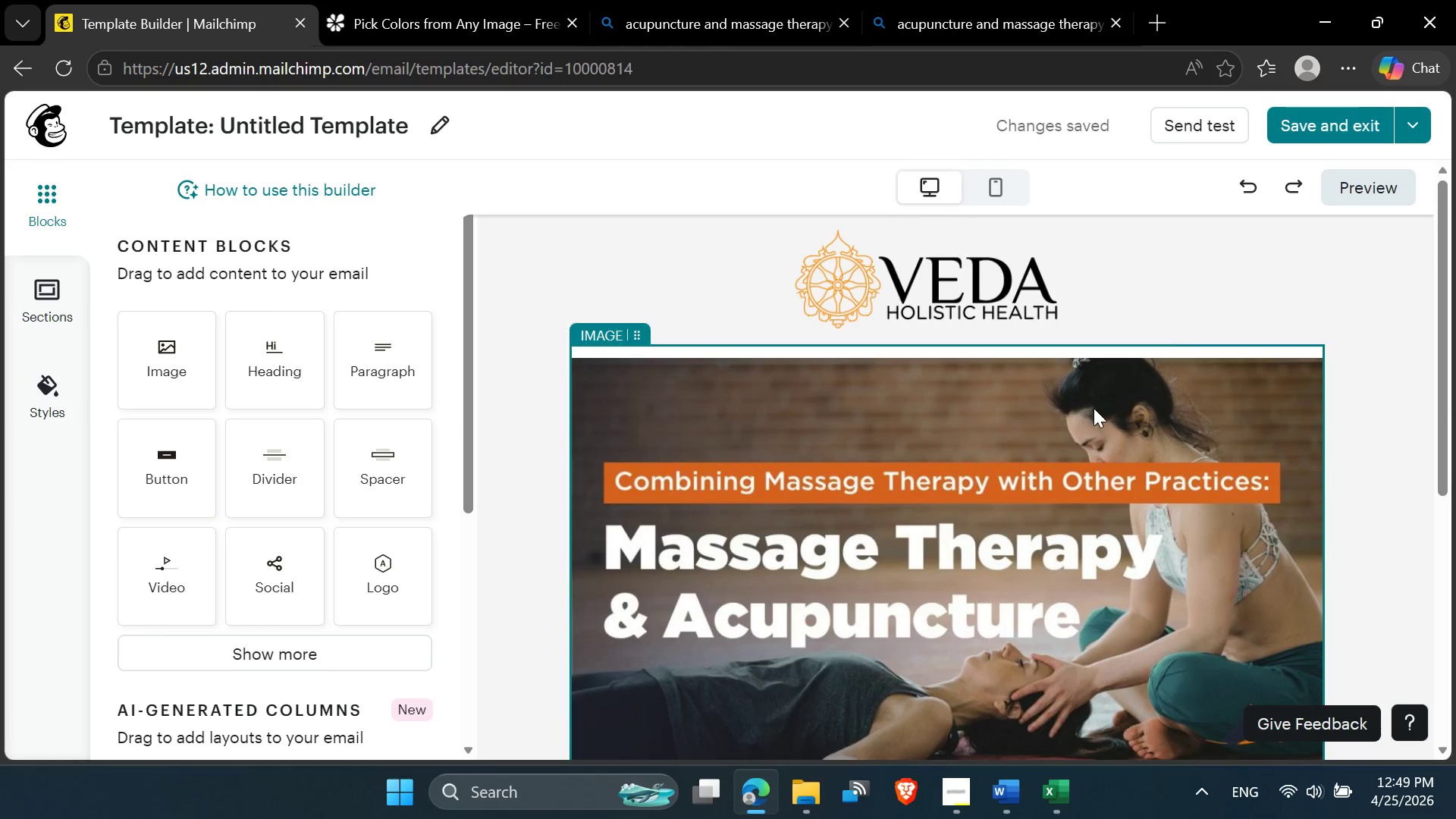 
left_click([1345, 187])
 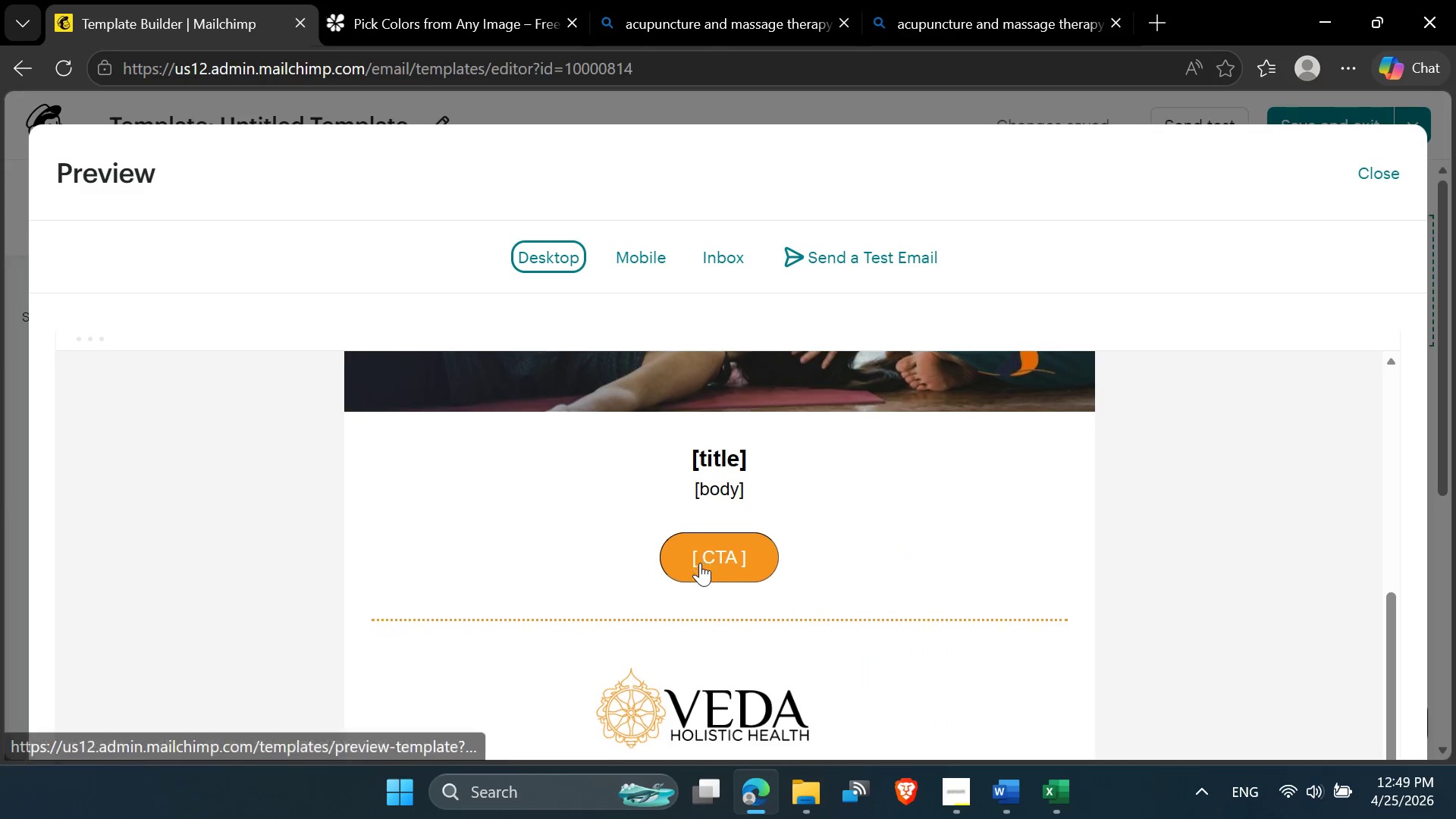 
wait(19.92)
 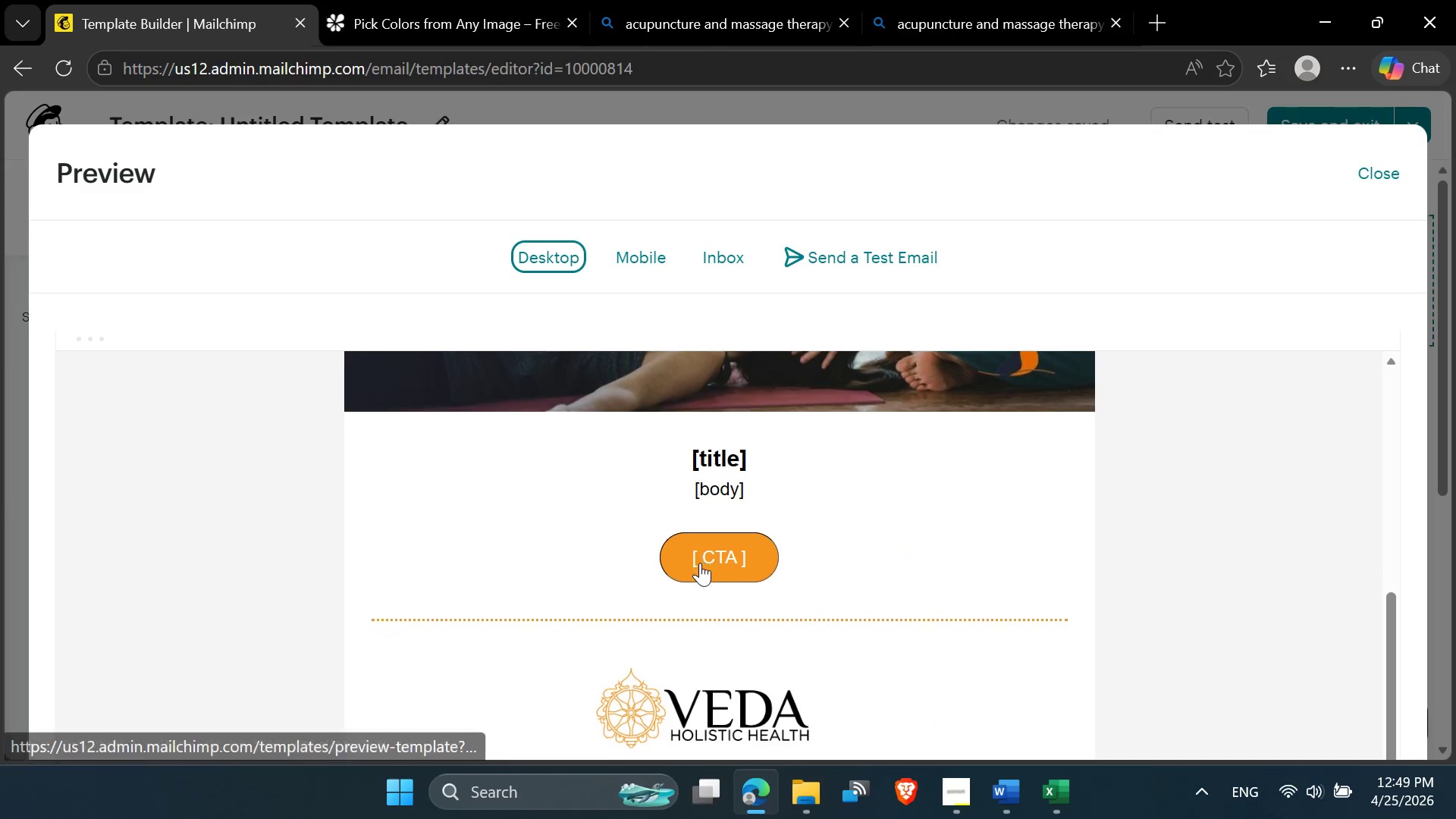 
left_click([1370, 155])
 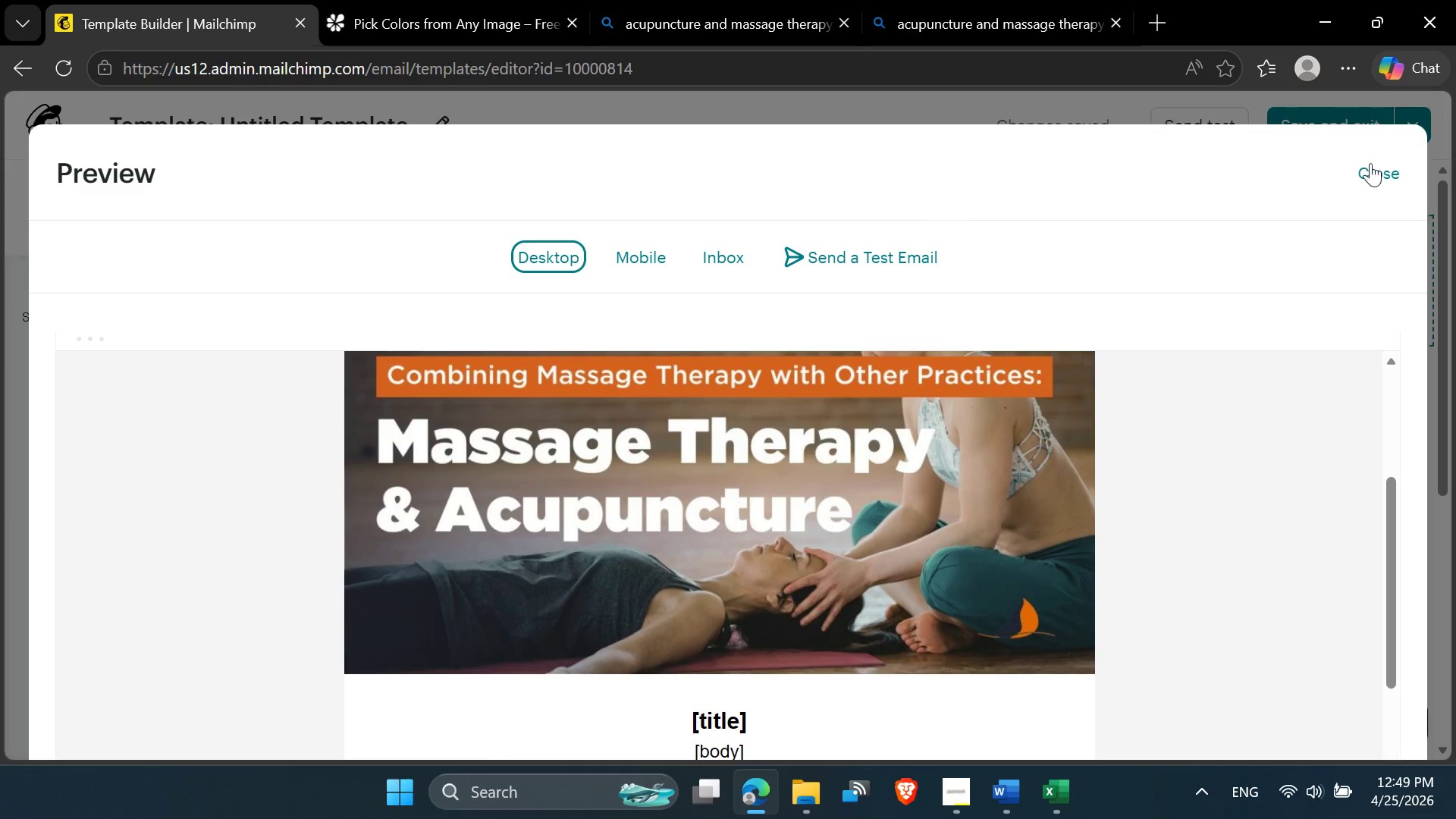 
left_click([1370, 163])
 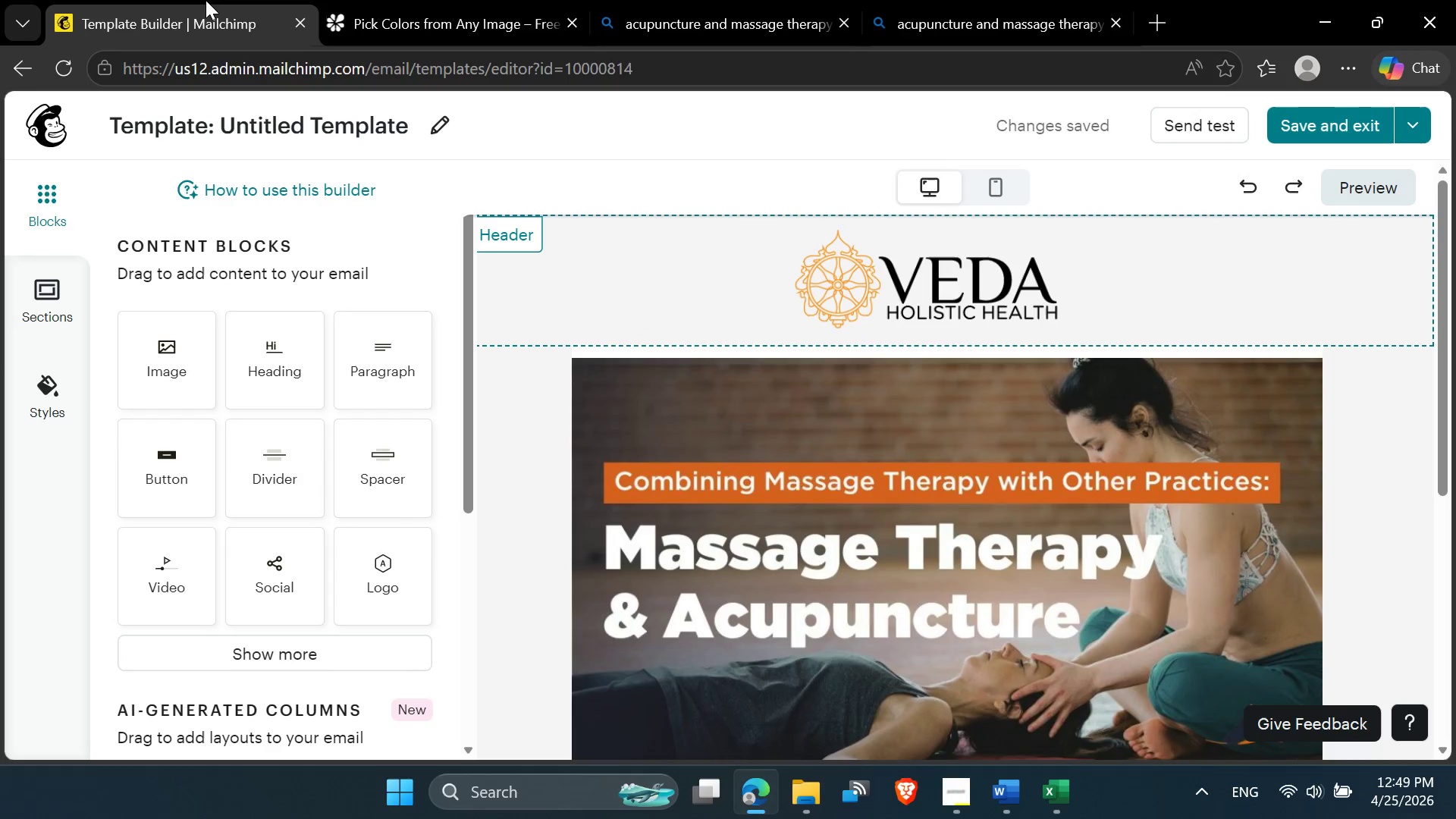 
left_click([898, 444])
 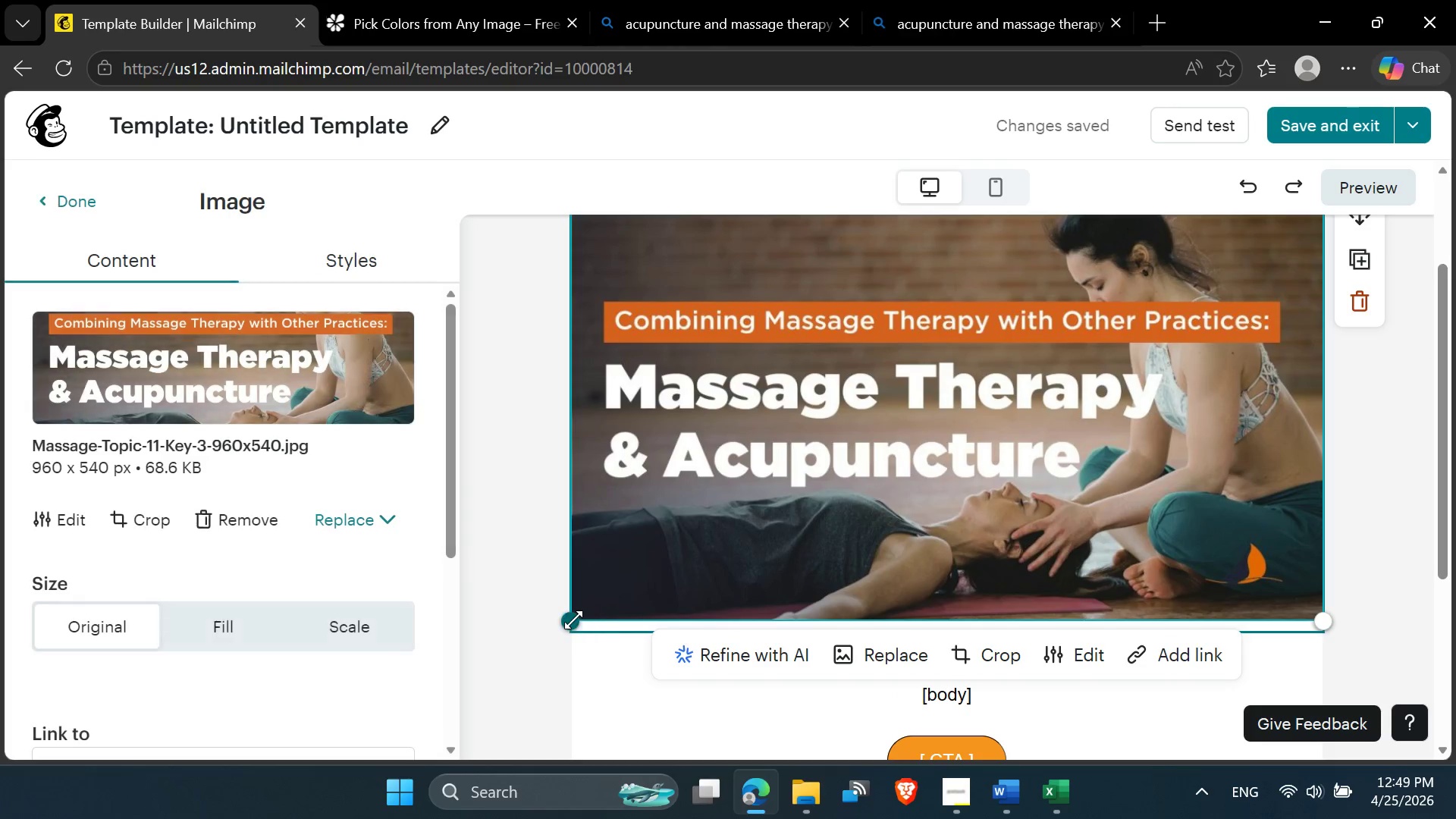 
left_click_drag(start_coordinate=[573, 620], to_coordinate=[600, 551])
 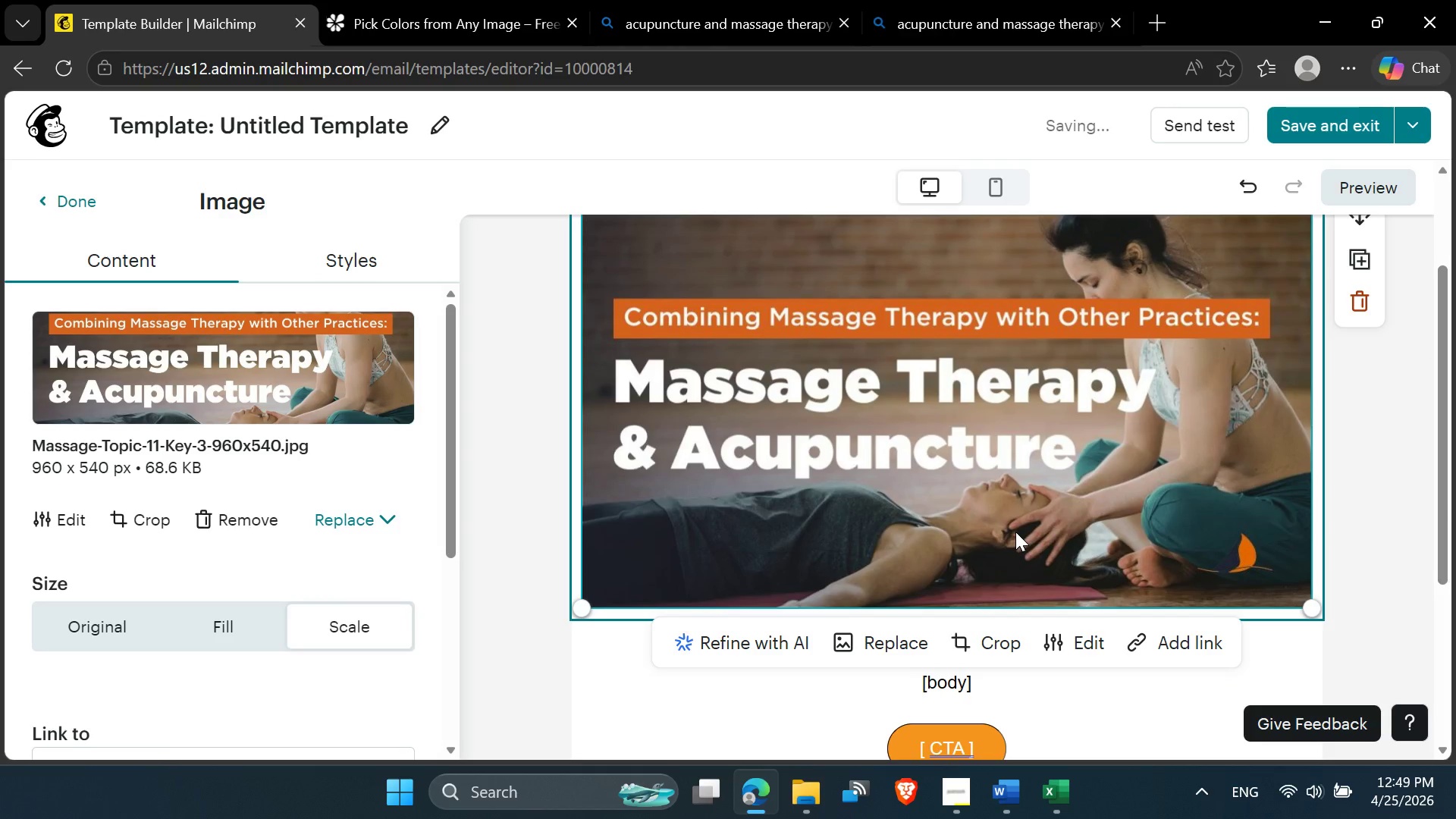 
left_click([1015, 532])
 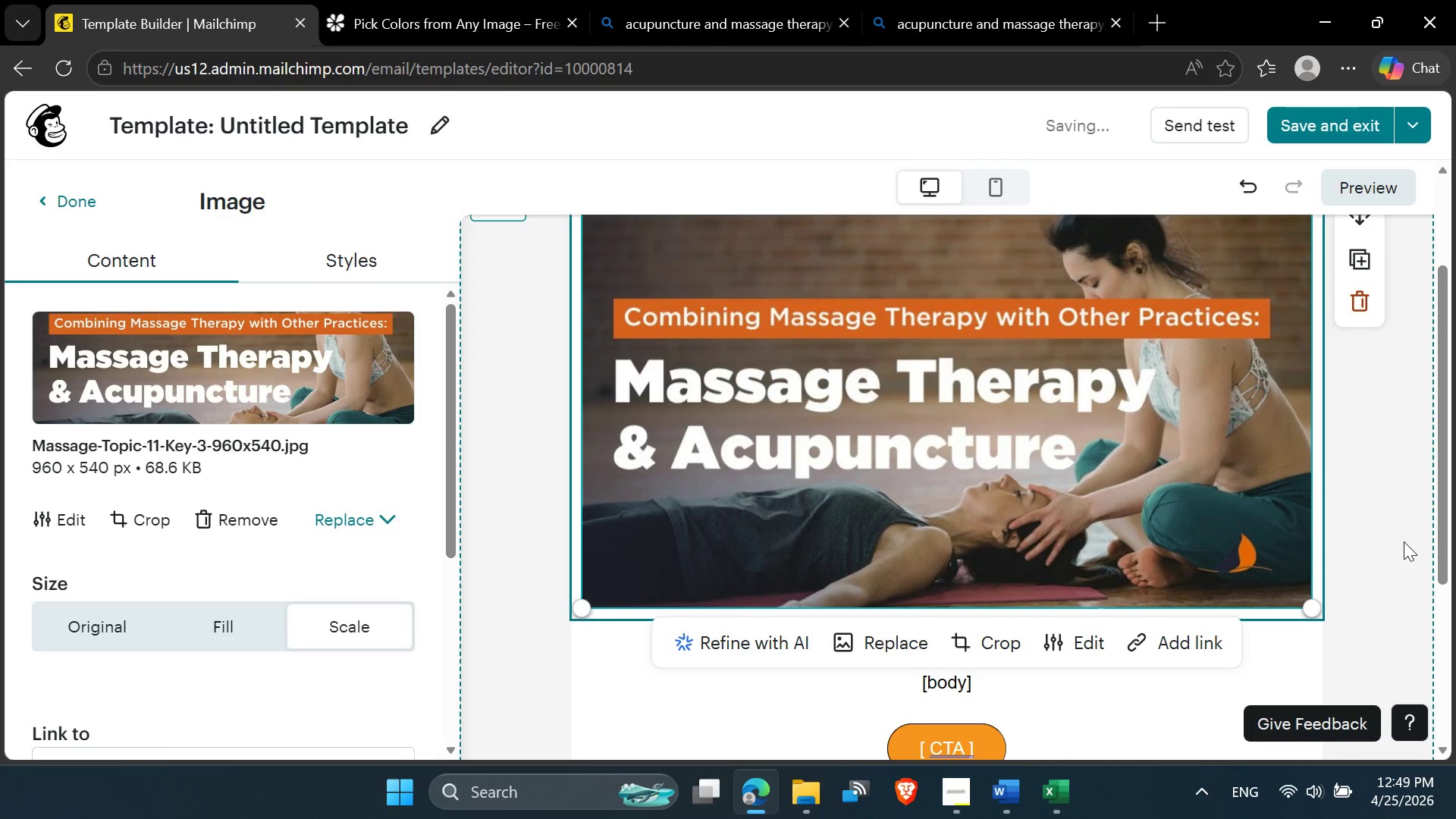 
left_click([1395, 541])
 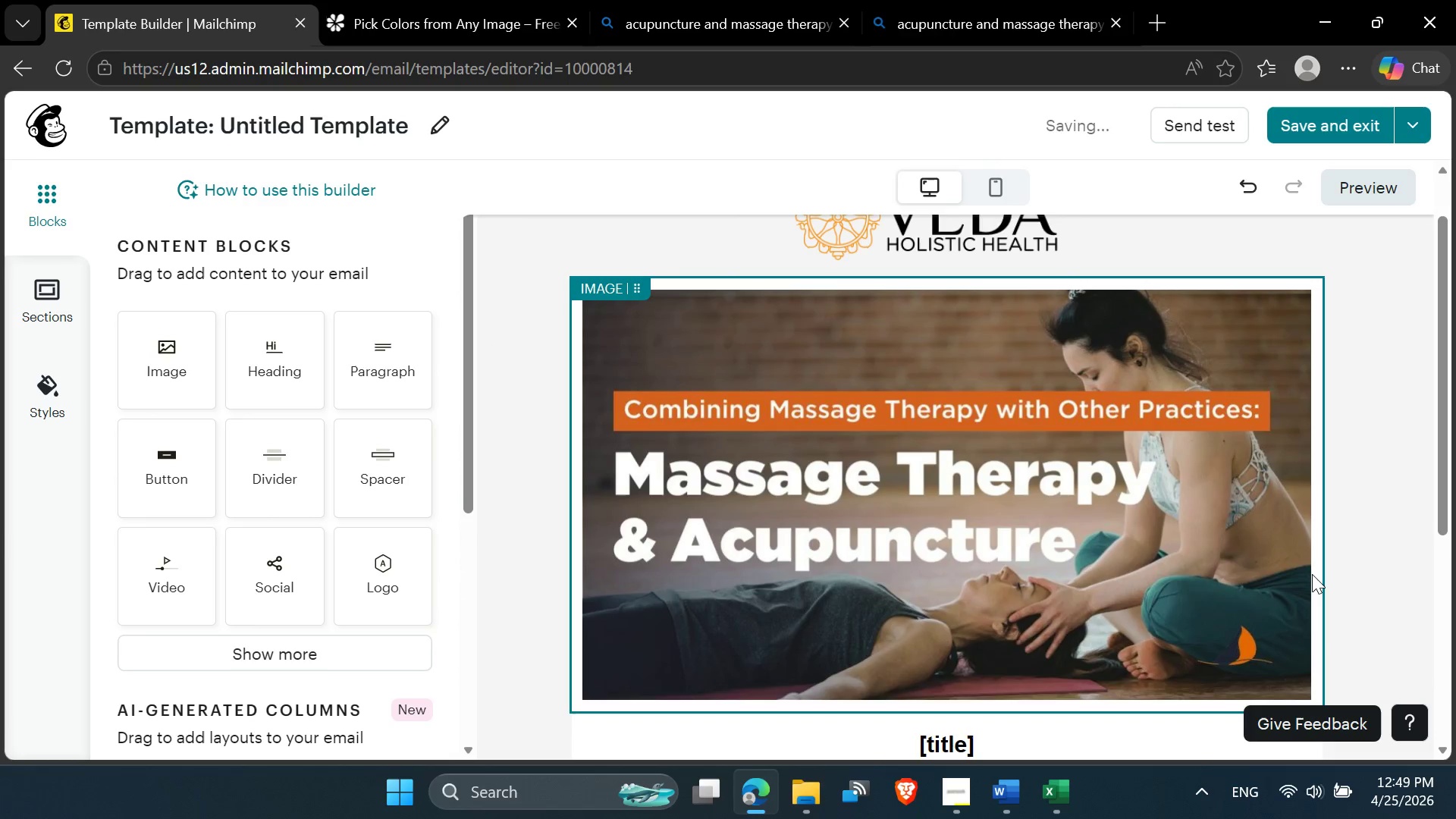 
left_click([1154, 588])
 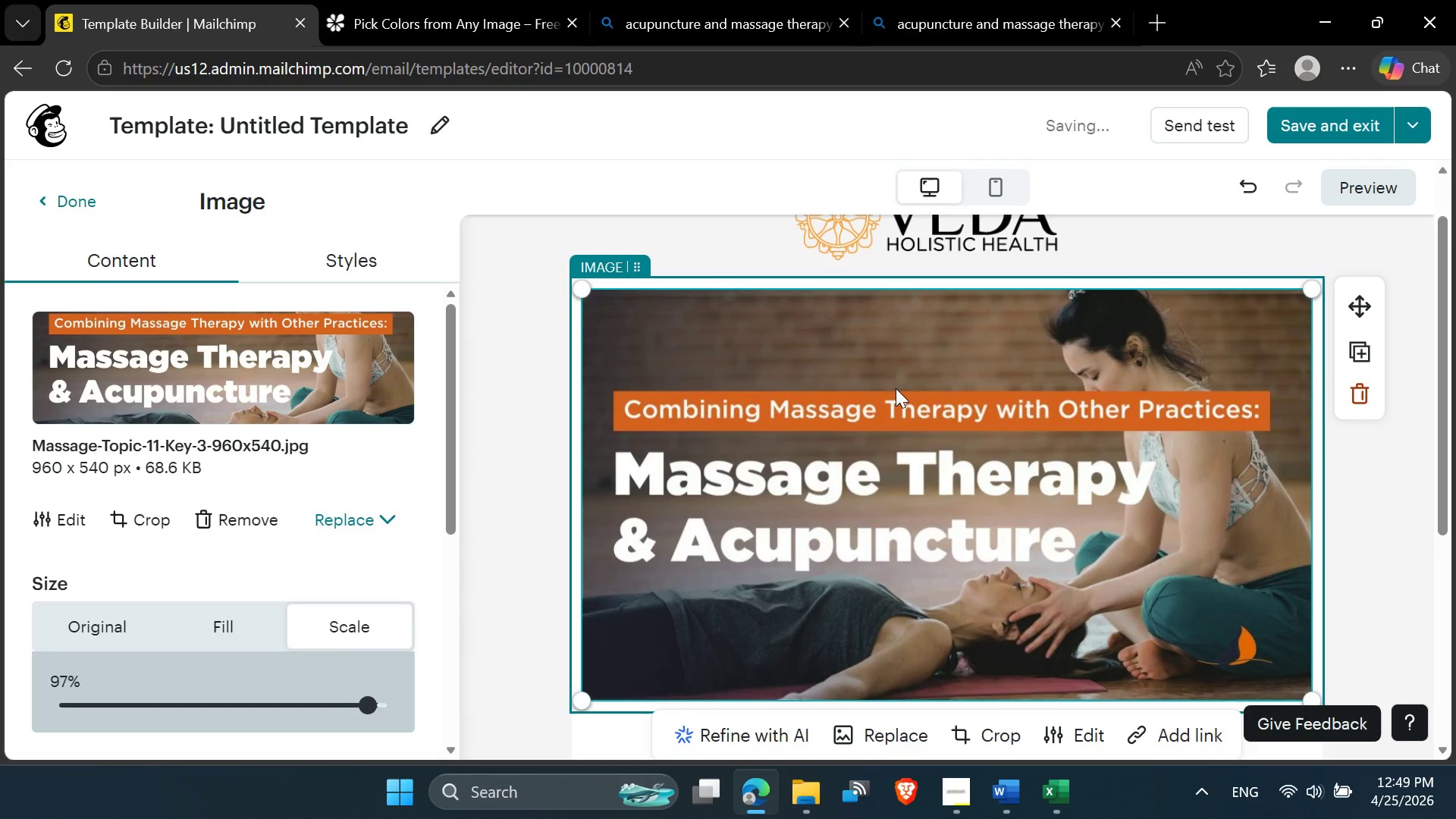 
wait(6.97)
 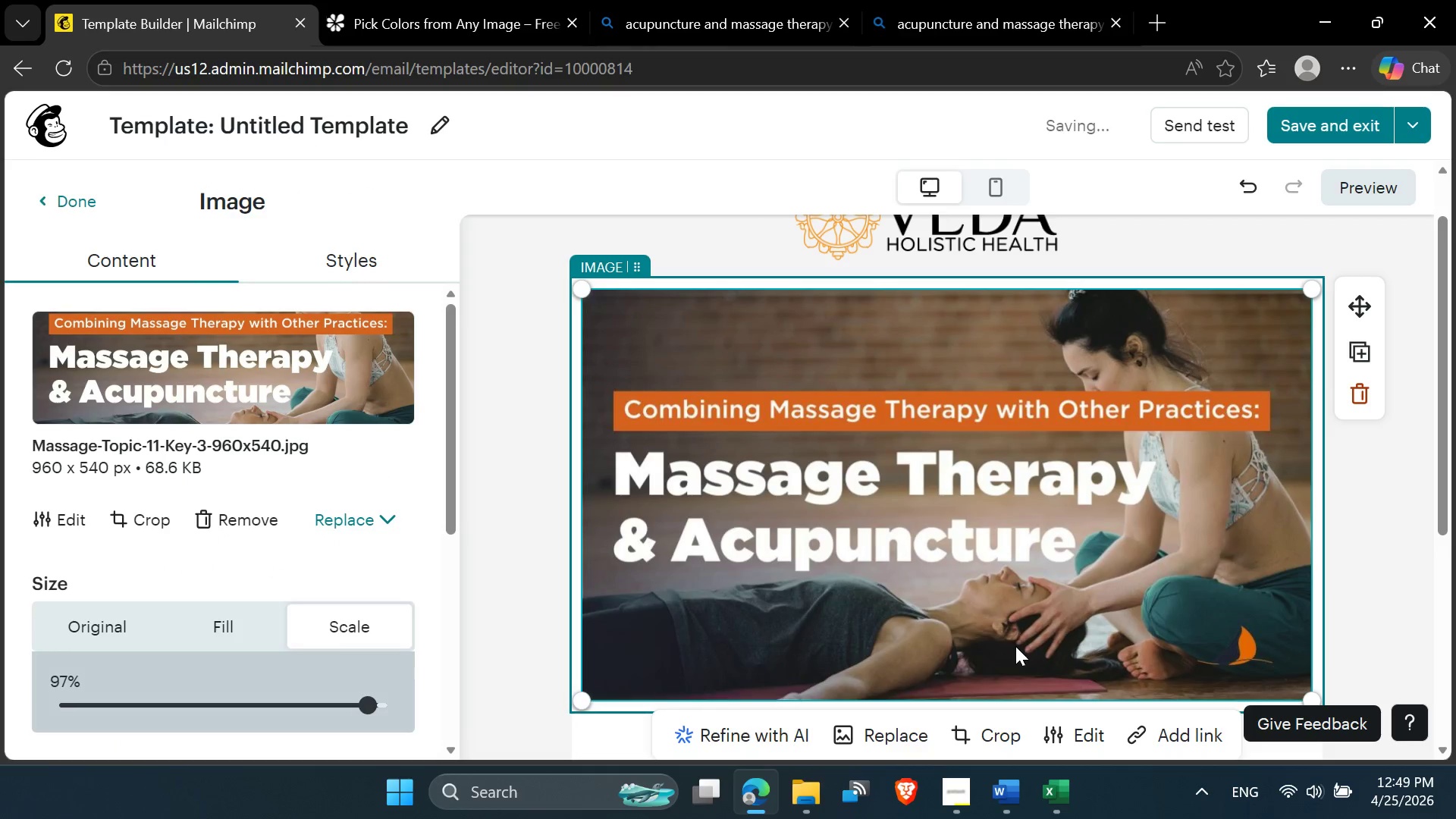 
left_click([1047, 331])
 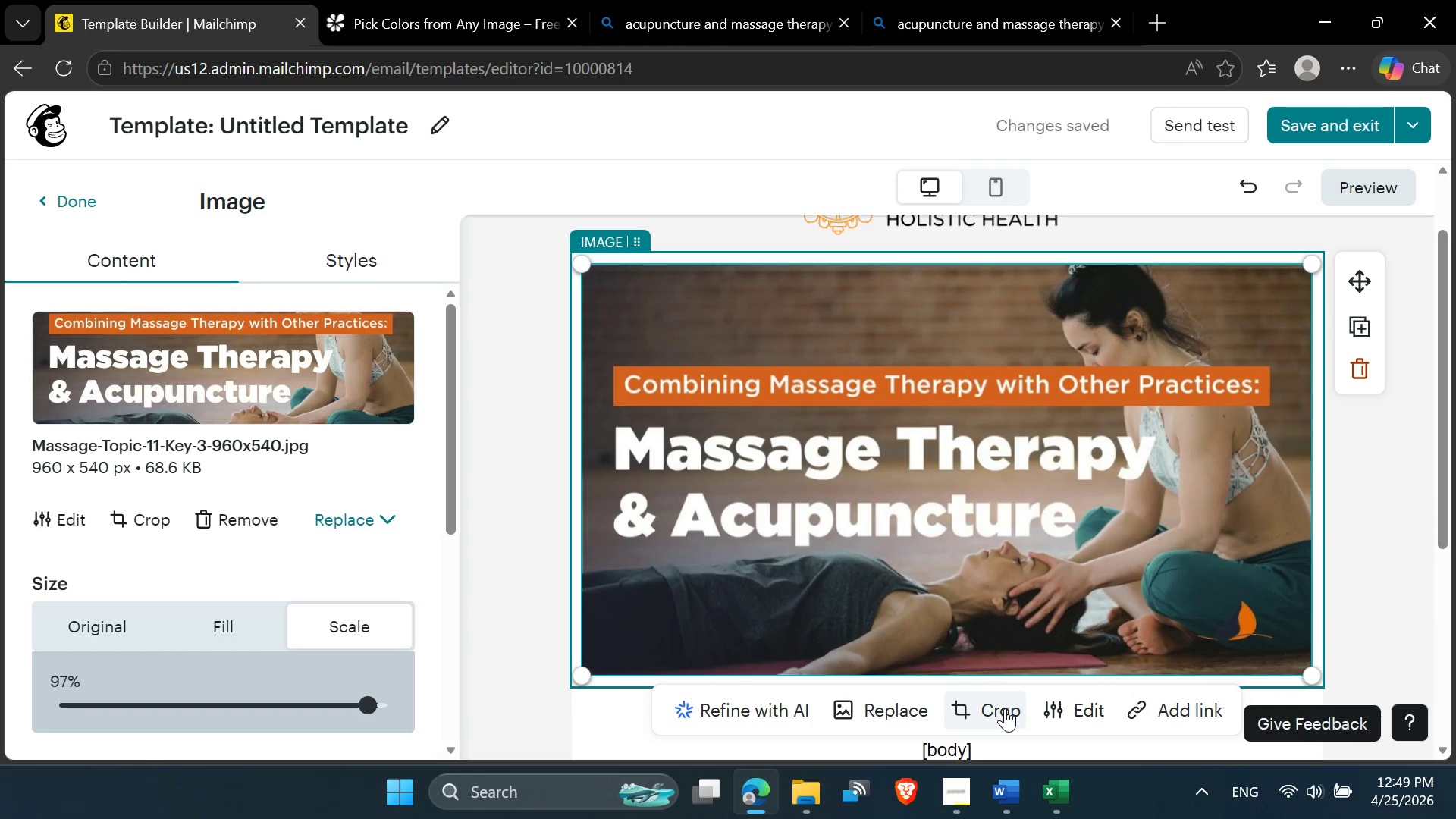 
wait(6.05)
 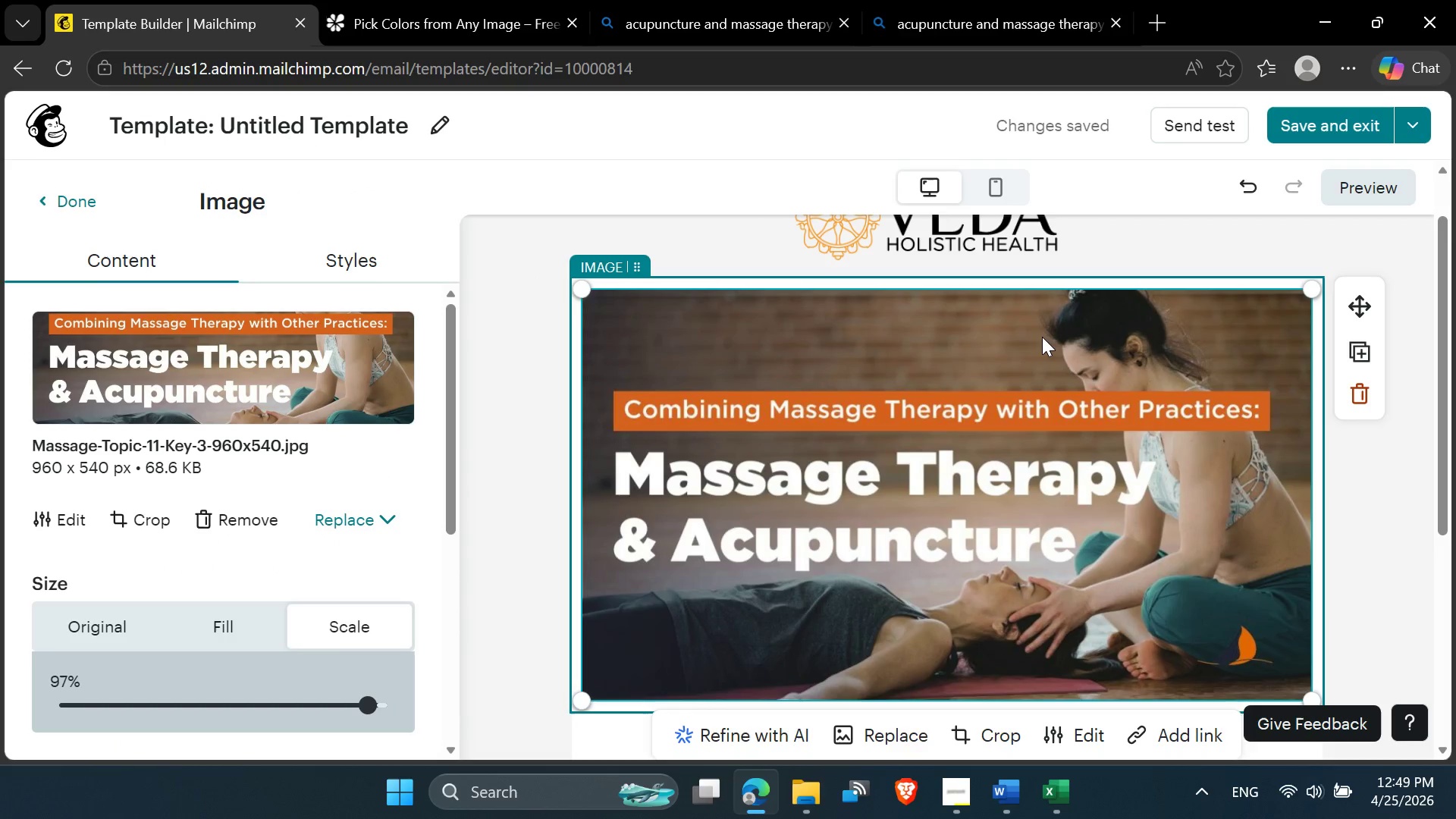 
left_click([980, 713])
 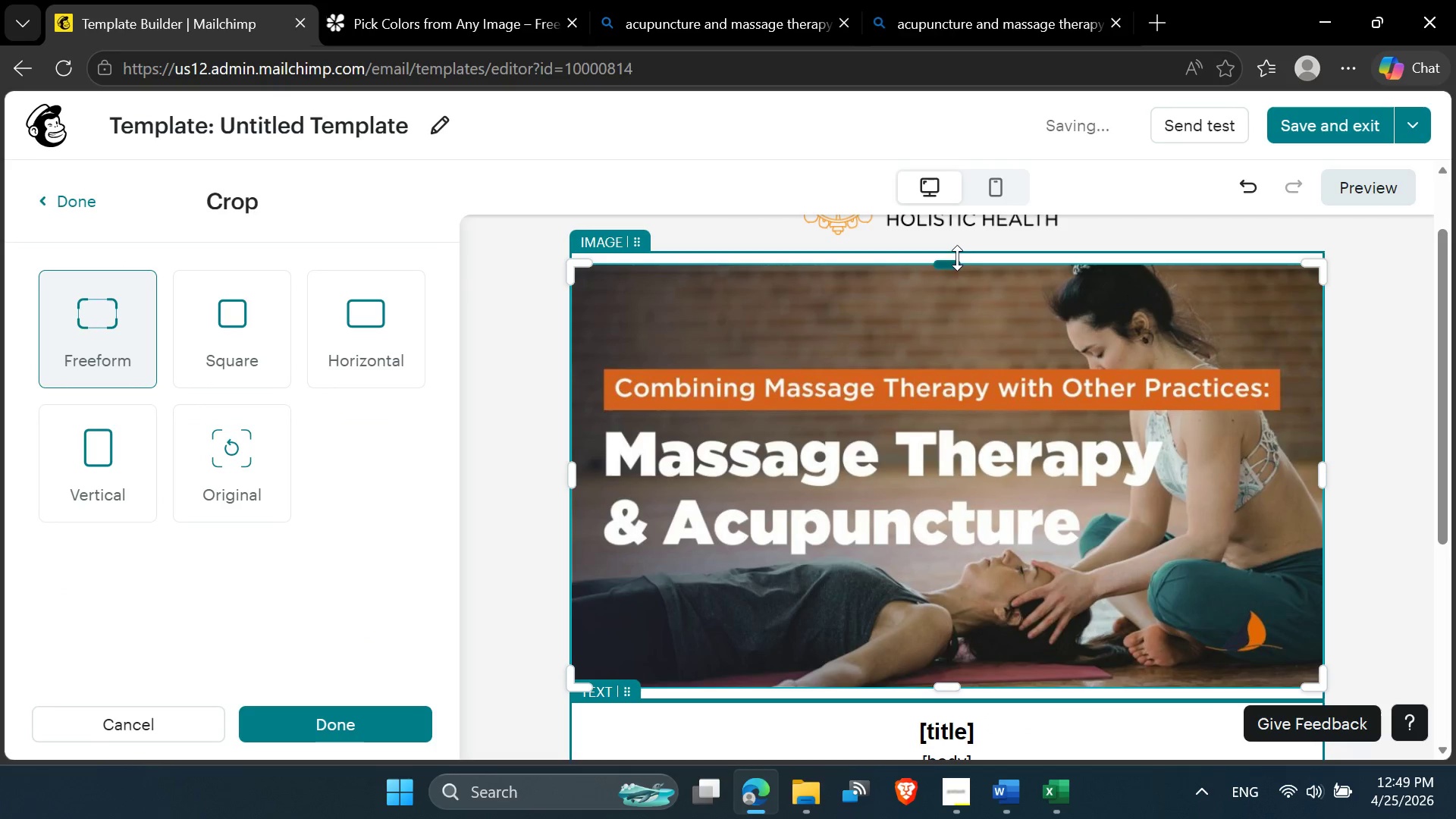 
left_click_drag(start_coordinate=[952, 265], to_coordinate=[976, 361])
 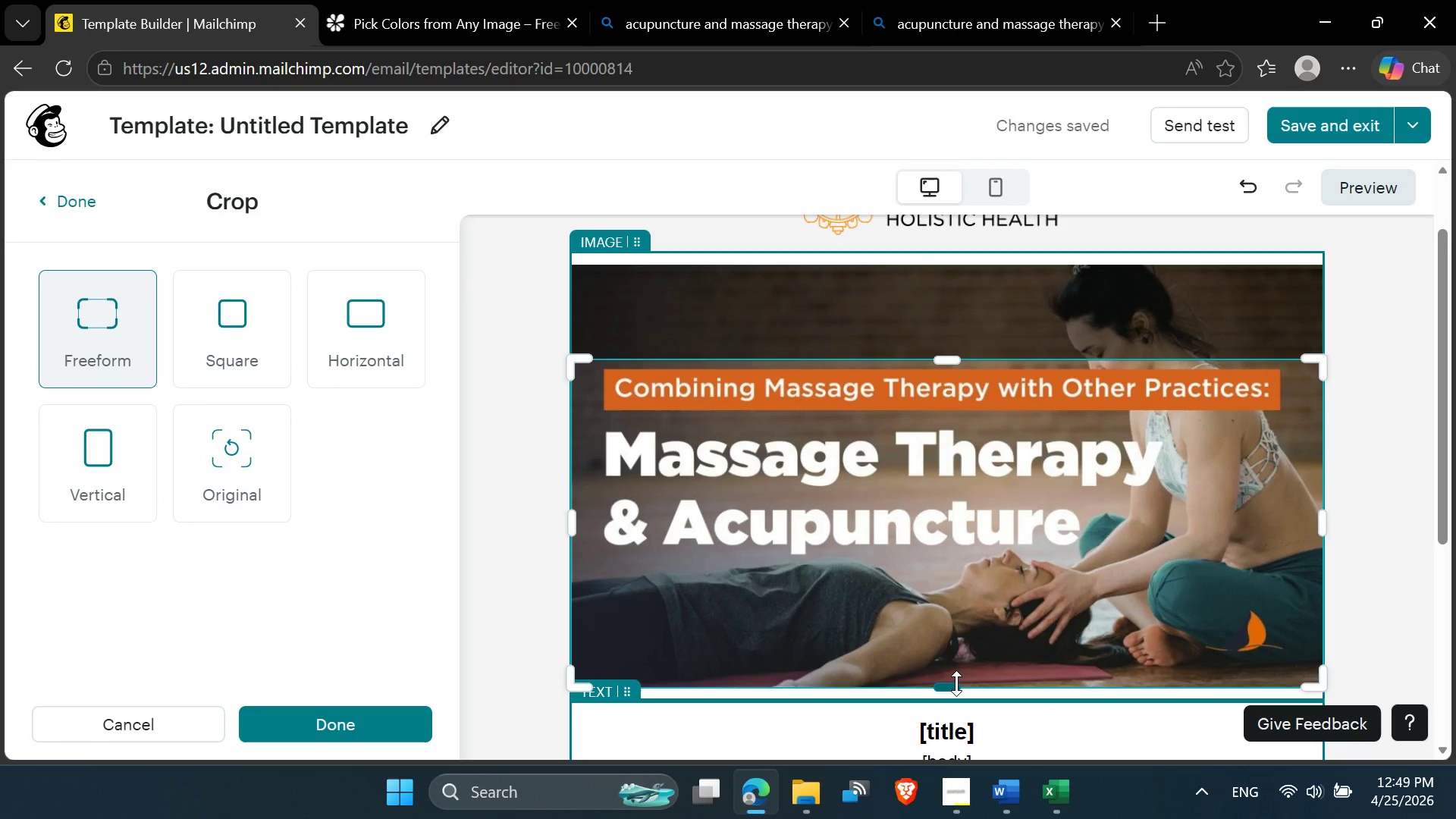 
left_click_drag(start_coordinate=[949, 684], to_coordinate=[954, 663])
 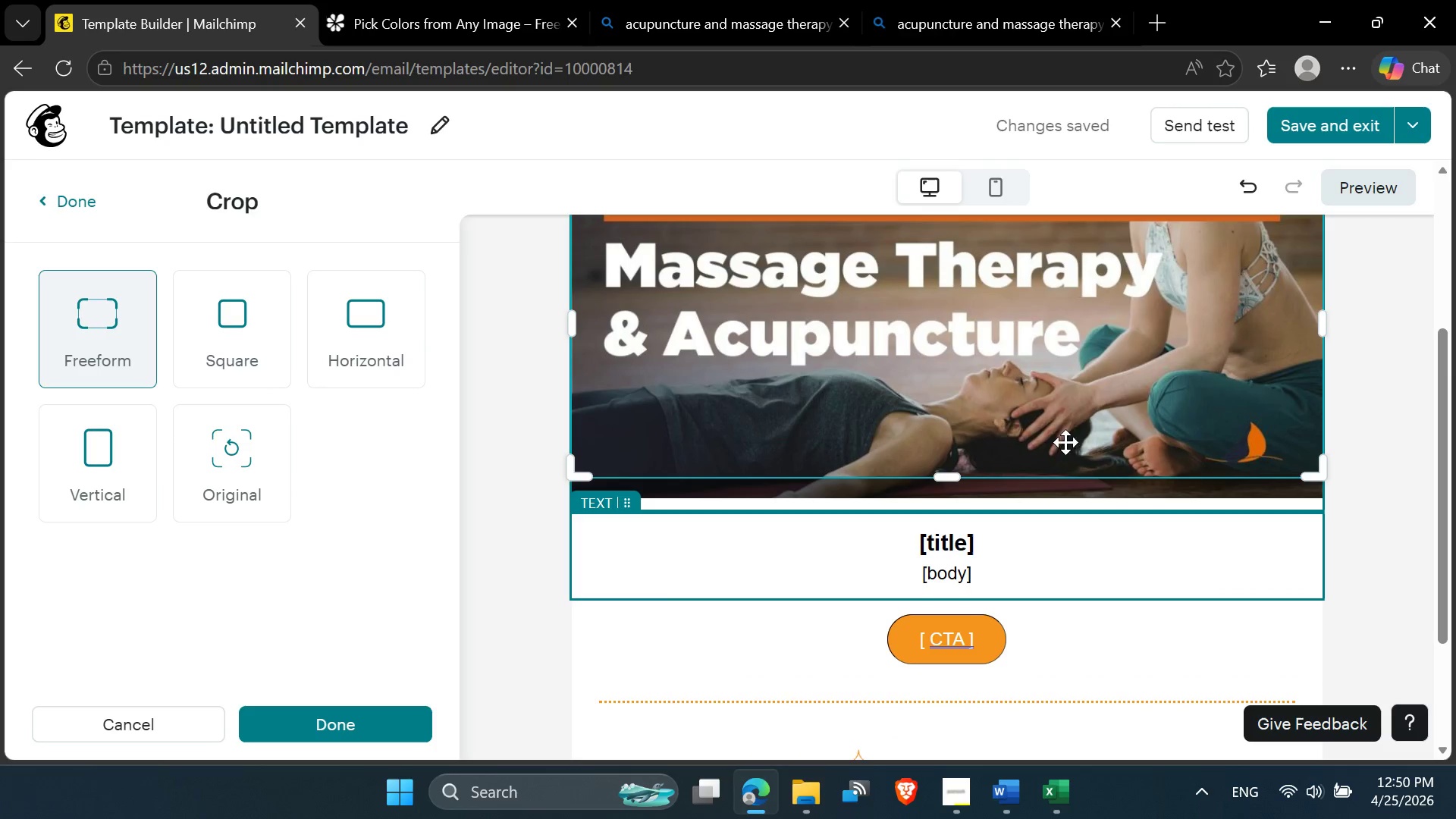 
left_click([1399, 453])
 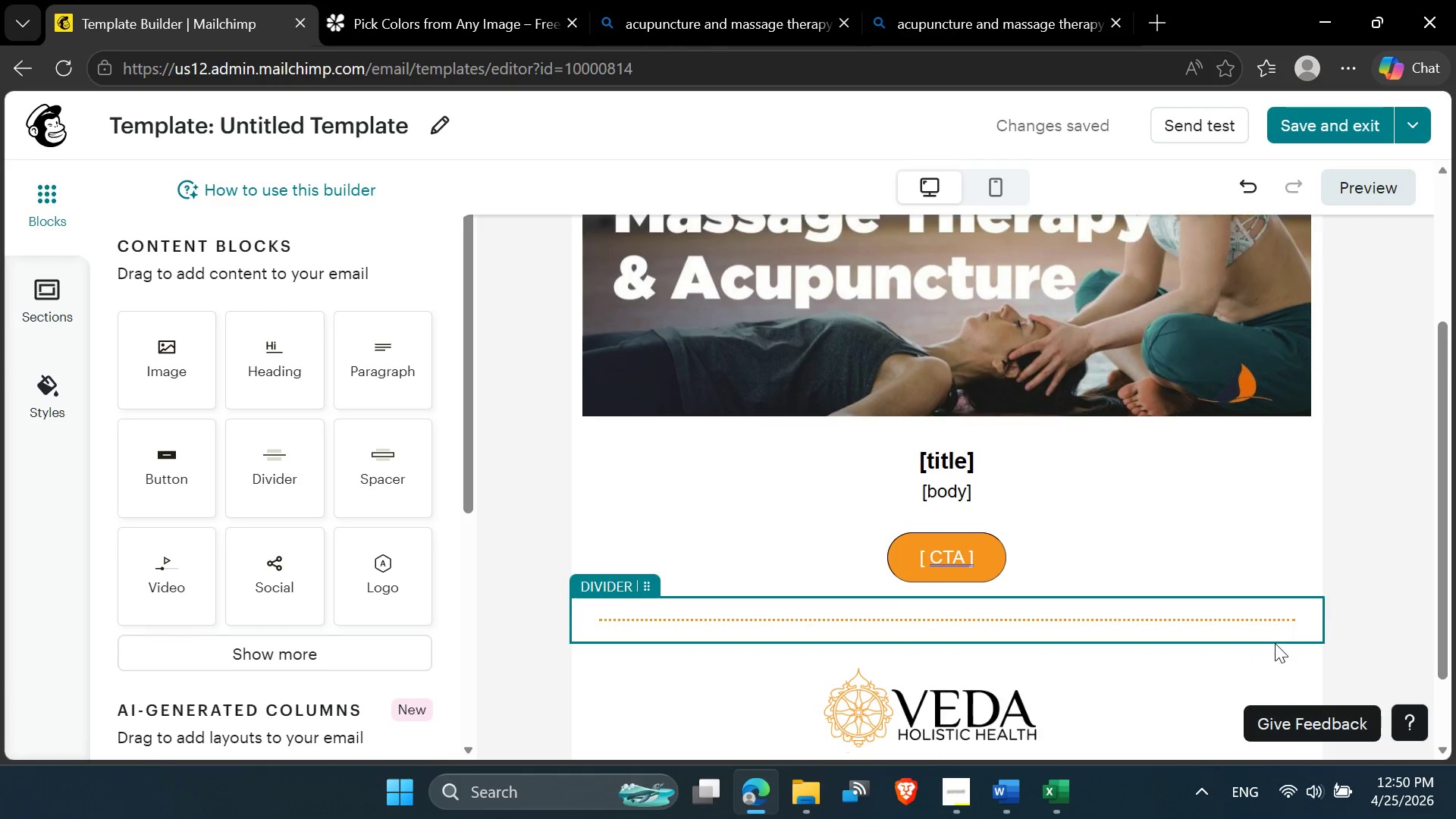 
wait(16.7)
 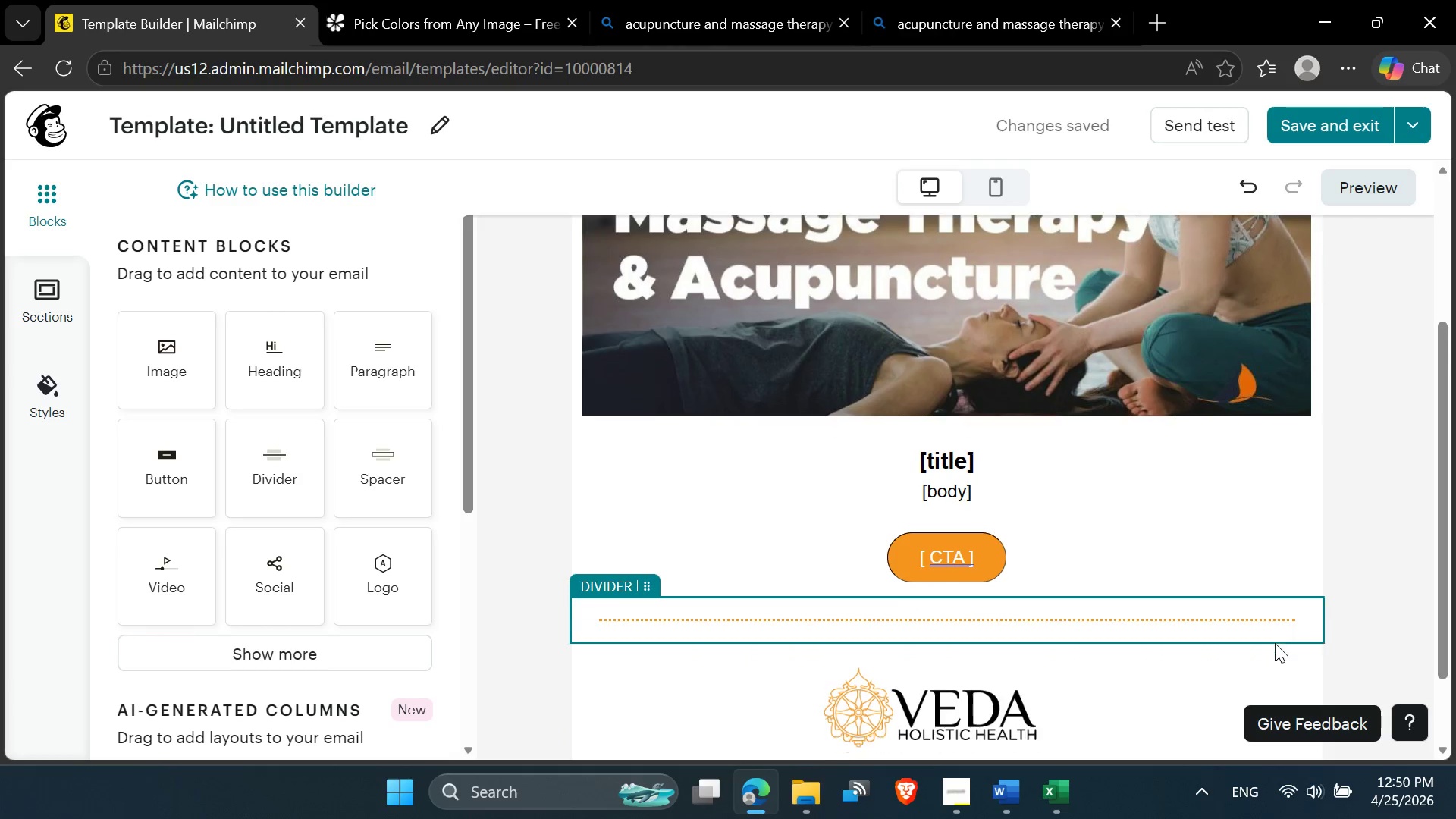 
left_click([957, 384])
 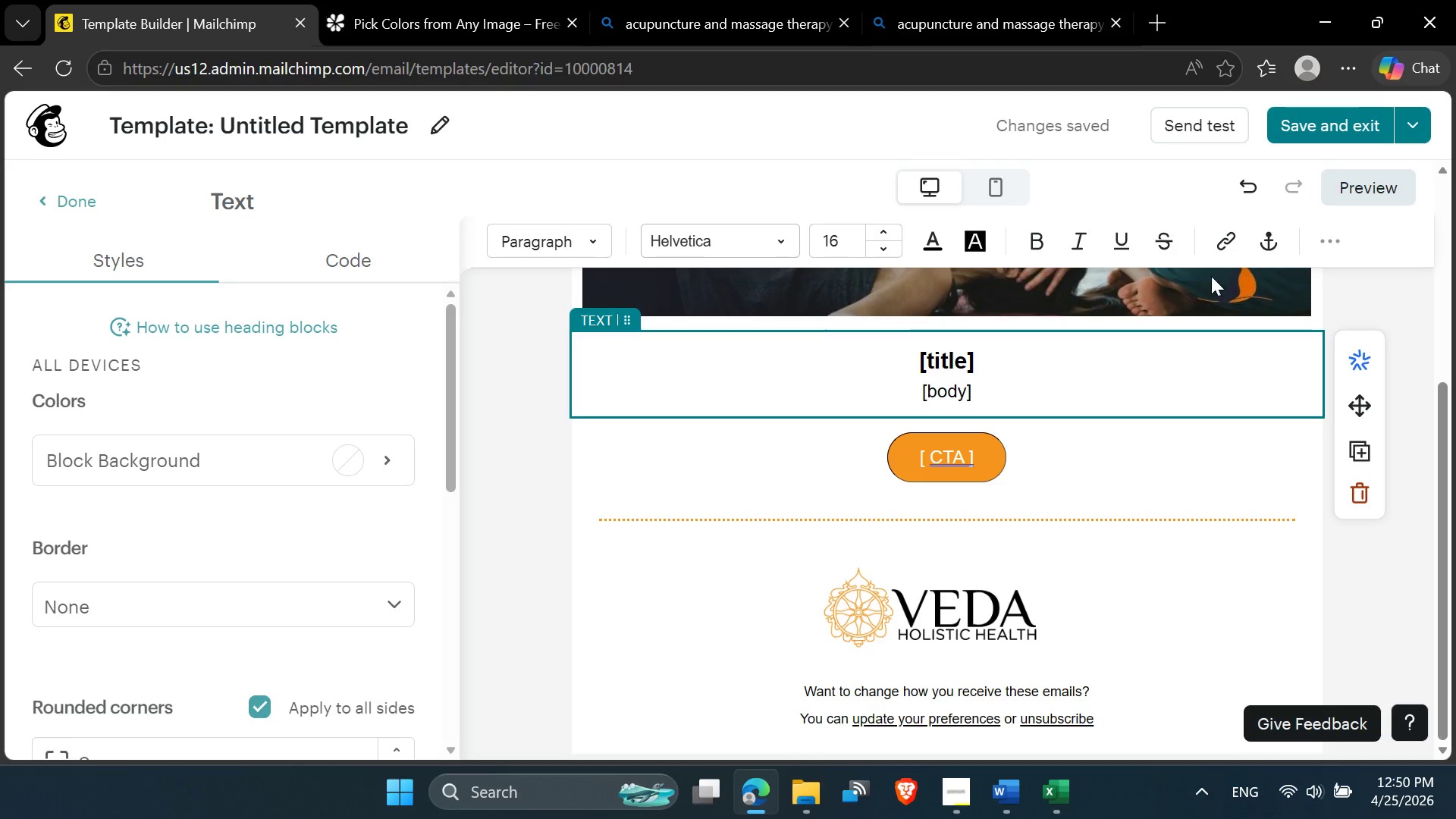 
left_click([1331, 228])
 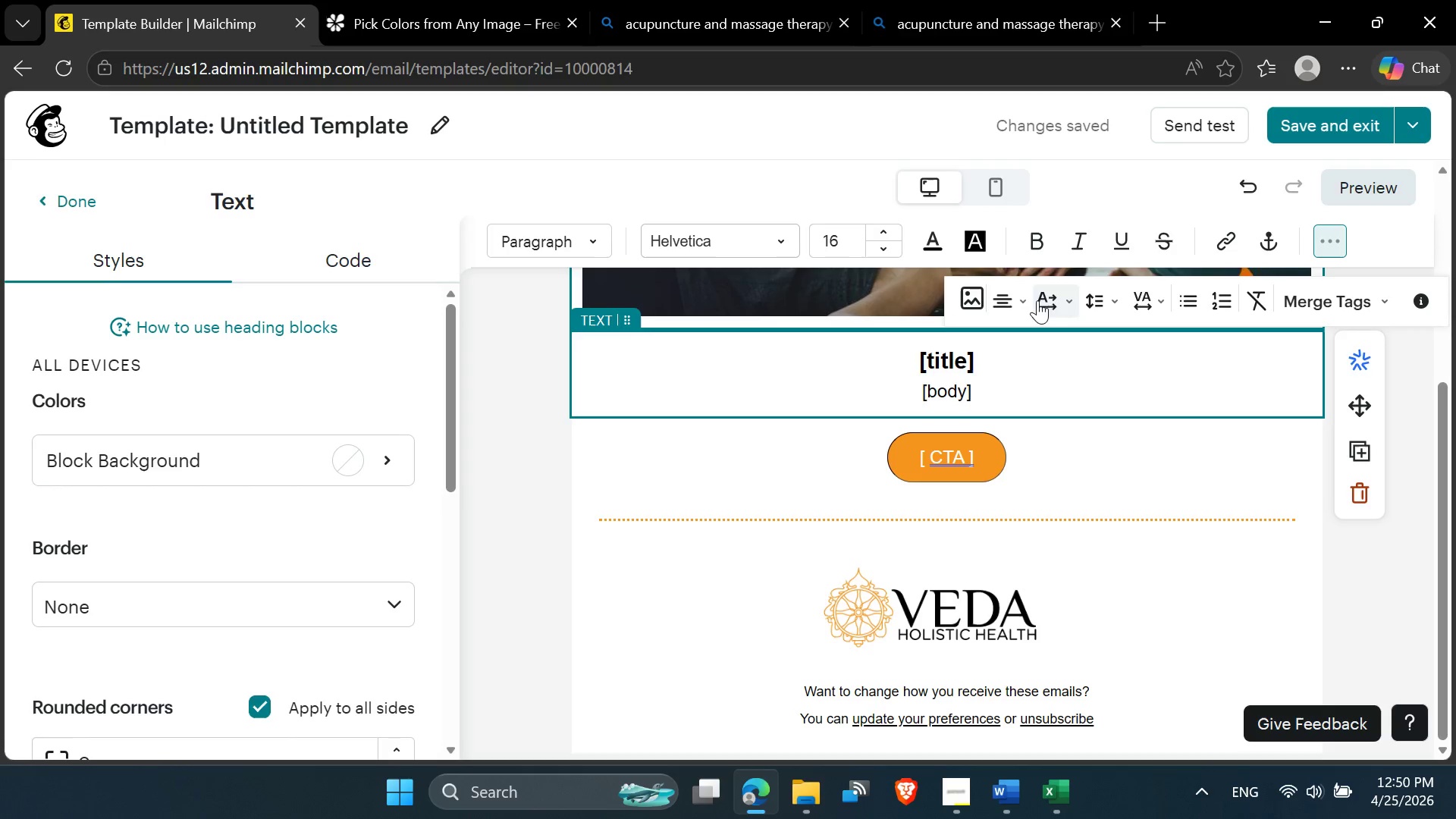 
left_click([1017, 303])
 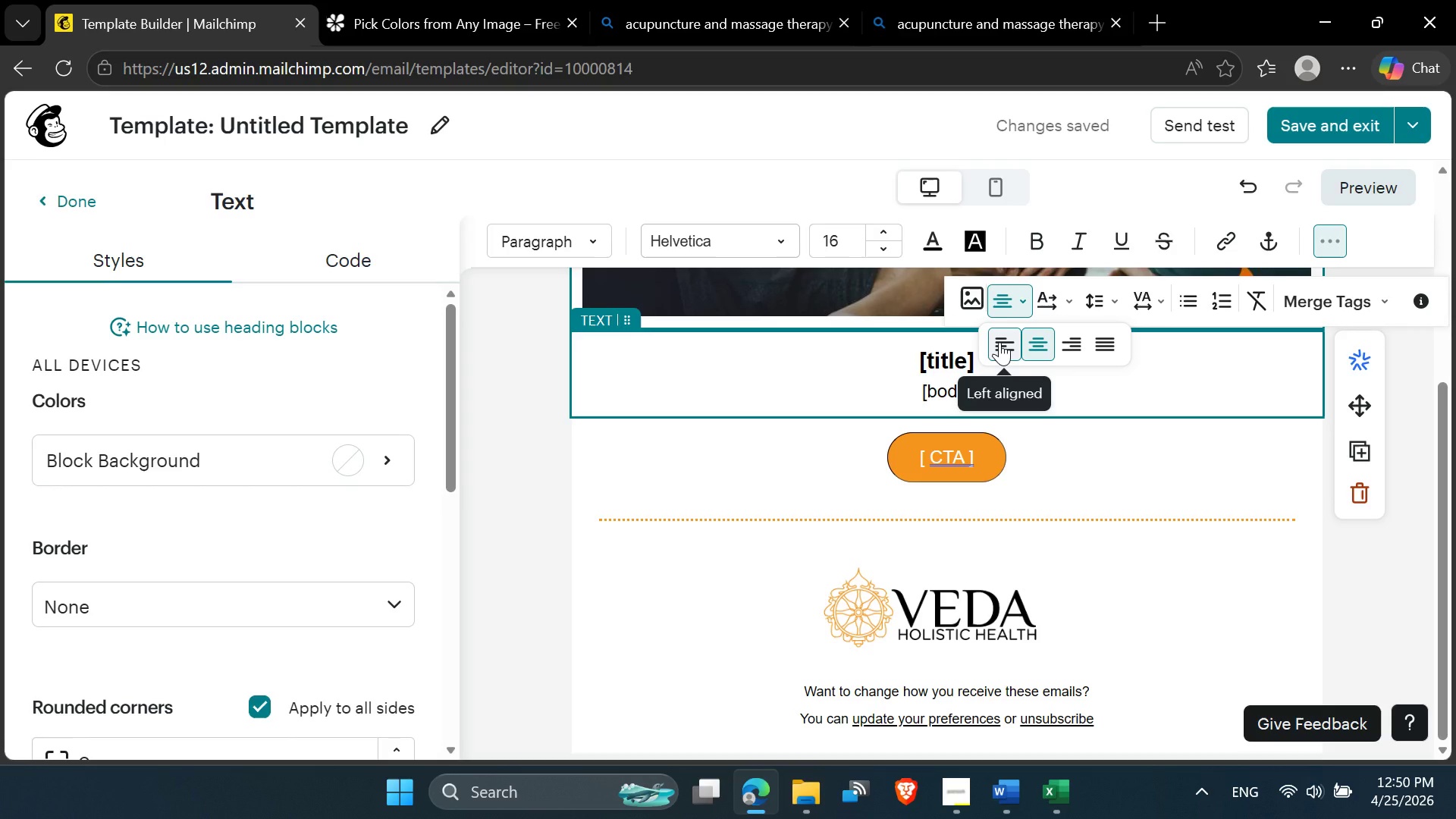 
left_click([999, 342])
 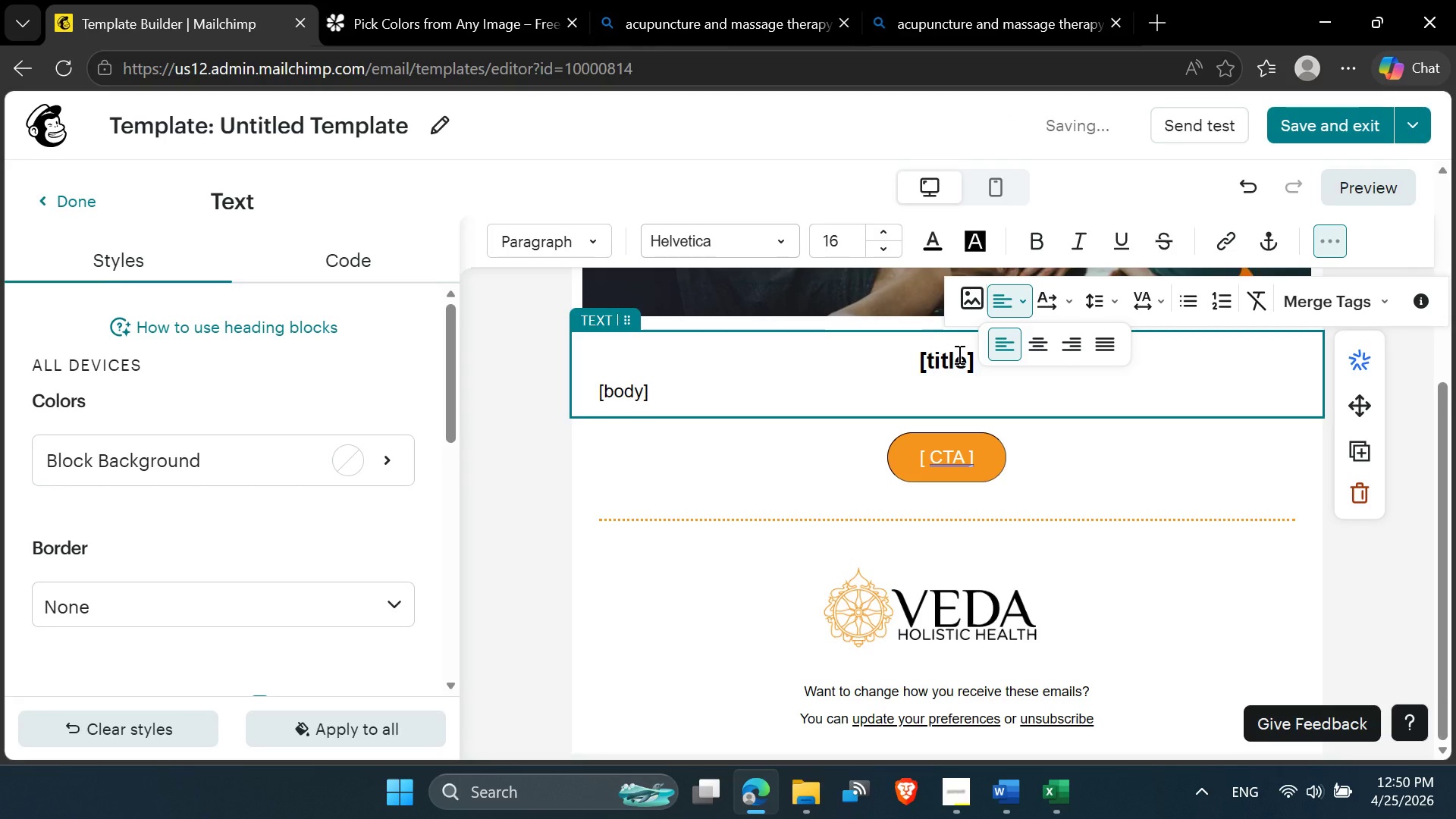 
left_click([1348, 196])
 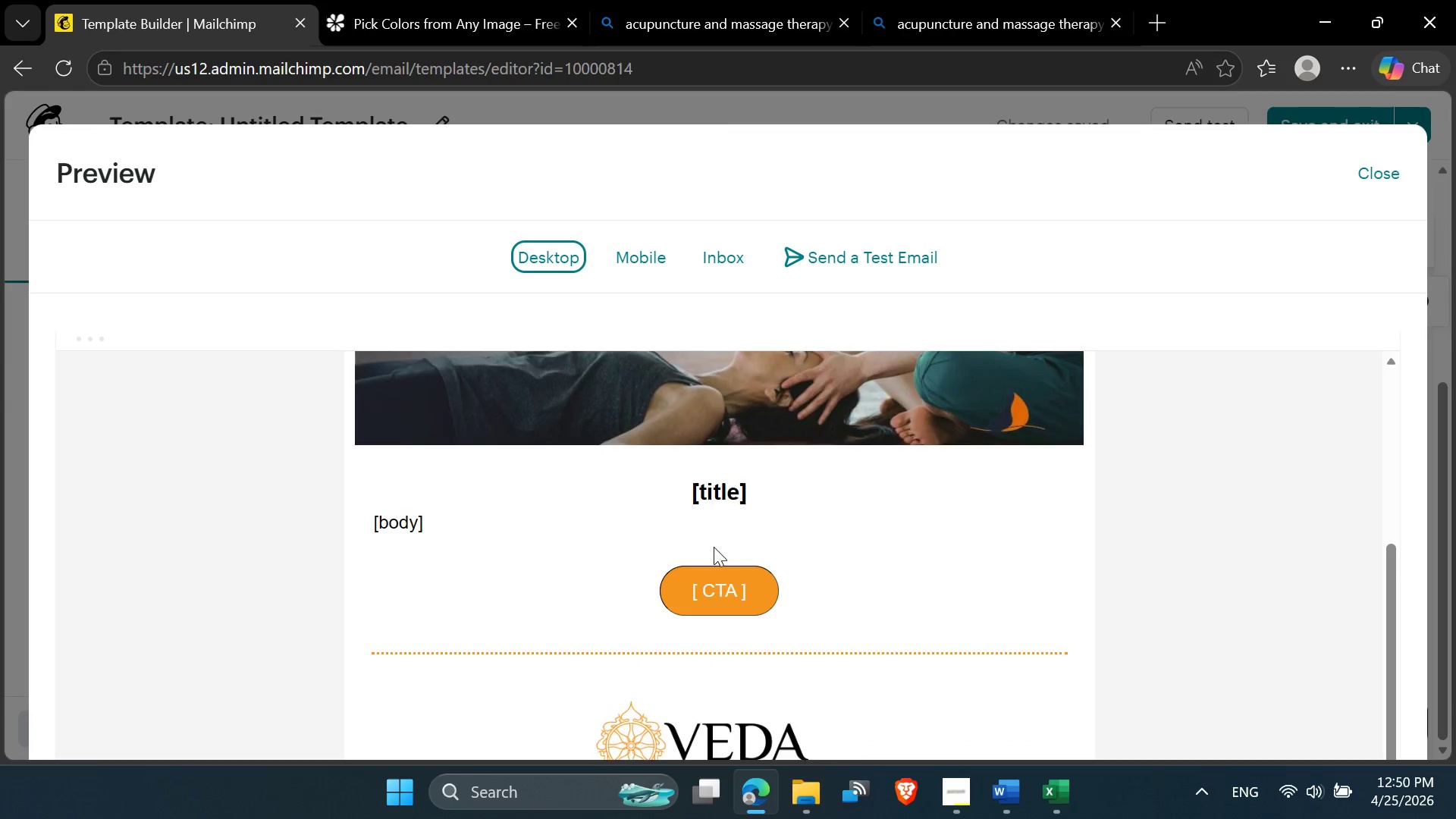 
wait(13.34)
 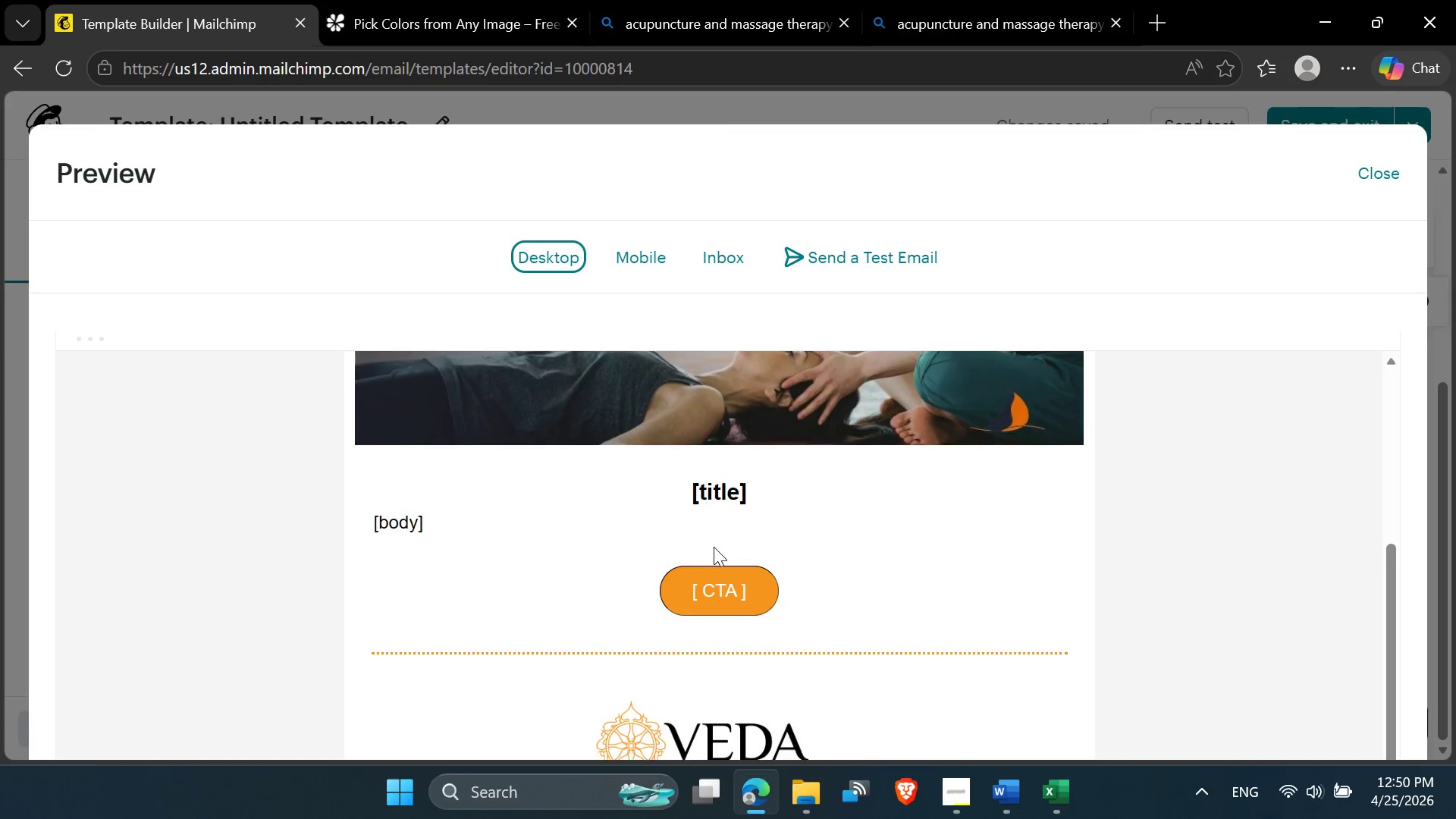 
left_click([1377, 177])
 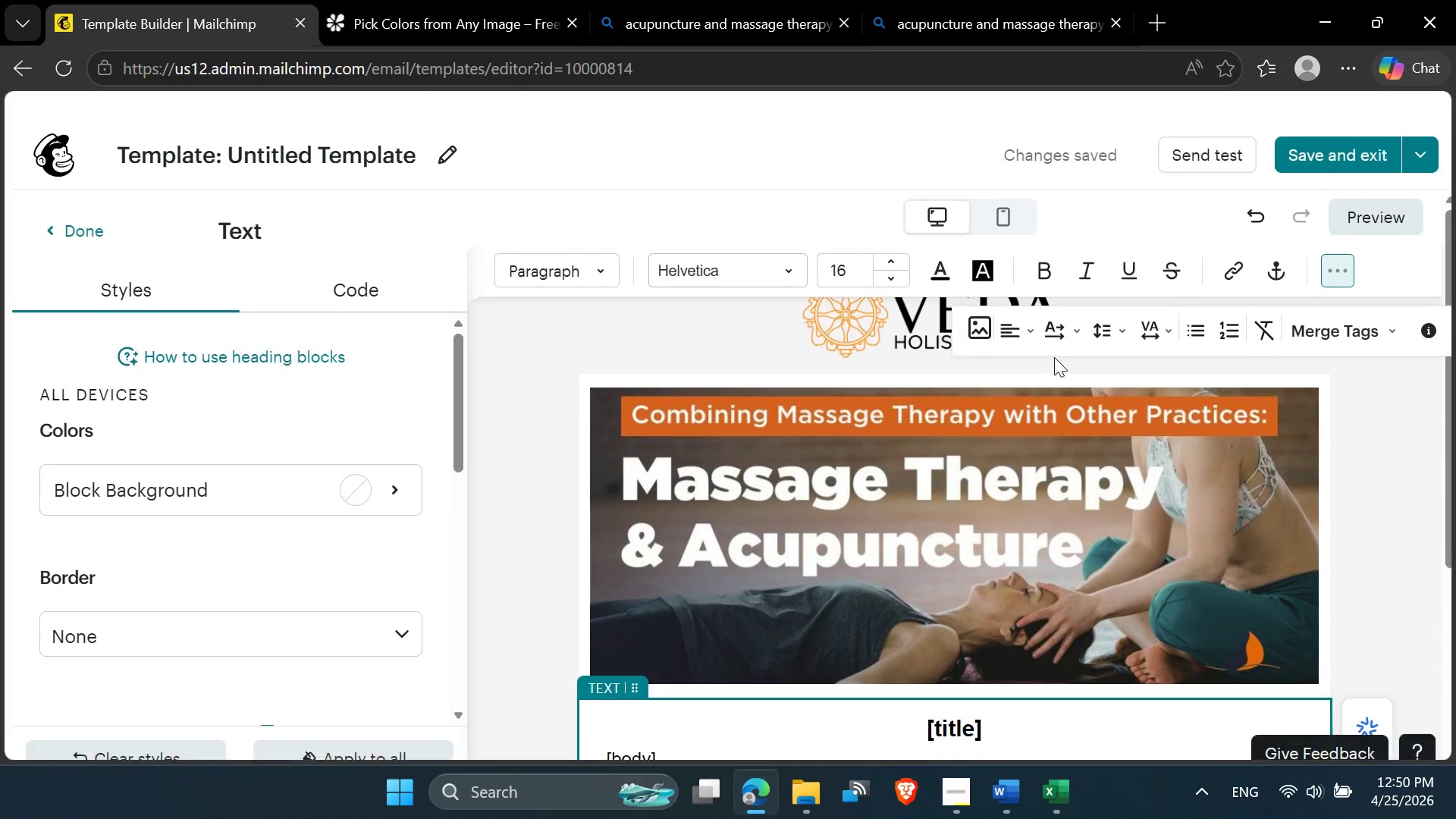 
left_click([1323, 121])
 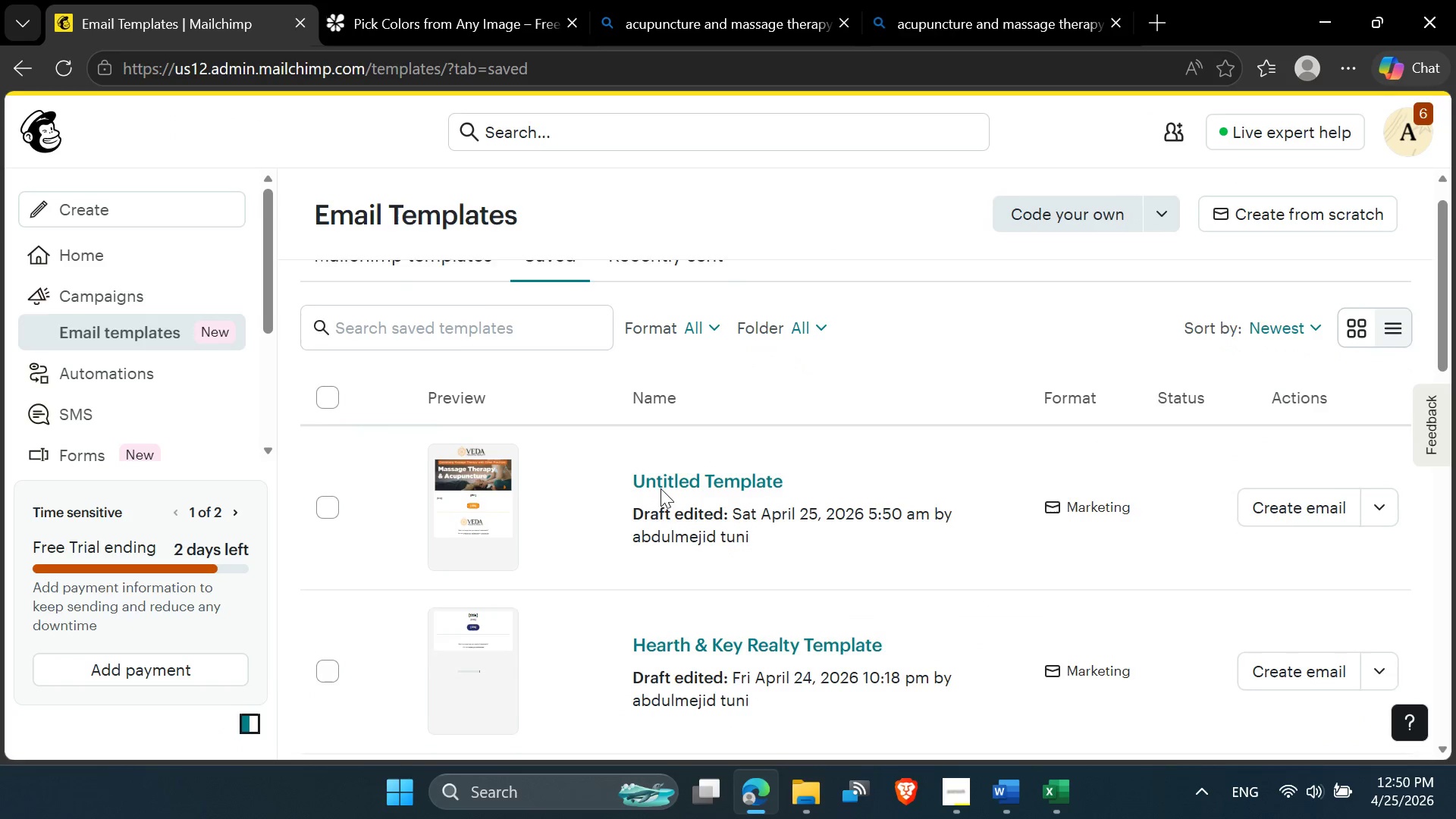 
left_click([748, 473])
 